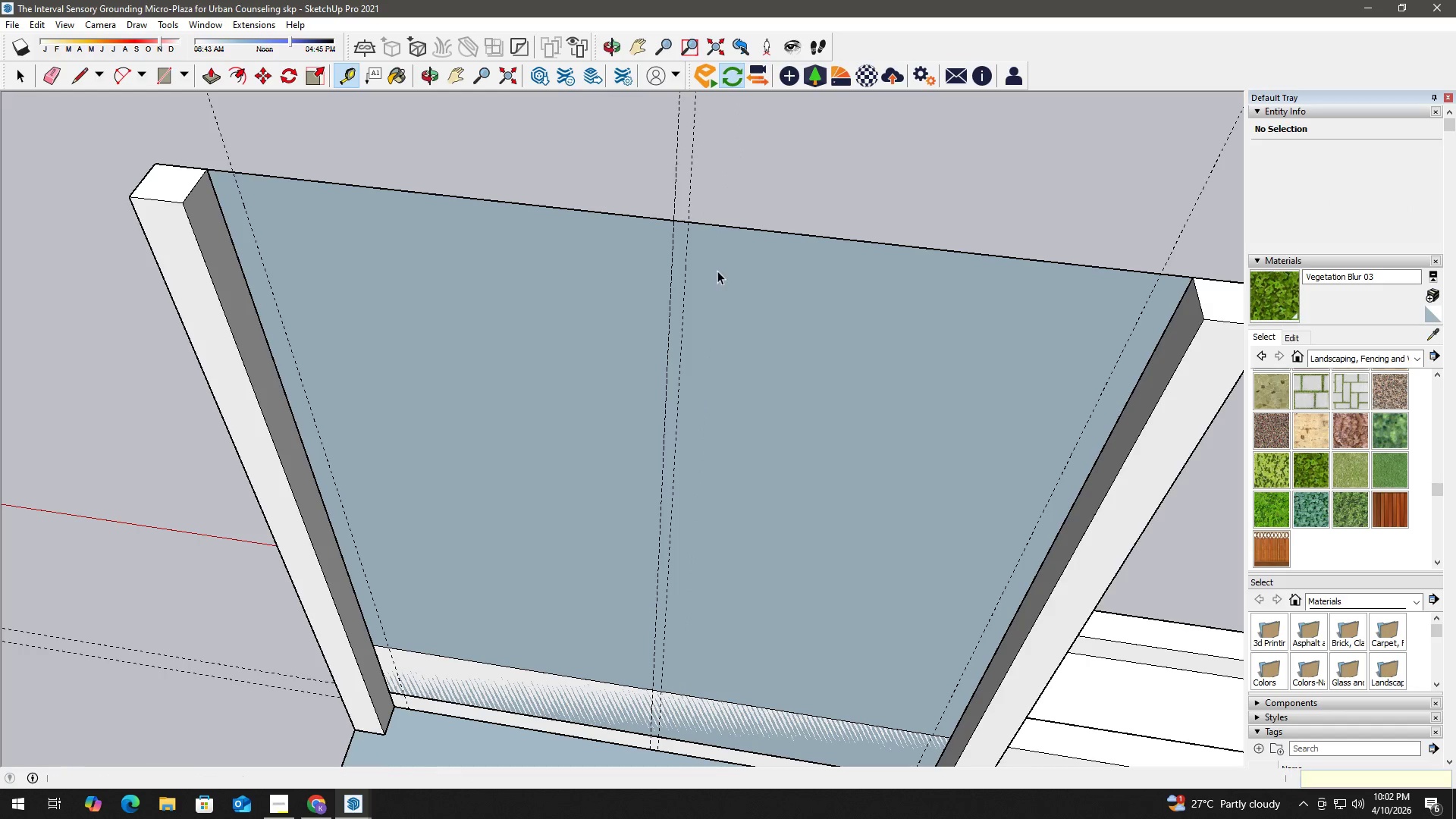 
key(Space)
 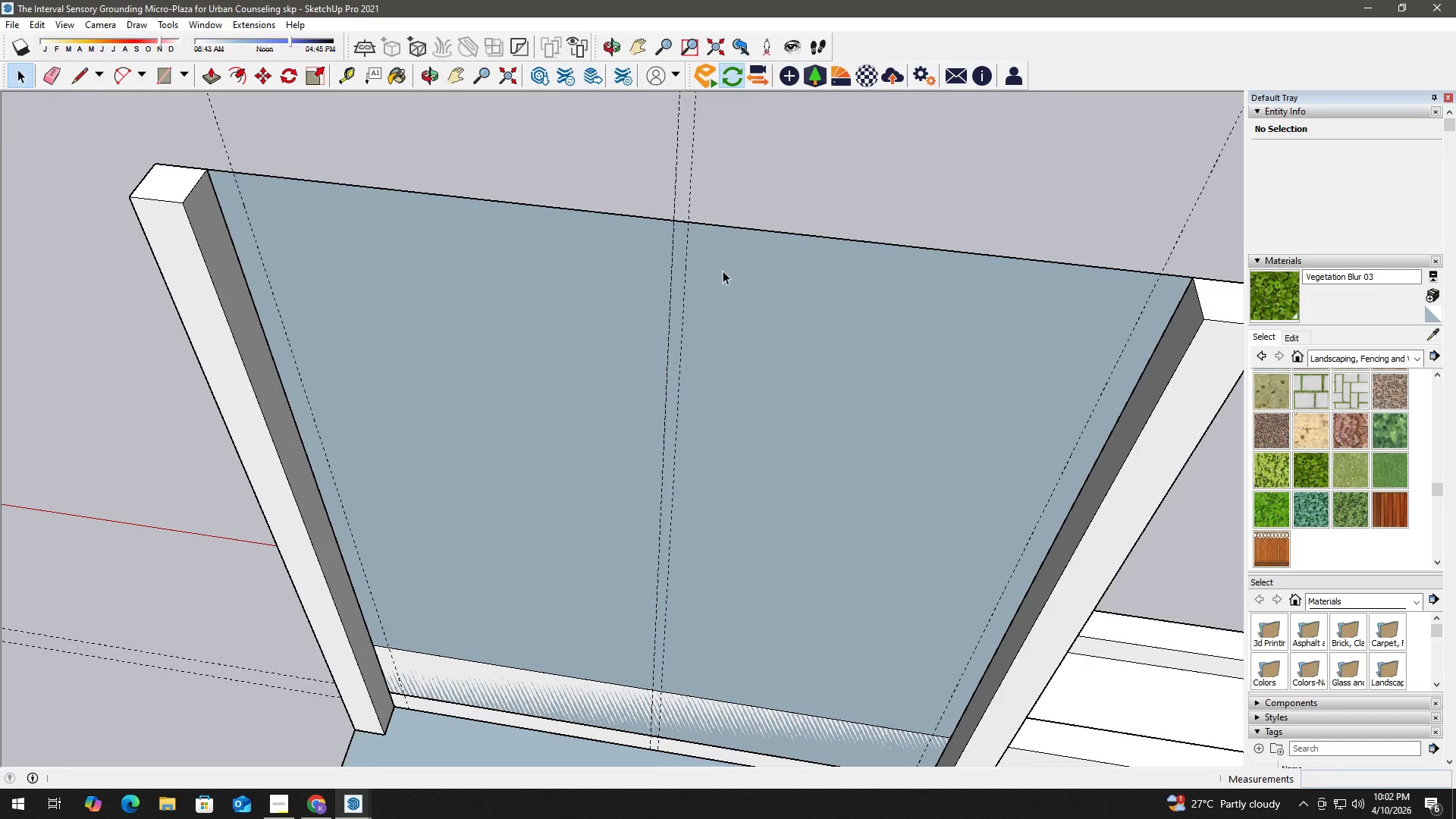 
key(T)
 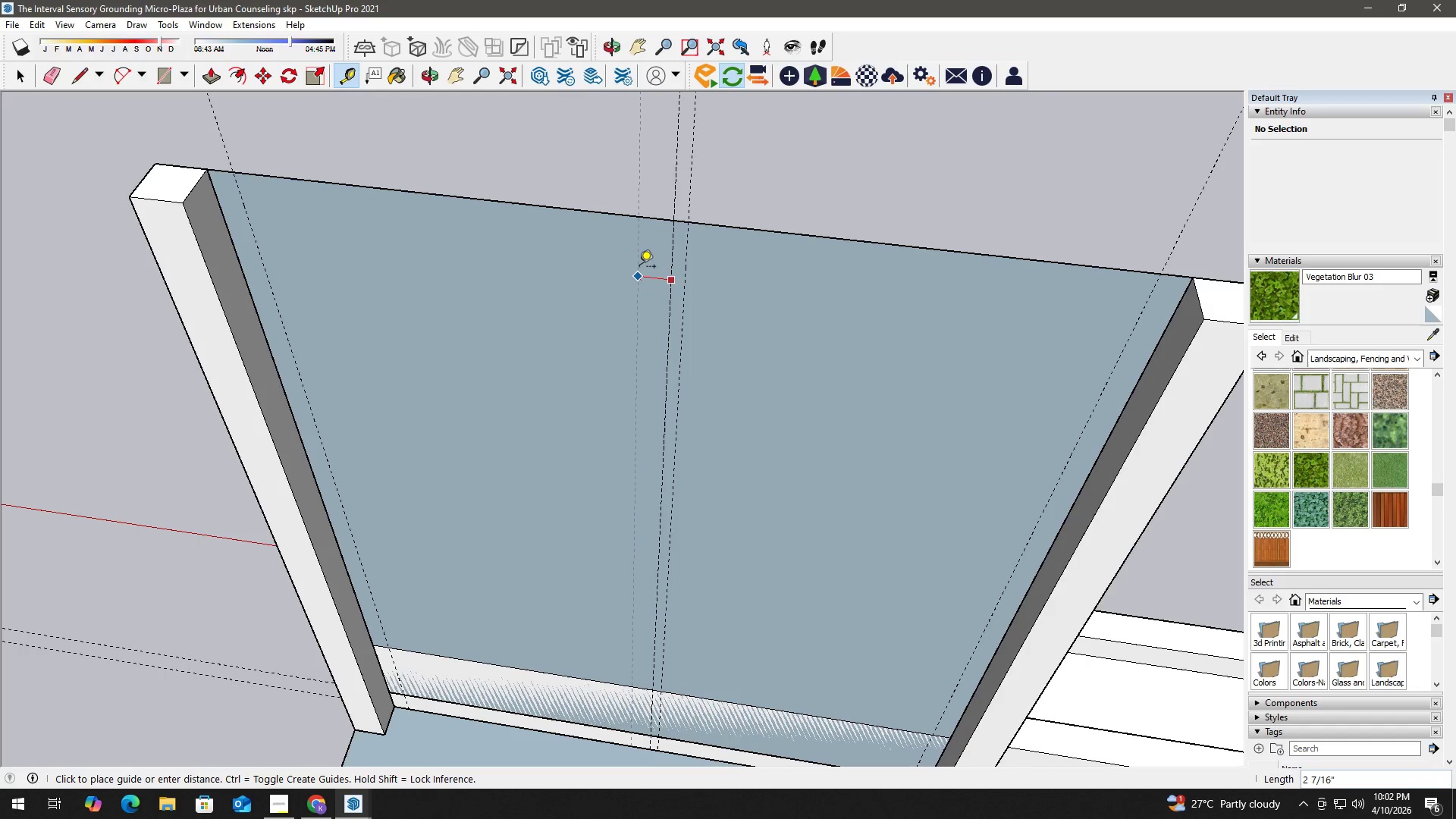 
key(Numpad1)
 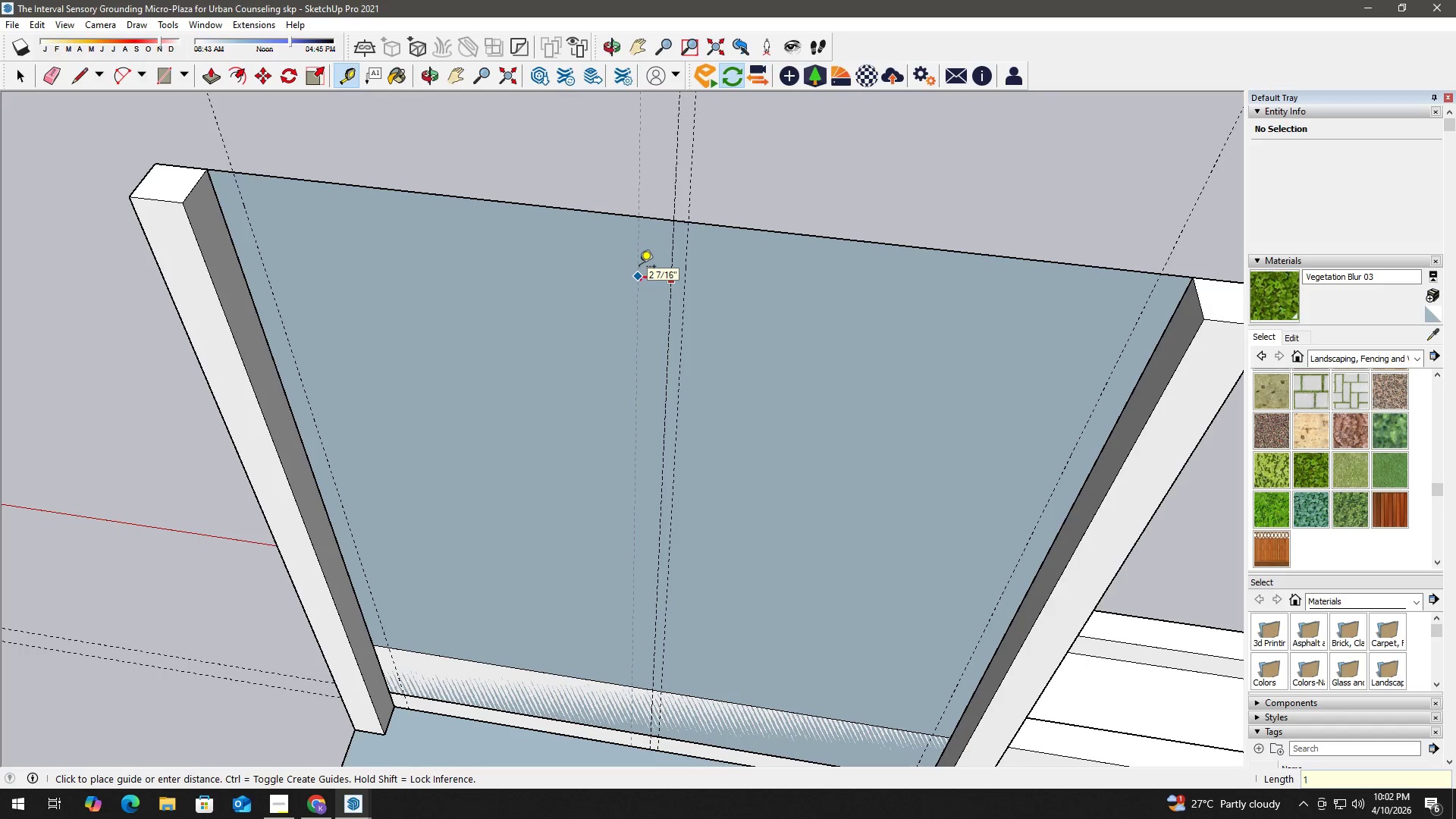 
key(Shift+Quote)
 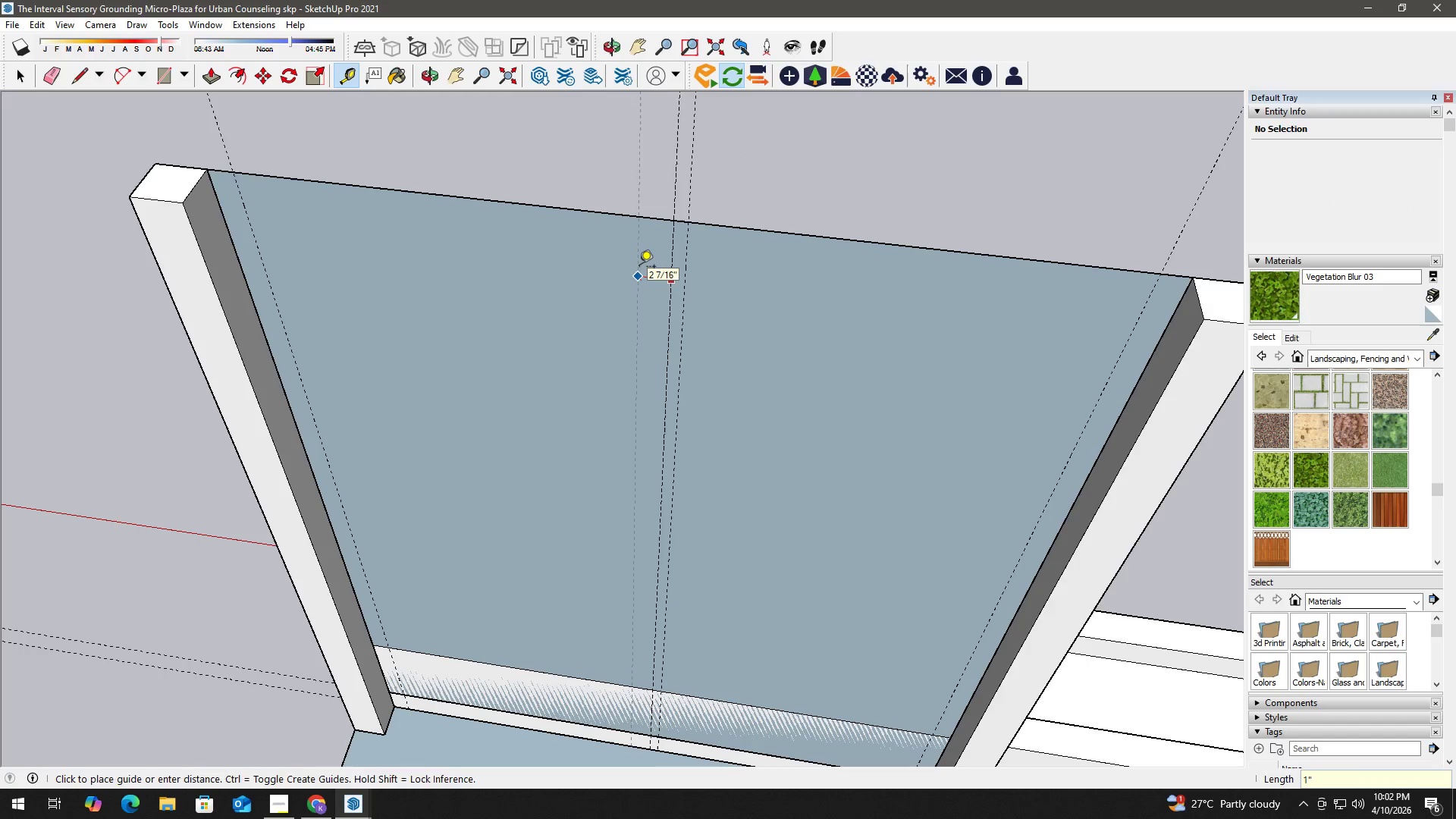 
key(Enter)
 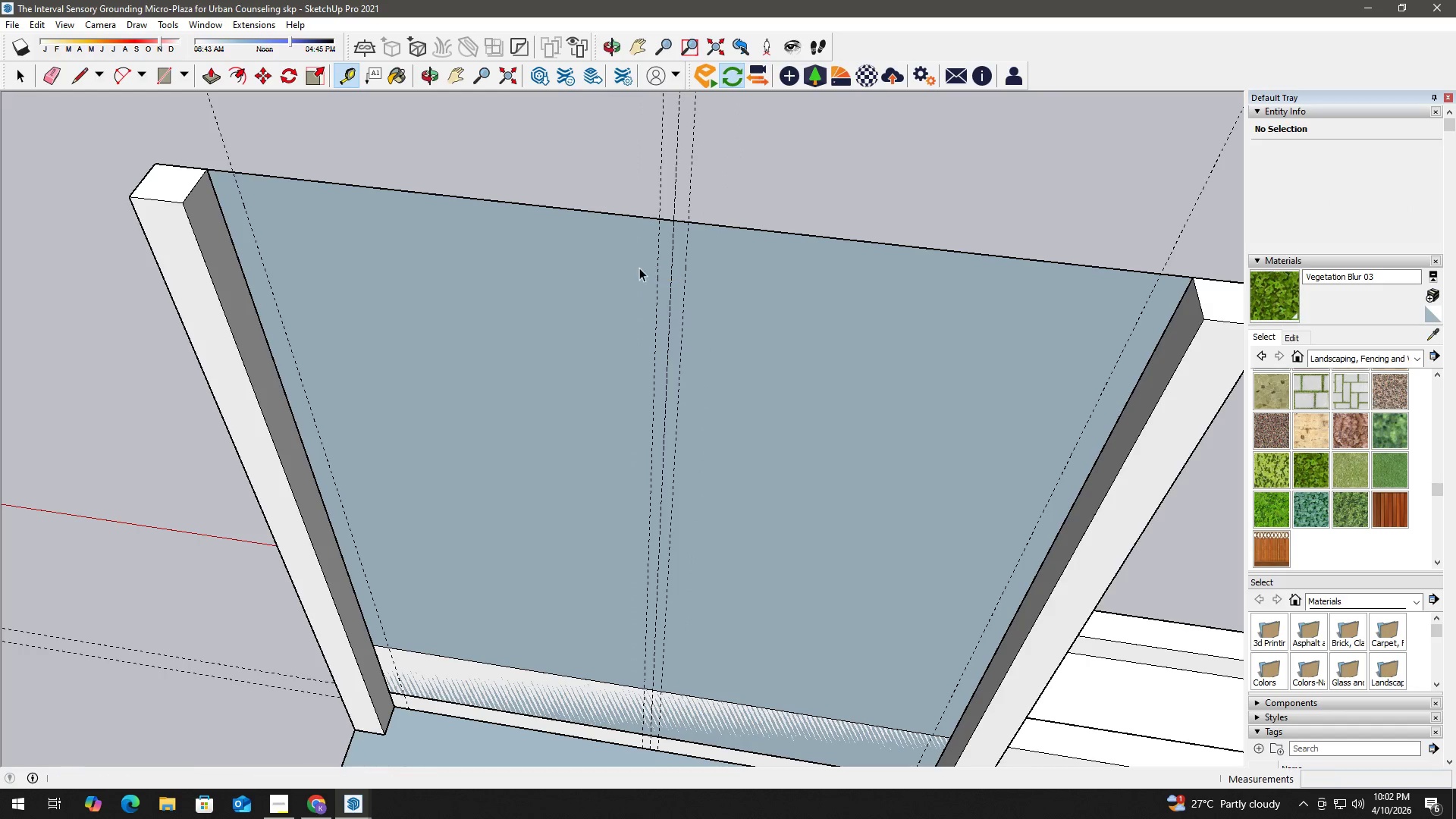 
key(Space)
 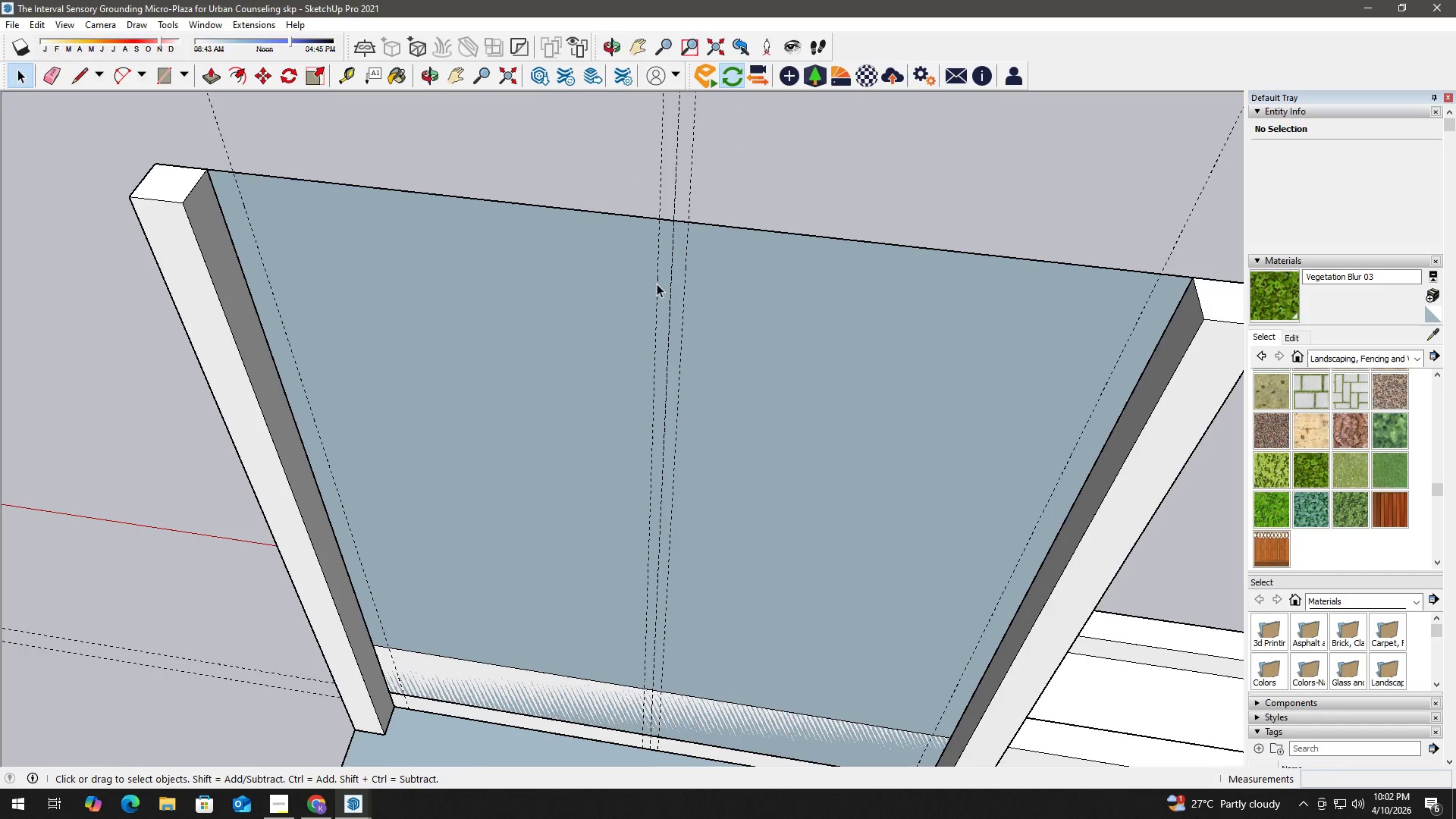 
type(hh)
 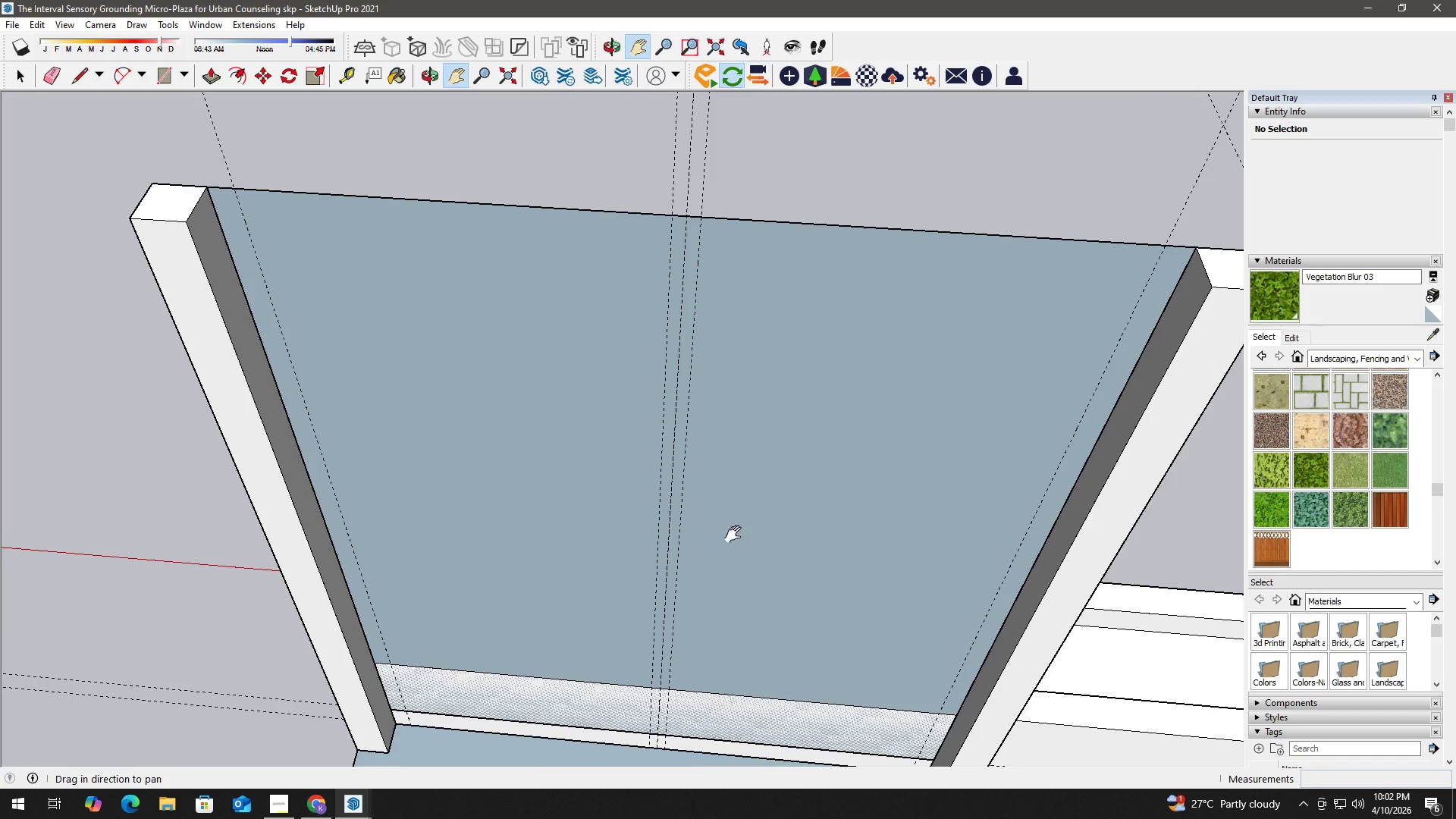 
left_click_drag(start_coordinate=[742, 528], to_coordinate=[793, 320])
 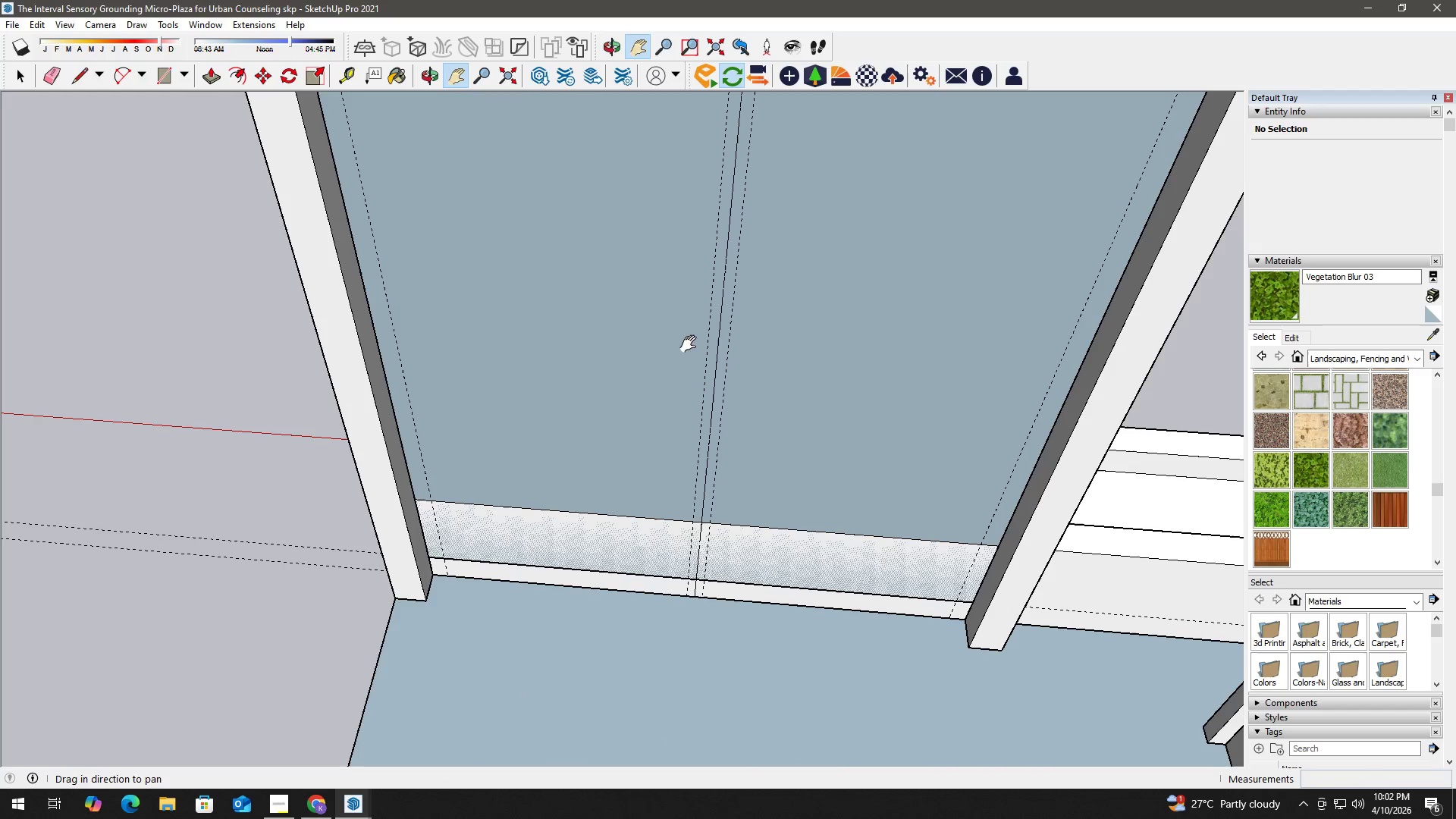 
scroll: coordinate [586, 358], scroll_direction: down, amount: 14.0
 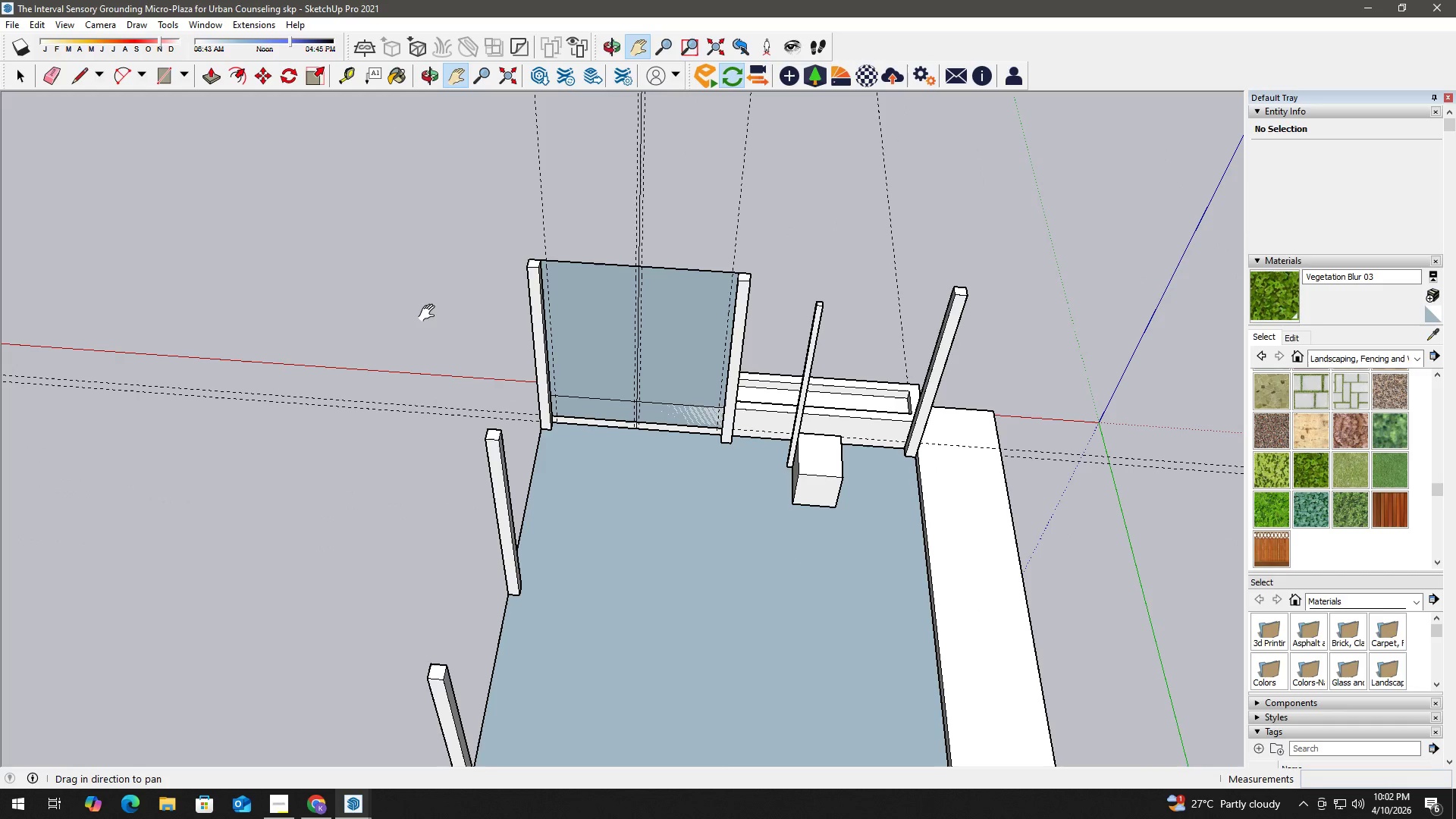 
key(H)
 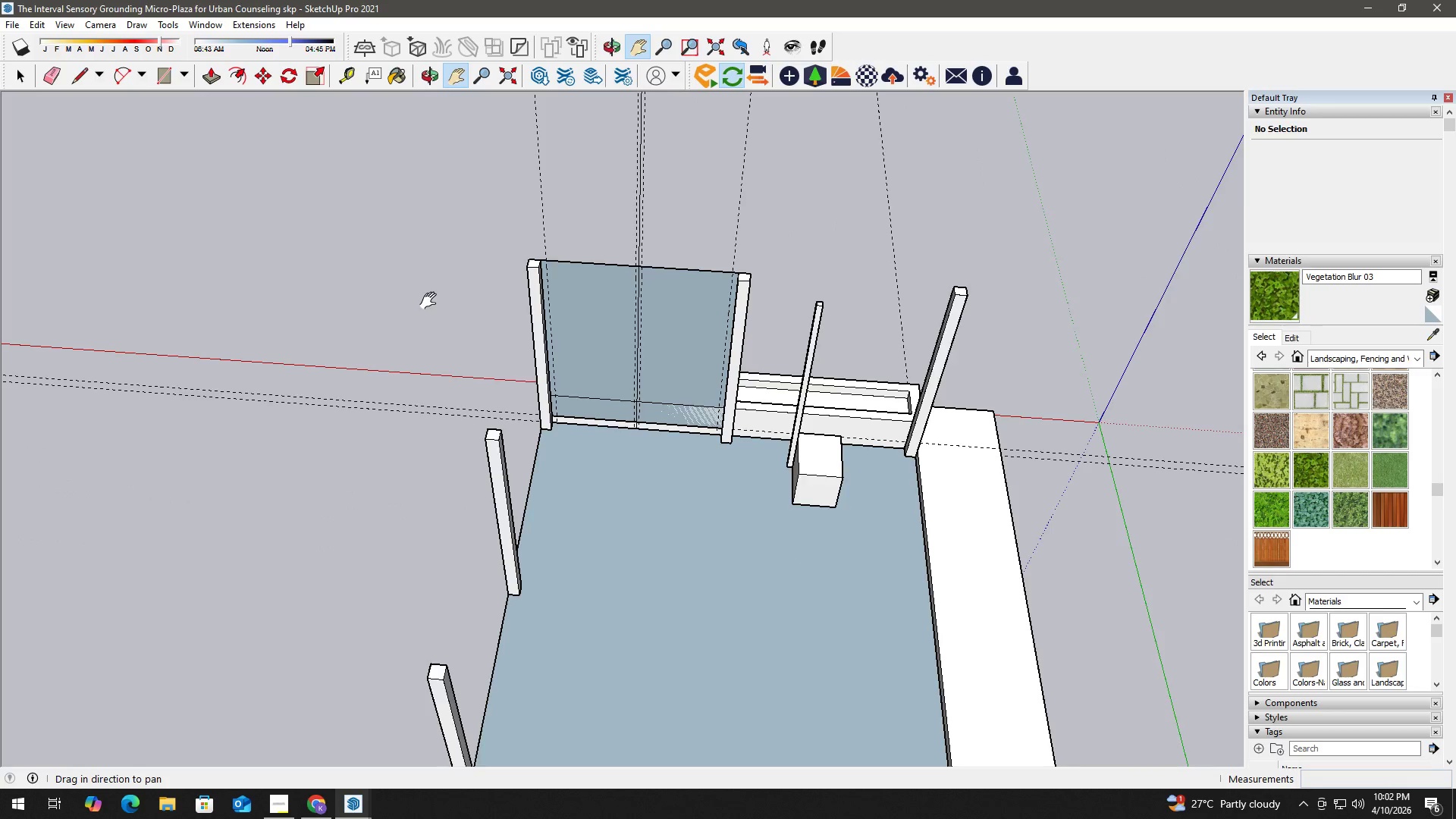 
left_click_drag(start_coordinate=[432, 301], to_coordinate=[1320, 647])
 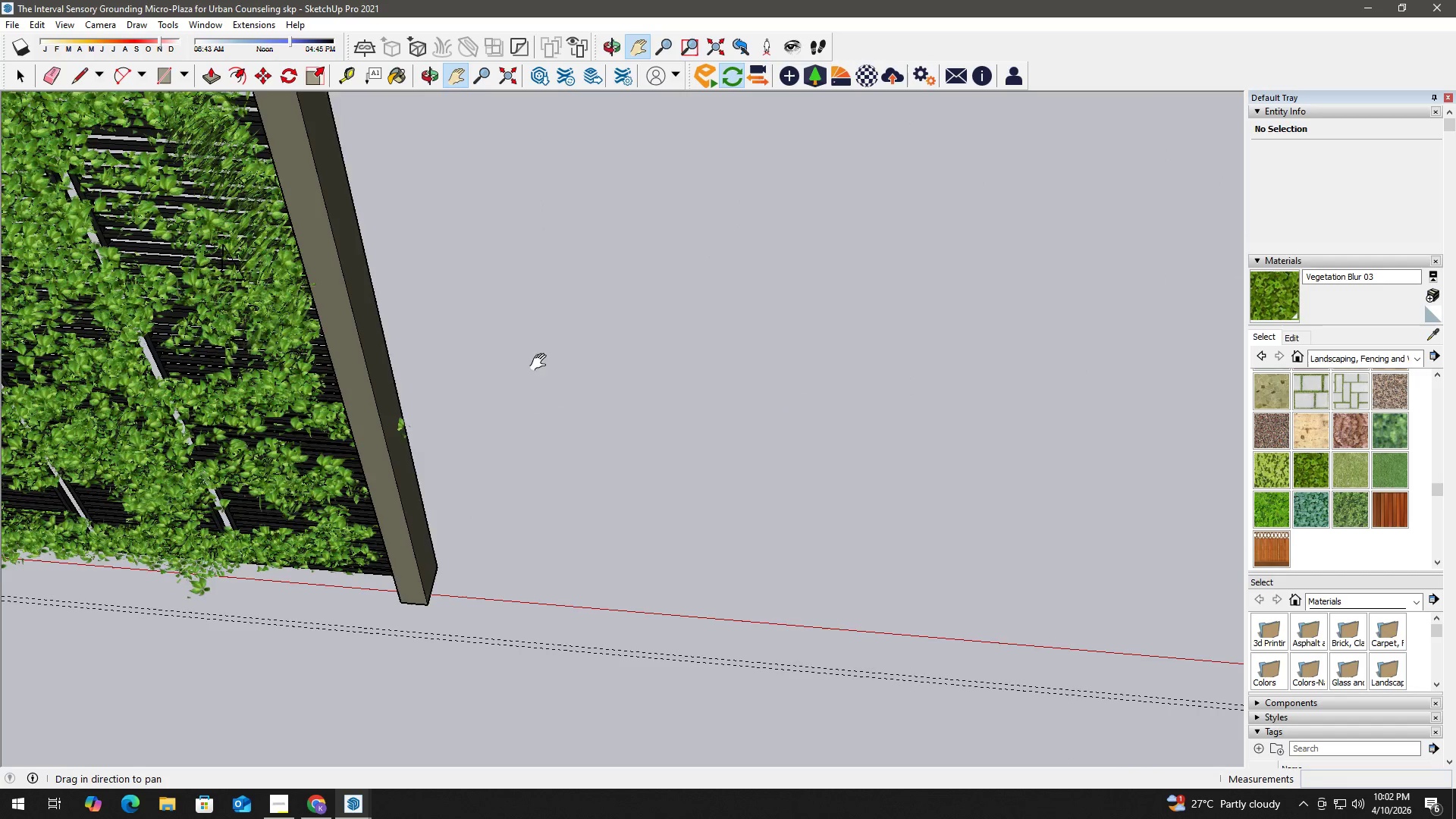 
left_click_drag(start_coordinate=[488, 343], to_coordinate=[836, 469])
 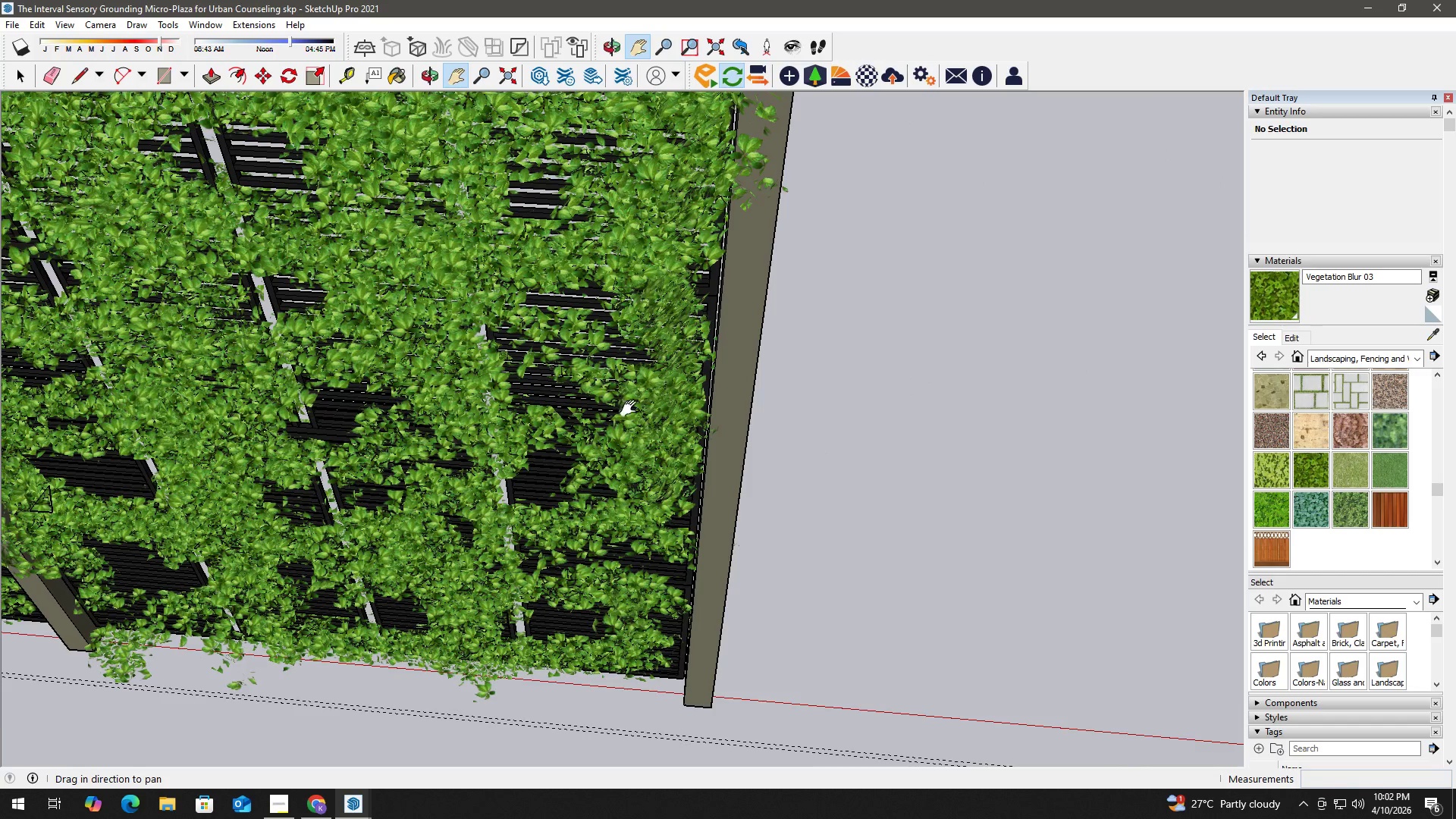 
left_click_drag(start_coordinate=[933, 526], to_coordinate=[391, 211])
 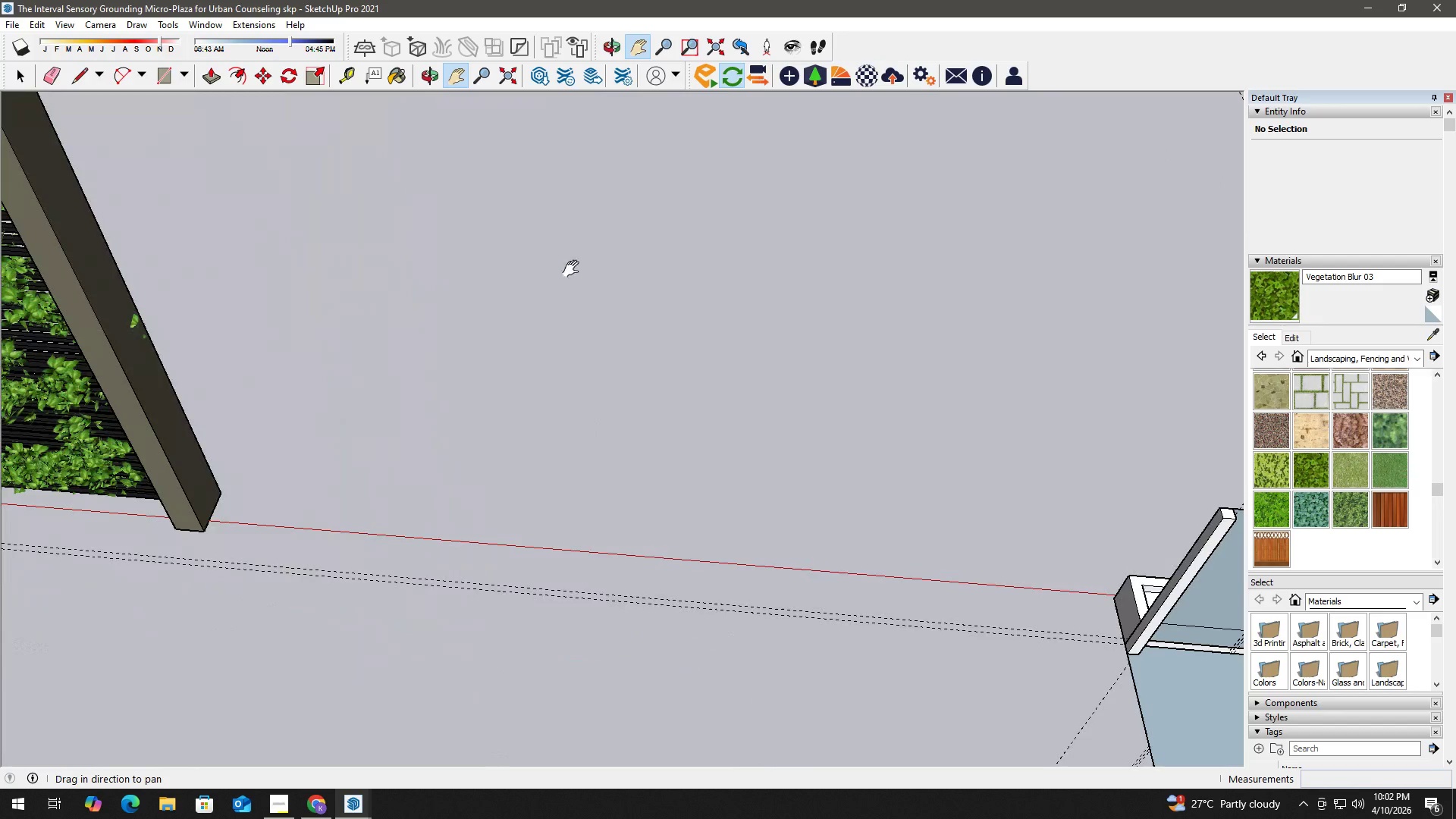 
scroll: coordinate [701, 406], scroll_direction: up, amount: 1.0
 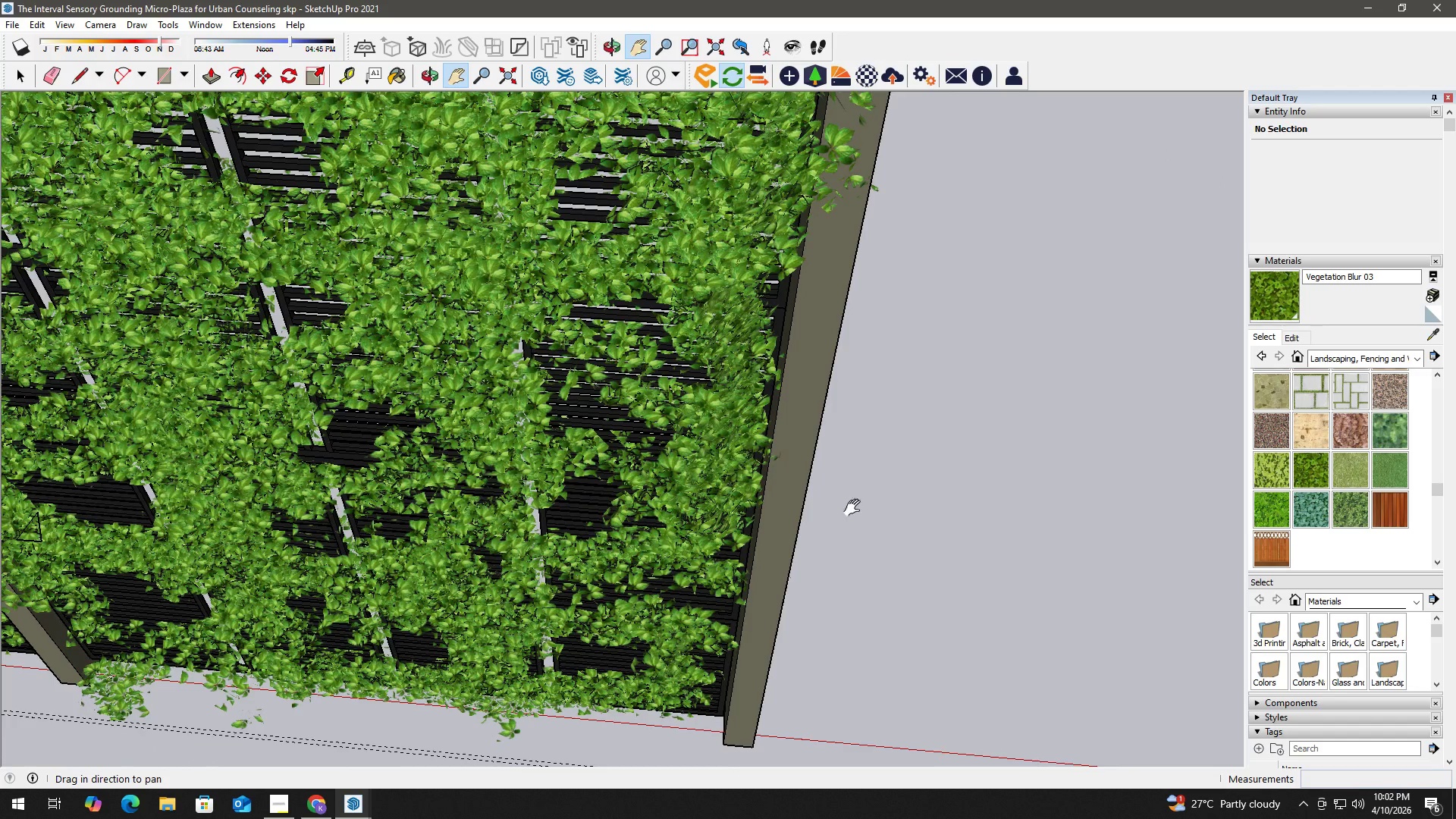 
left_click_drag(start_coordinate=[815, 409], to_coordinate=[356, 218])
 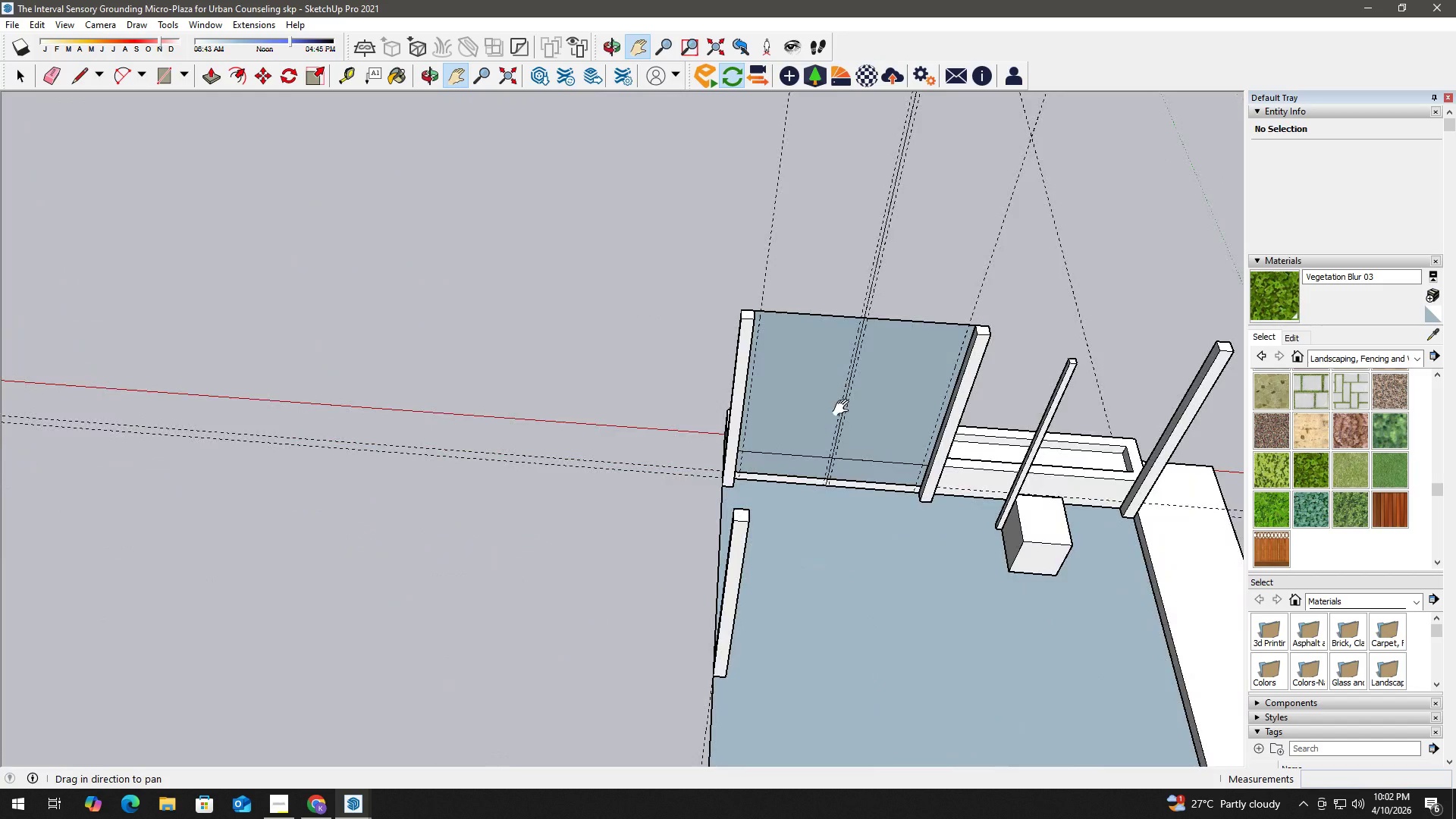 
scroll: coordinate [795, 545], scroll_direction: up, amount: 9.0
 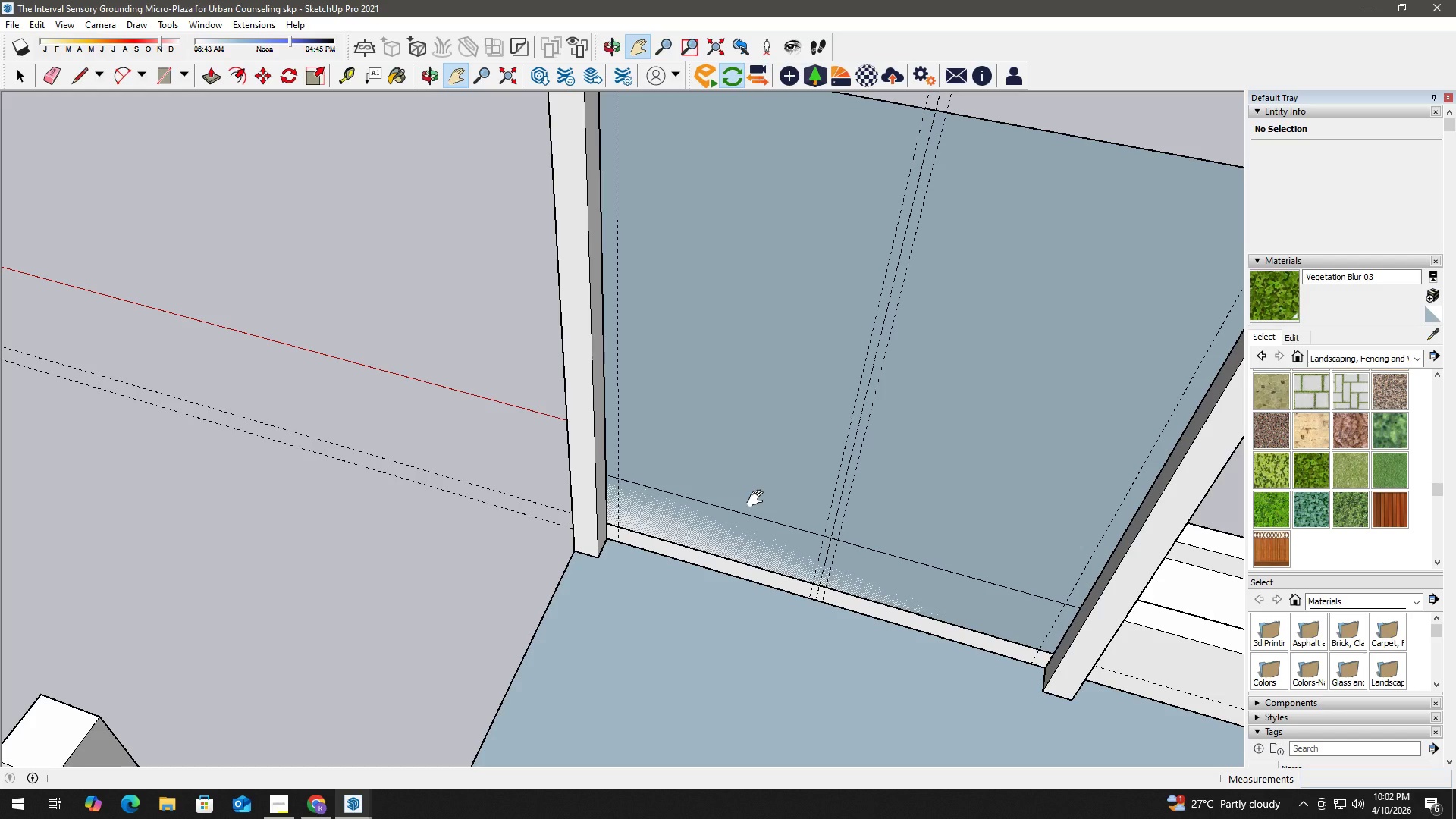 
wait(30.54)
 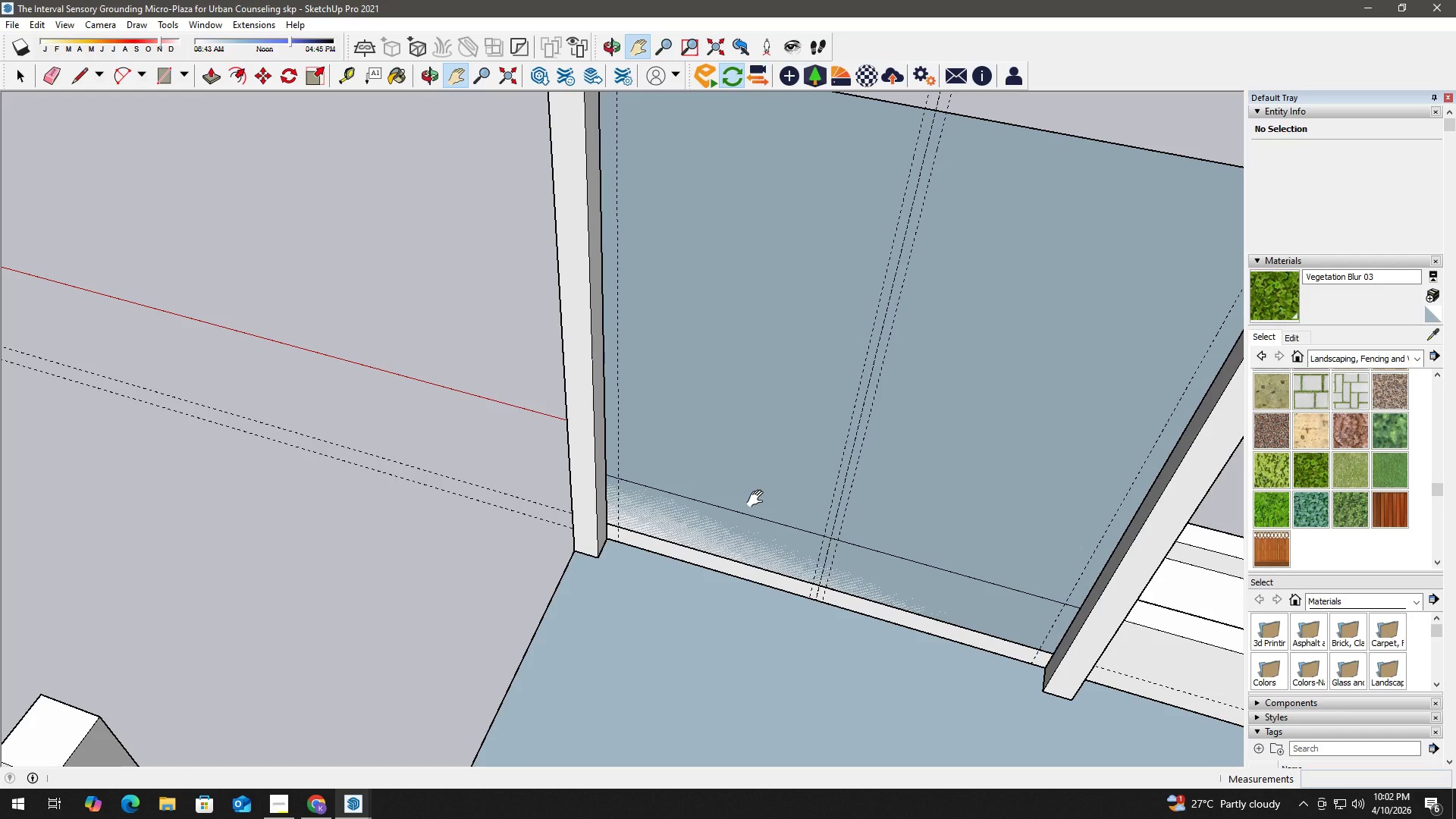 
scroll: coordinate [828, 577], scroll_direction: up, amount: 3.0
 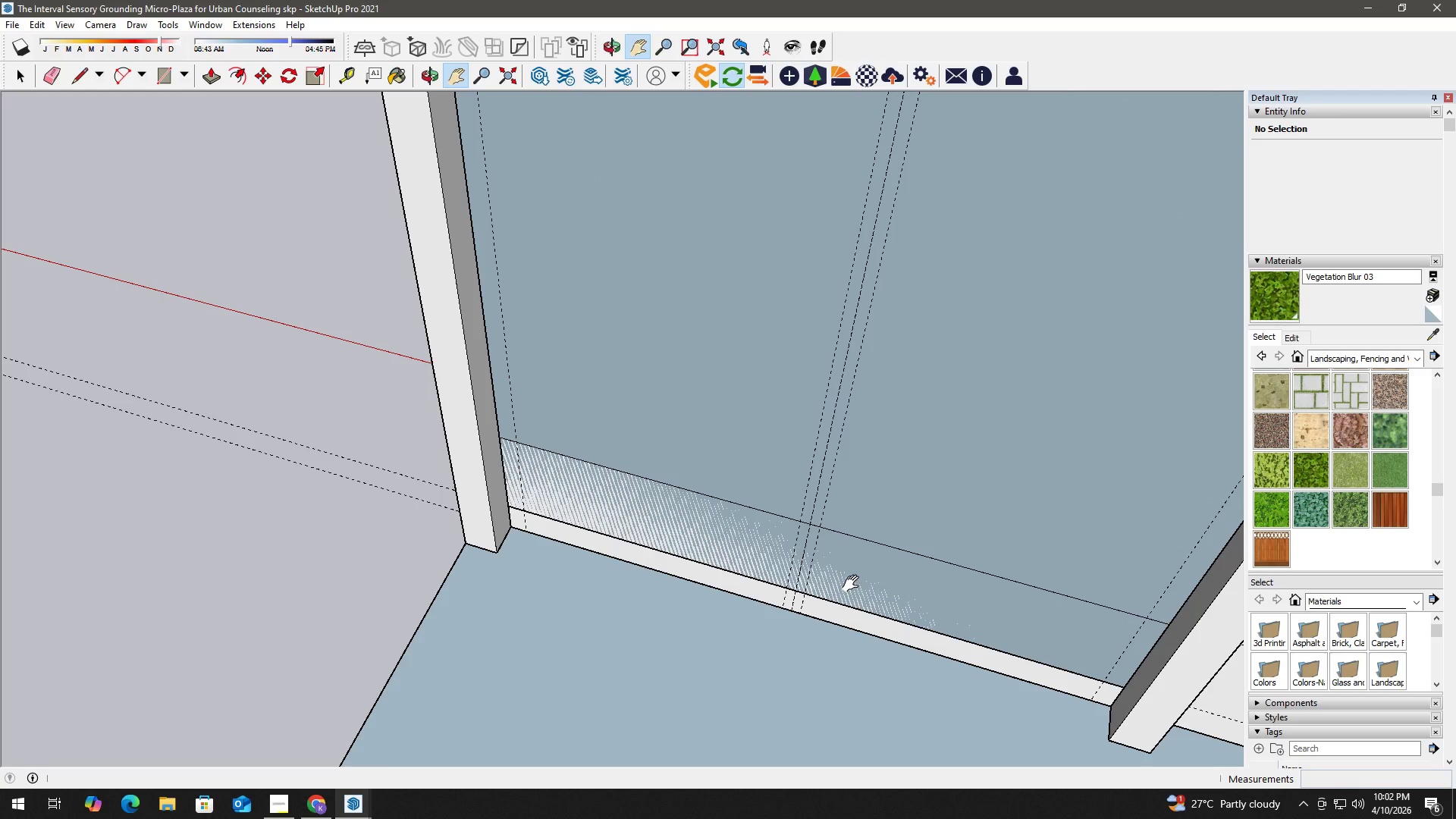 
scroll: coordinate [855, 579], scroll_direction: down, amount: 3.0
 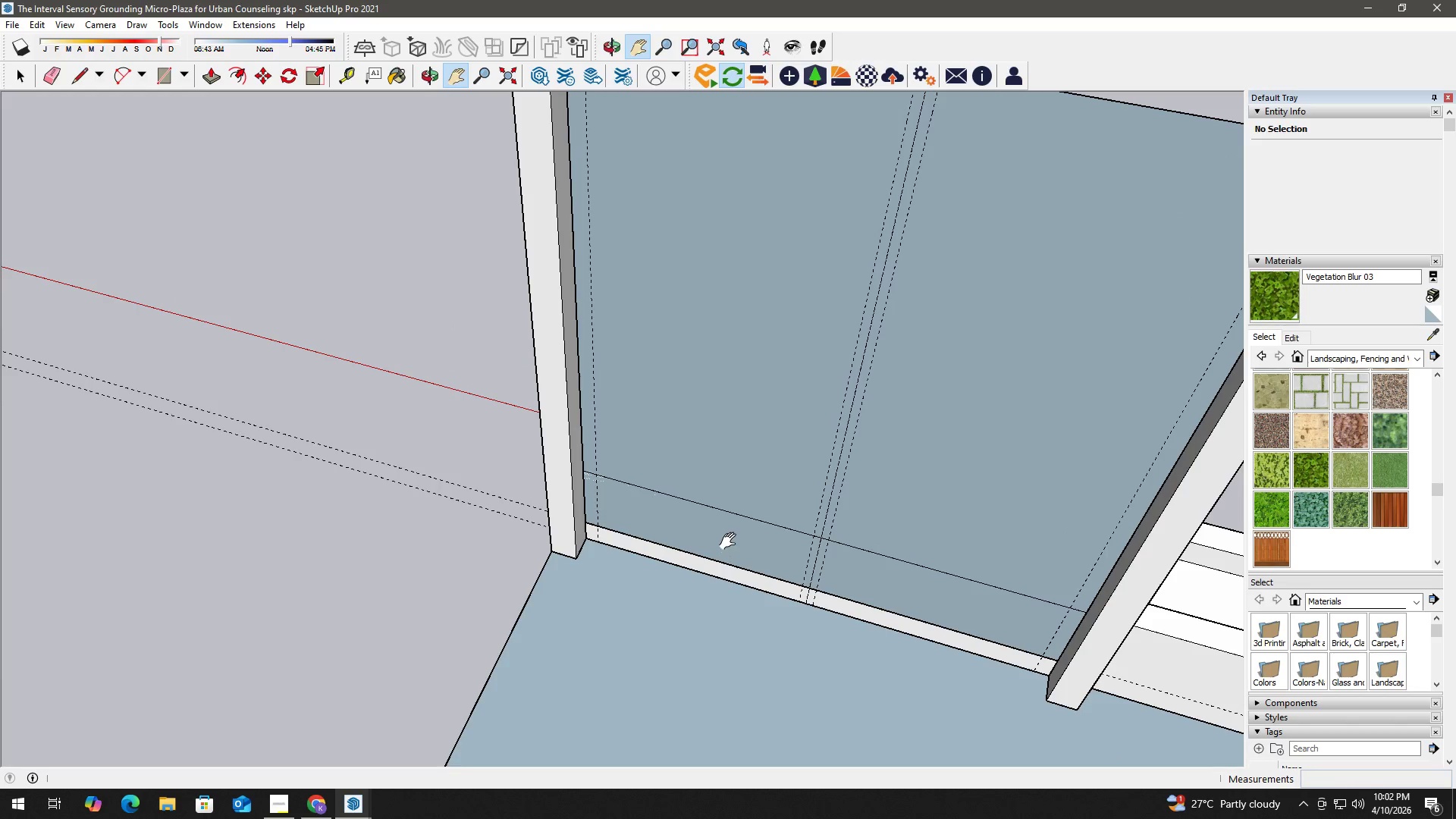 
key(Space)
 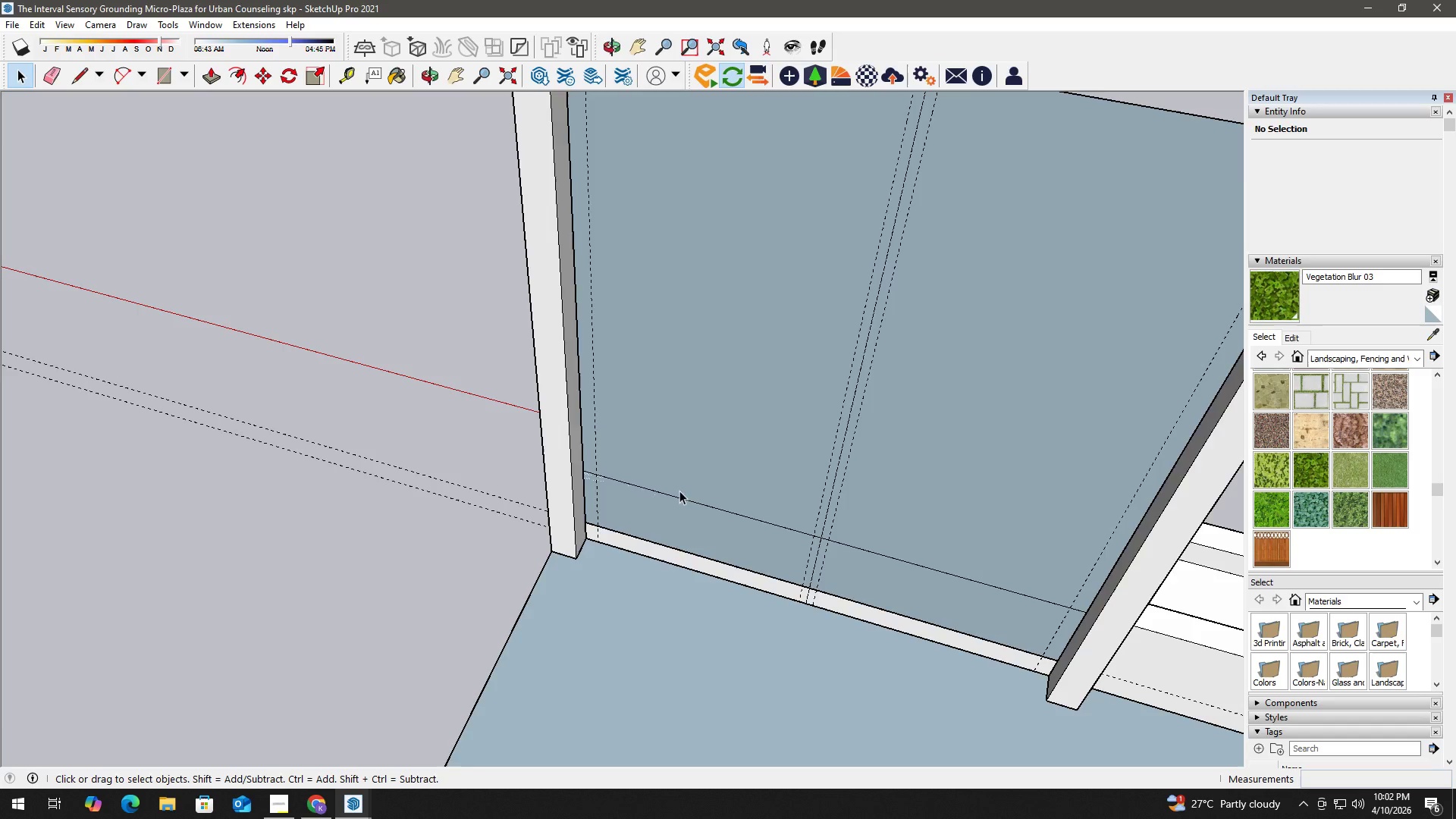 
scroll: coordinate [723, 450], scroll_direction: down, amount: 3.0
 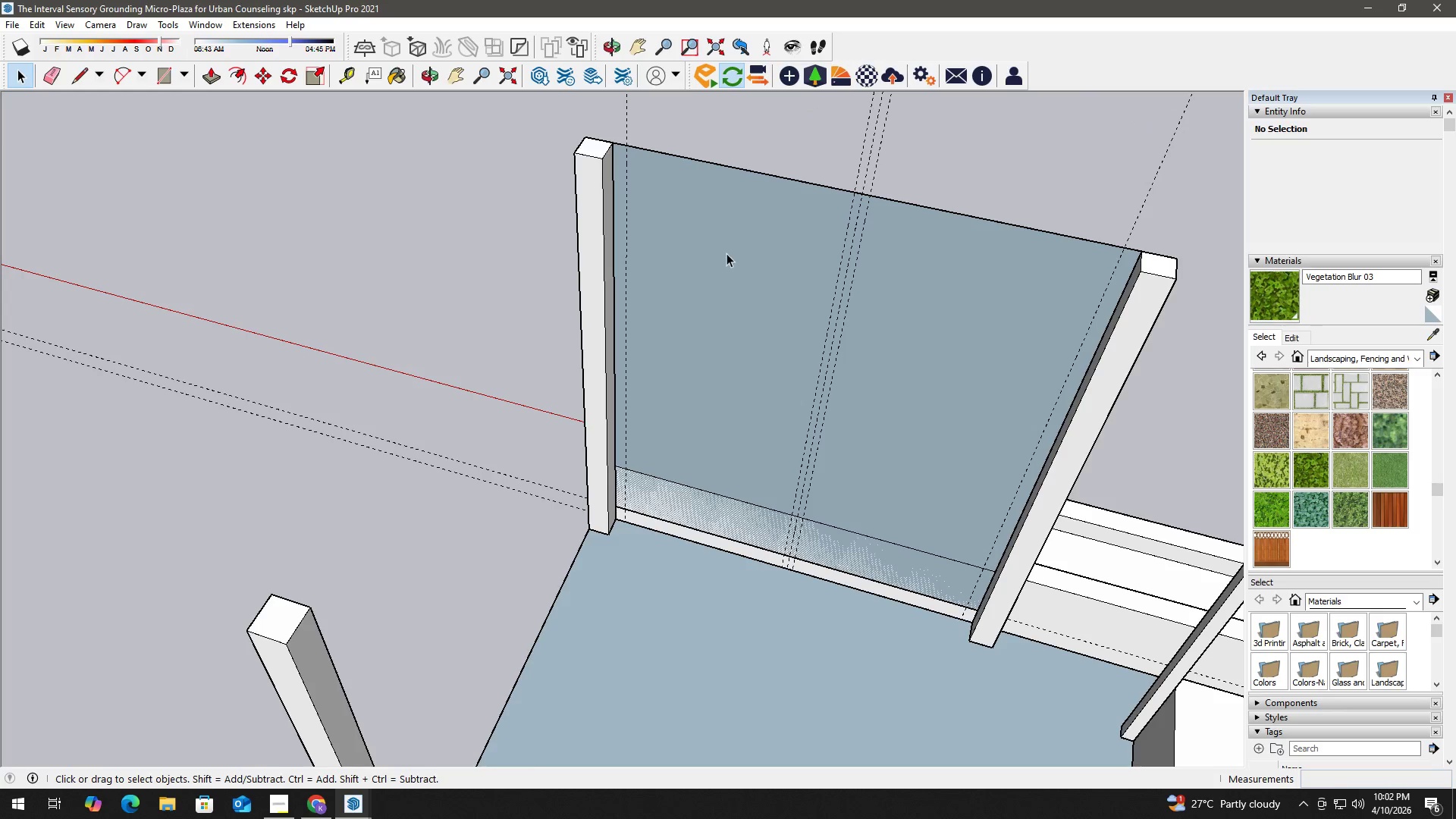 
double_click([727, 250])
 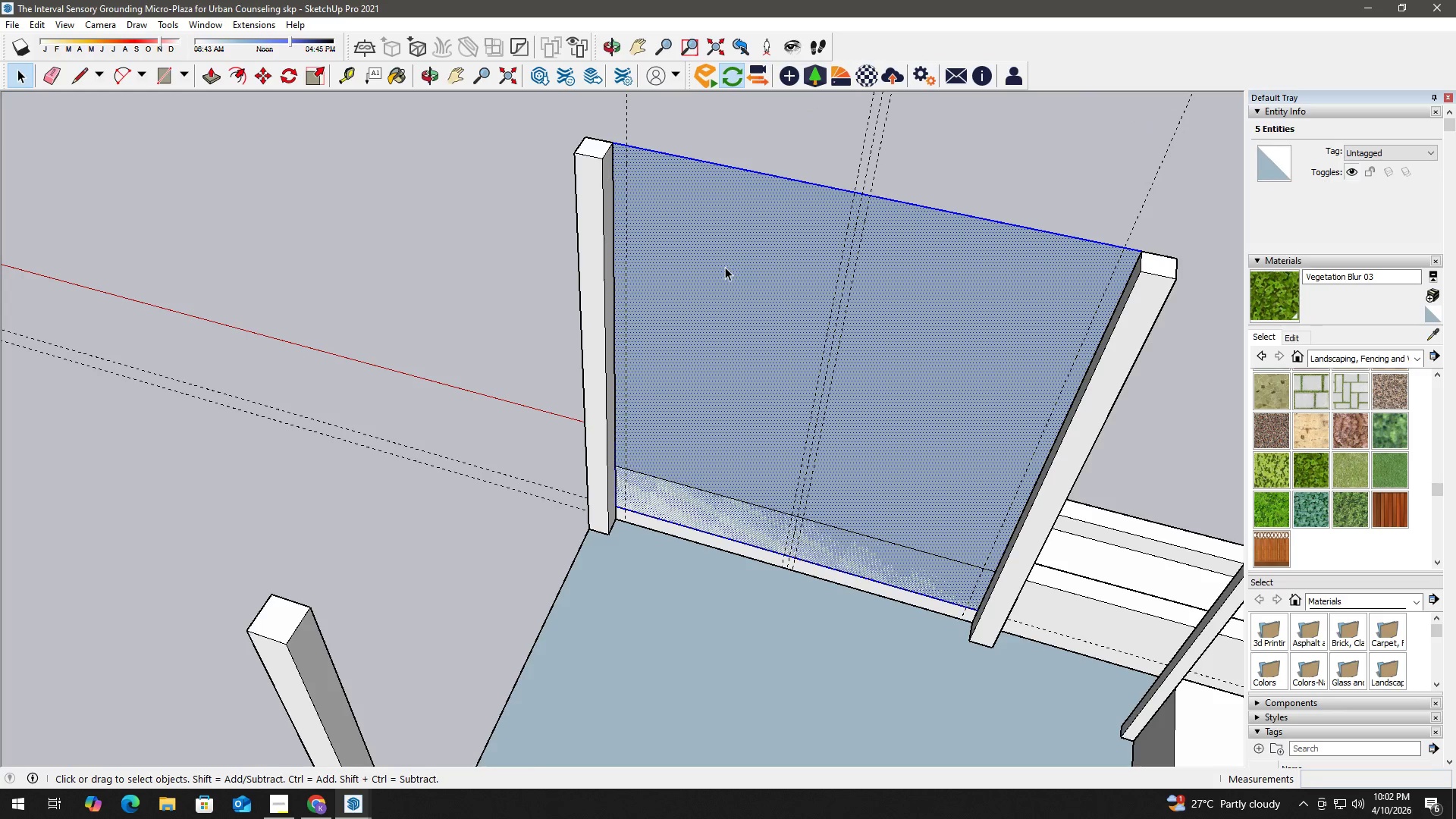 
left_click([469, 236])
 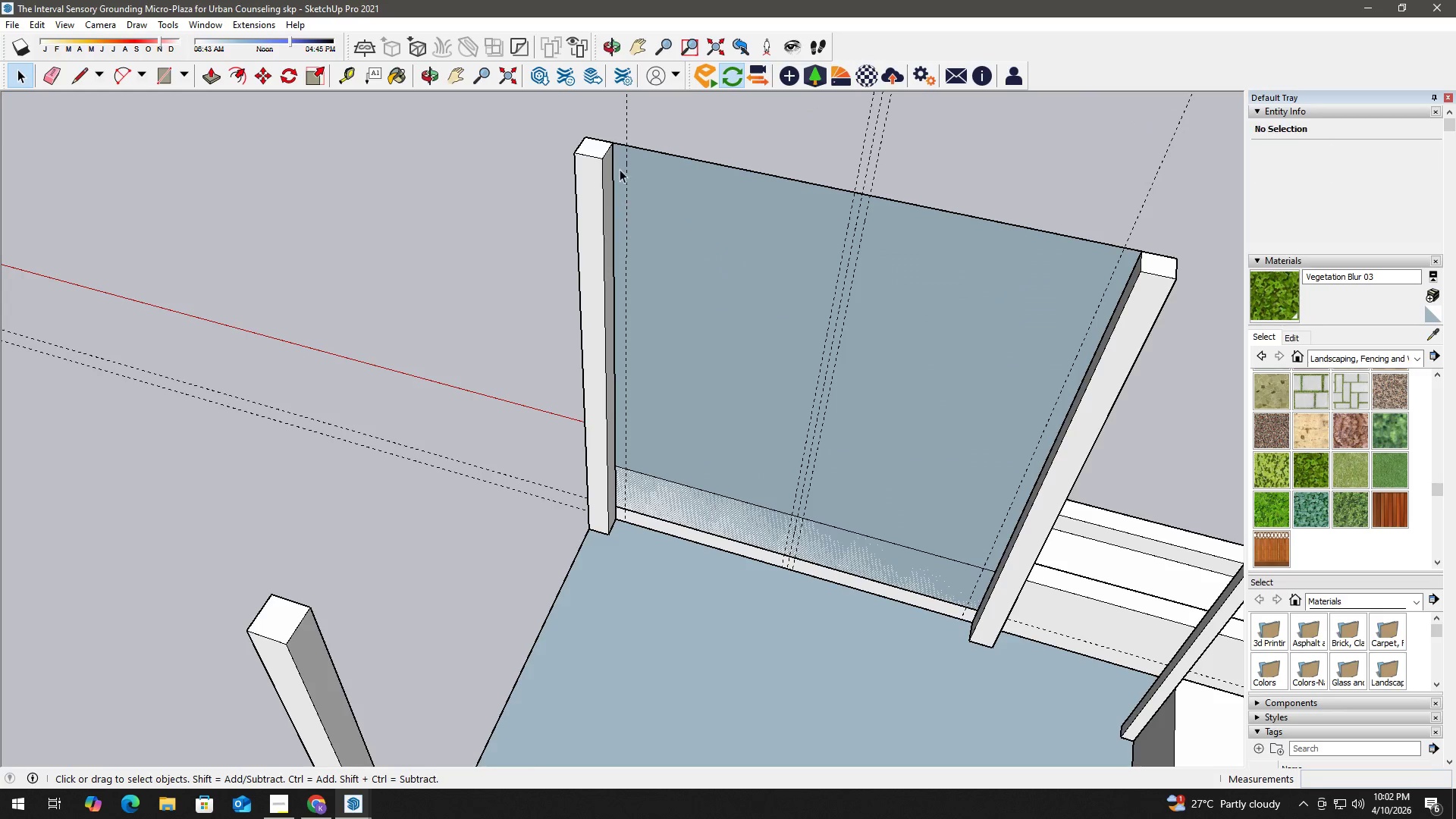 
scroll: coordinate [670, 168], scroll_direction: up, amount: 4.0
 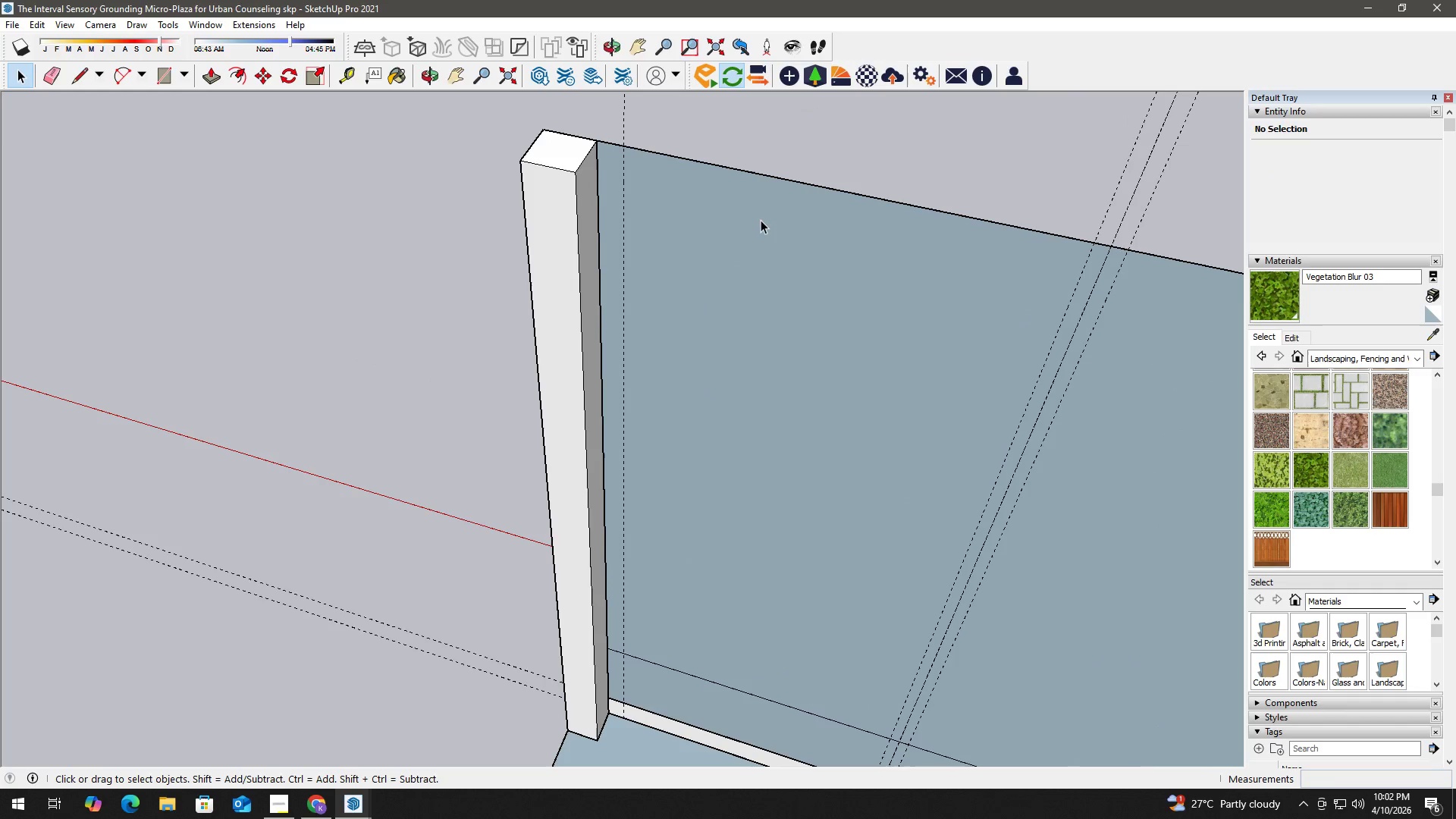 
double_click([761, 220])
 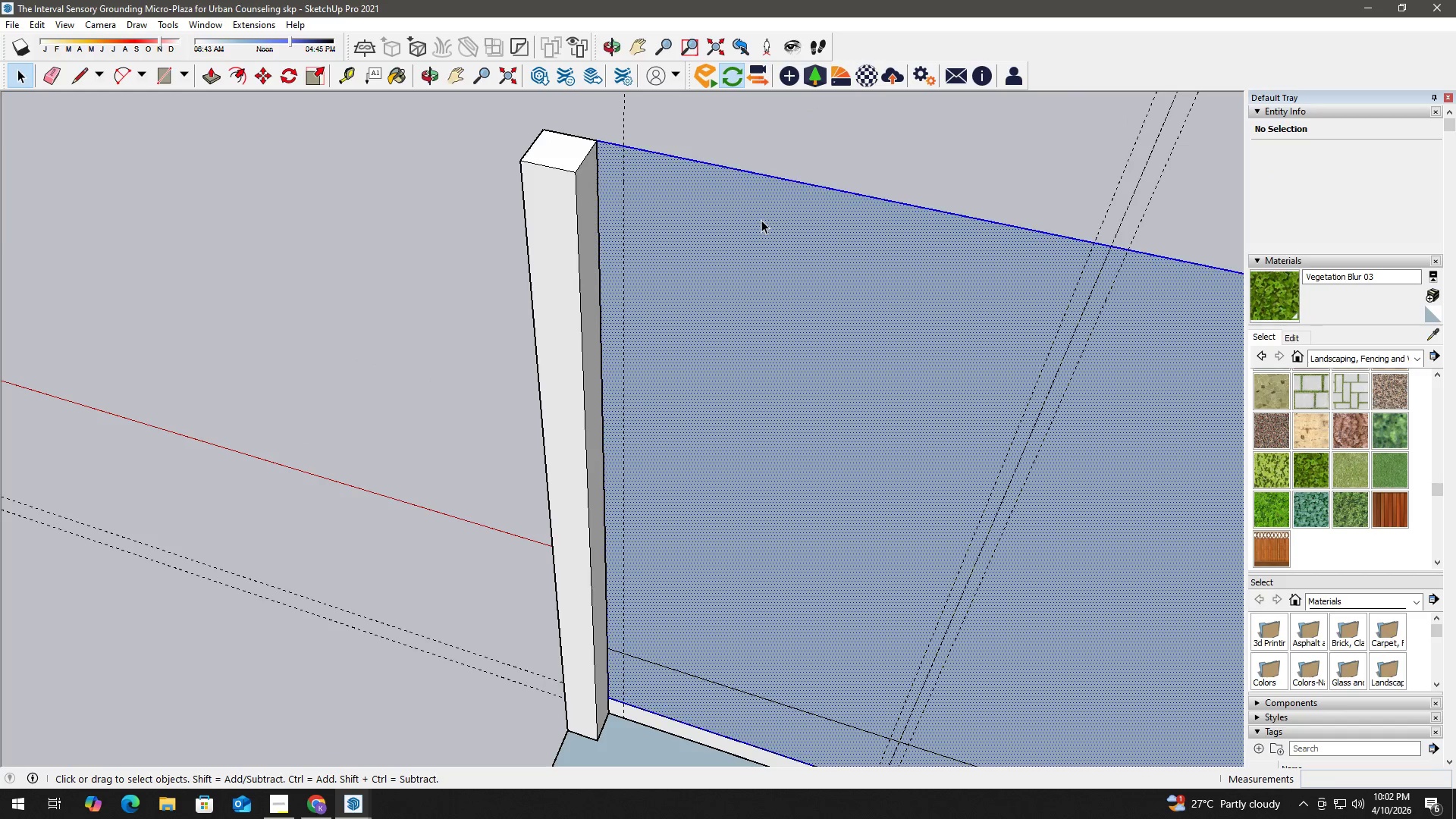 
triple_click([761, 220])
 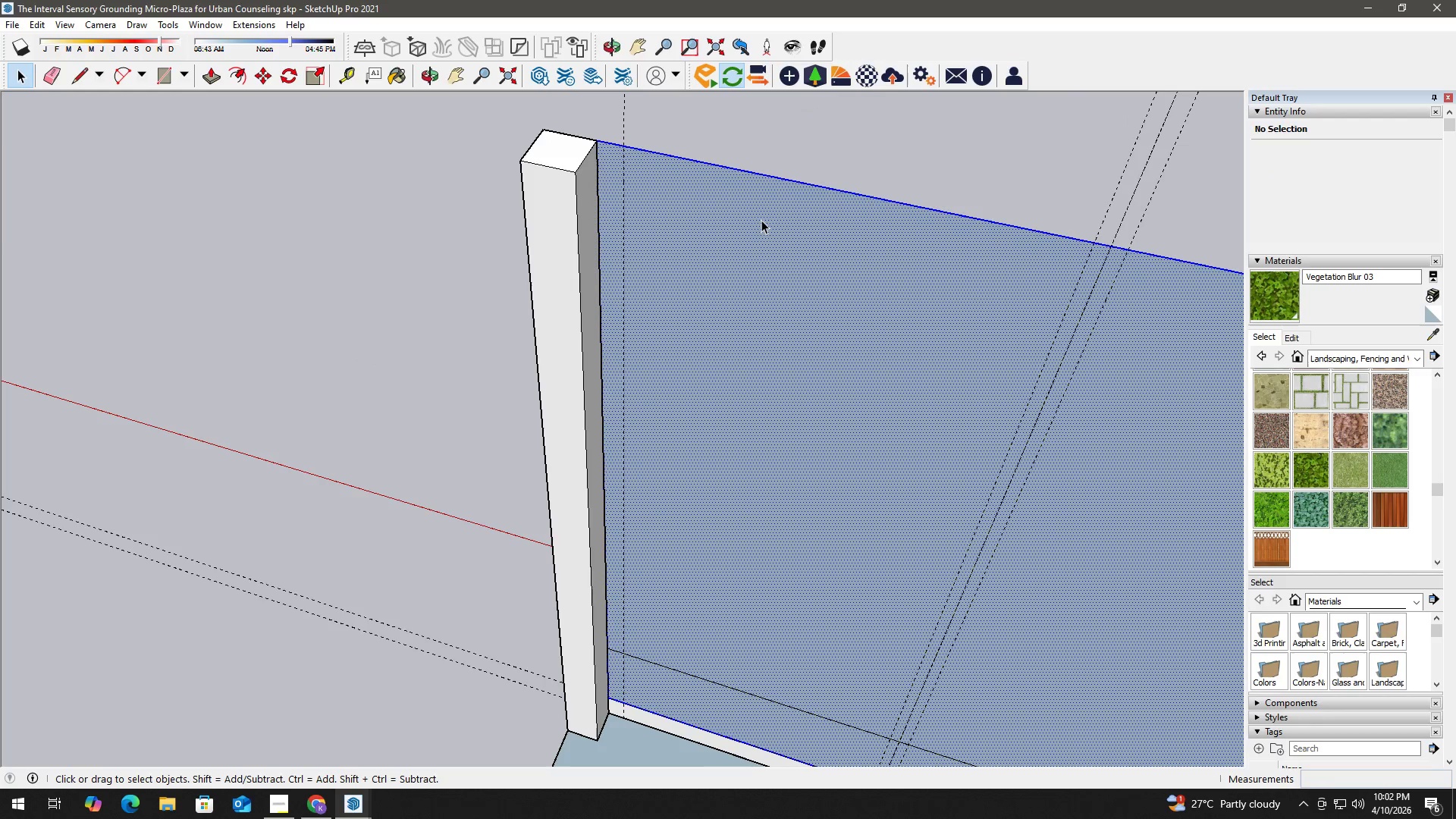 
triple_click([761, 220])
 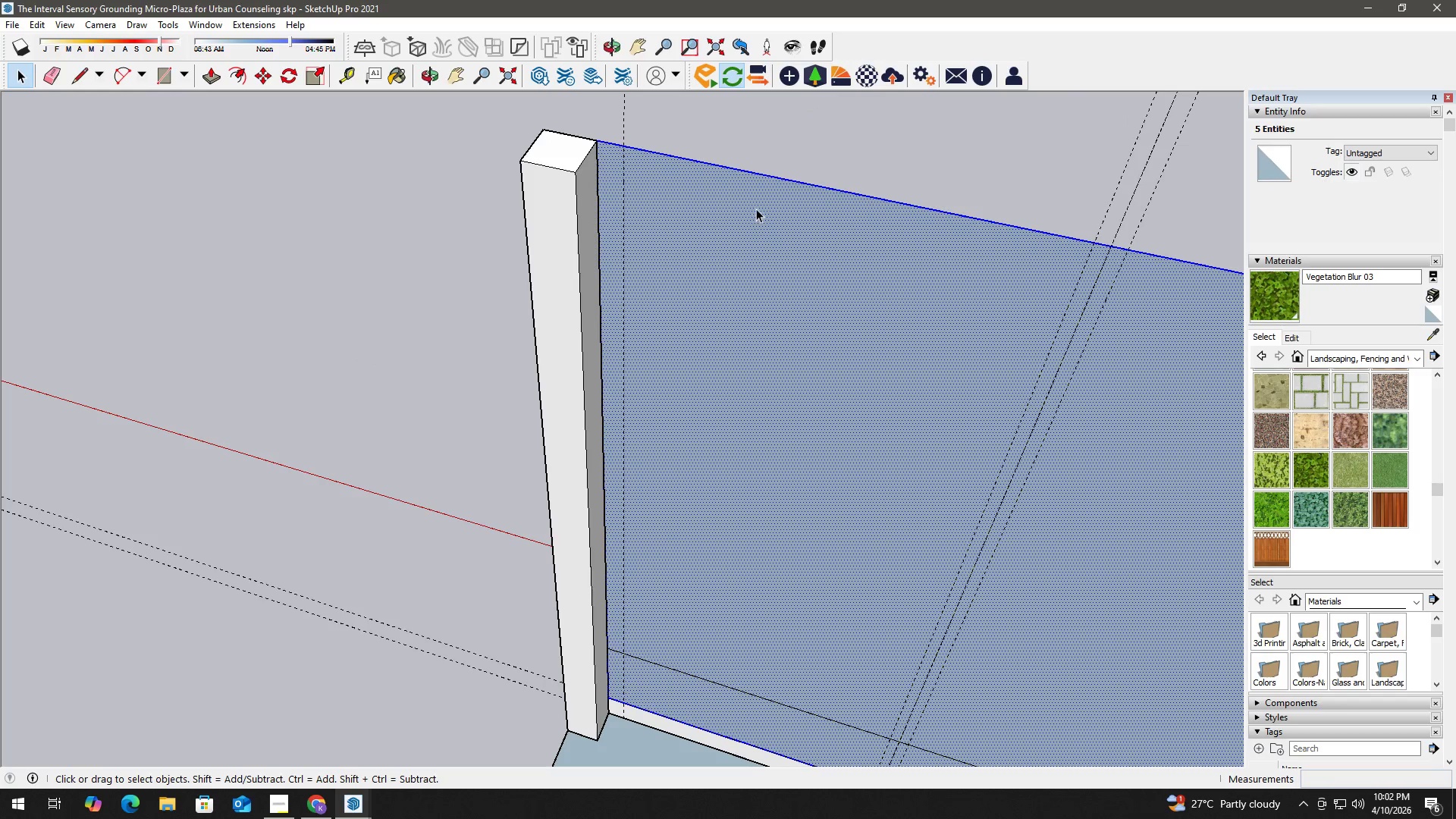 
key(Delete)
 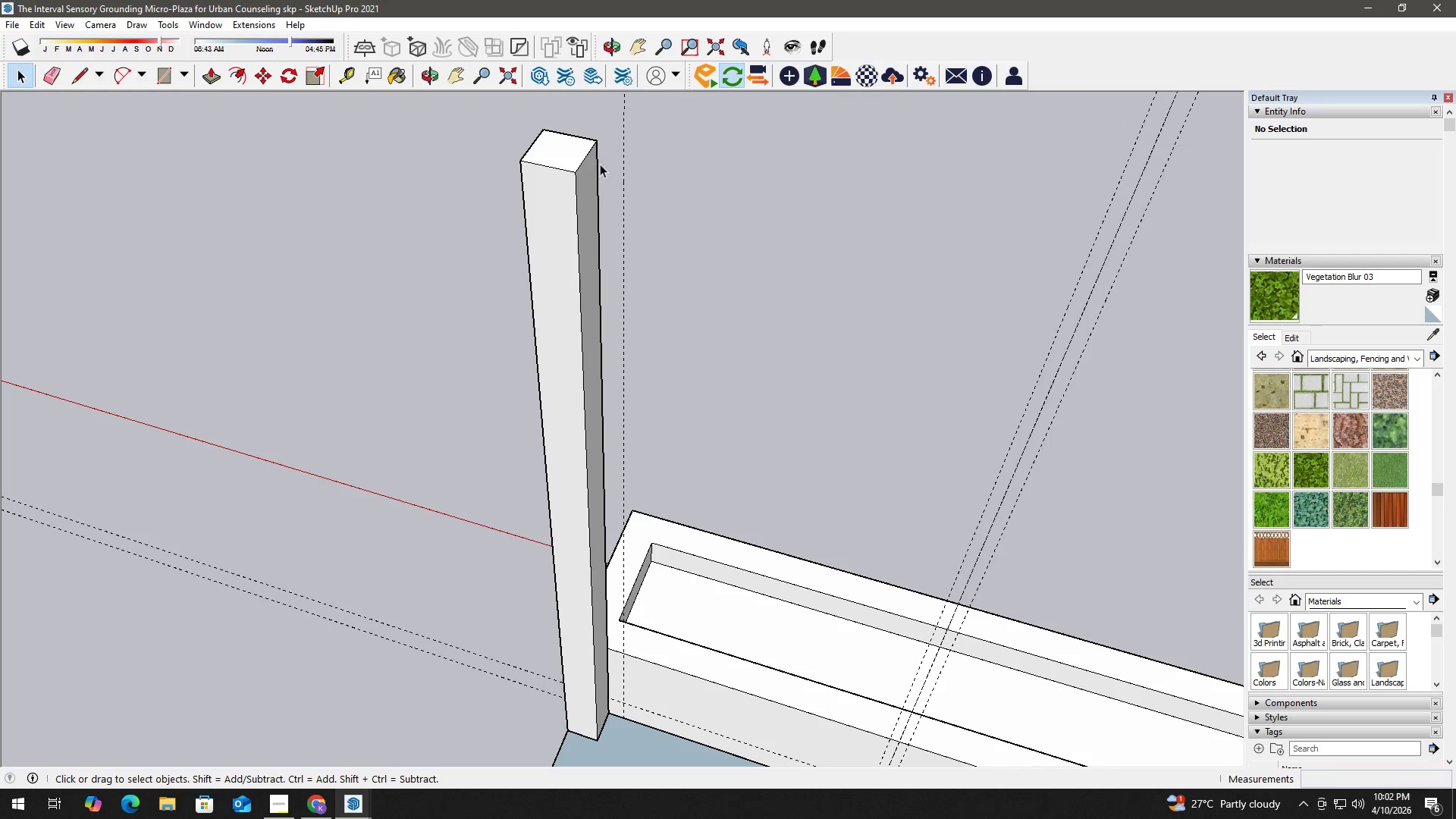 
key(T)
 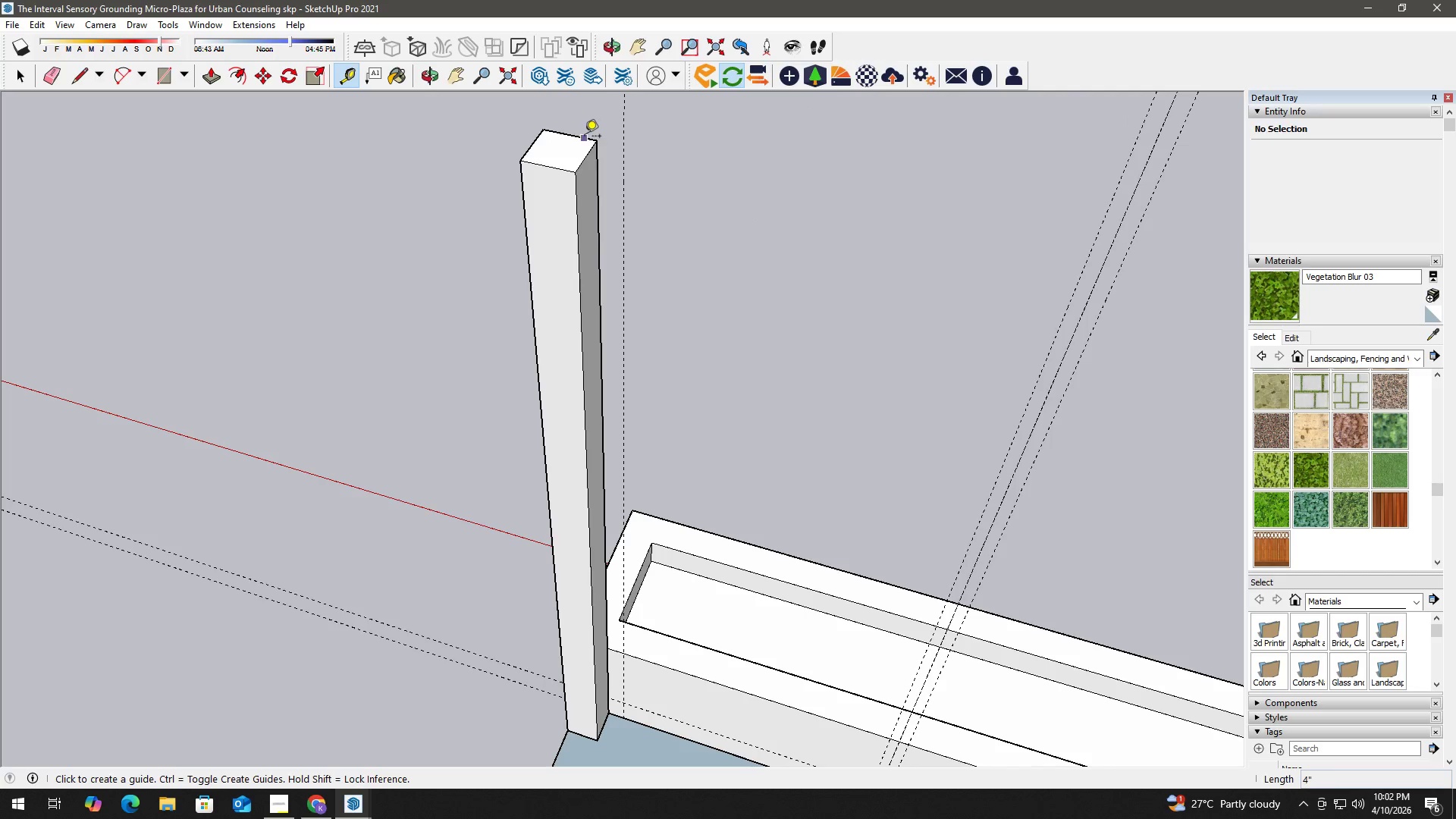 
left_click([583, 137])
 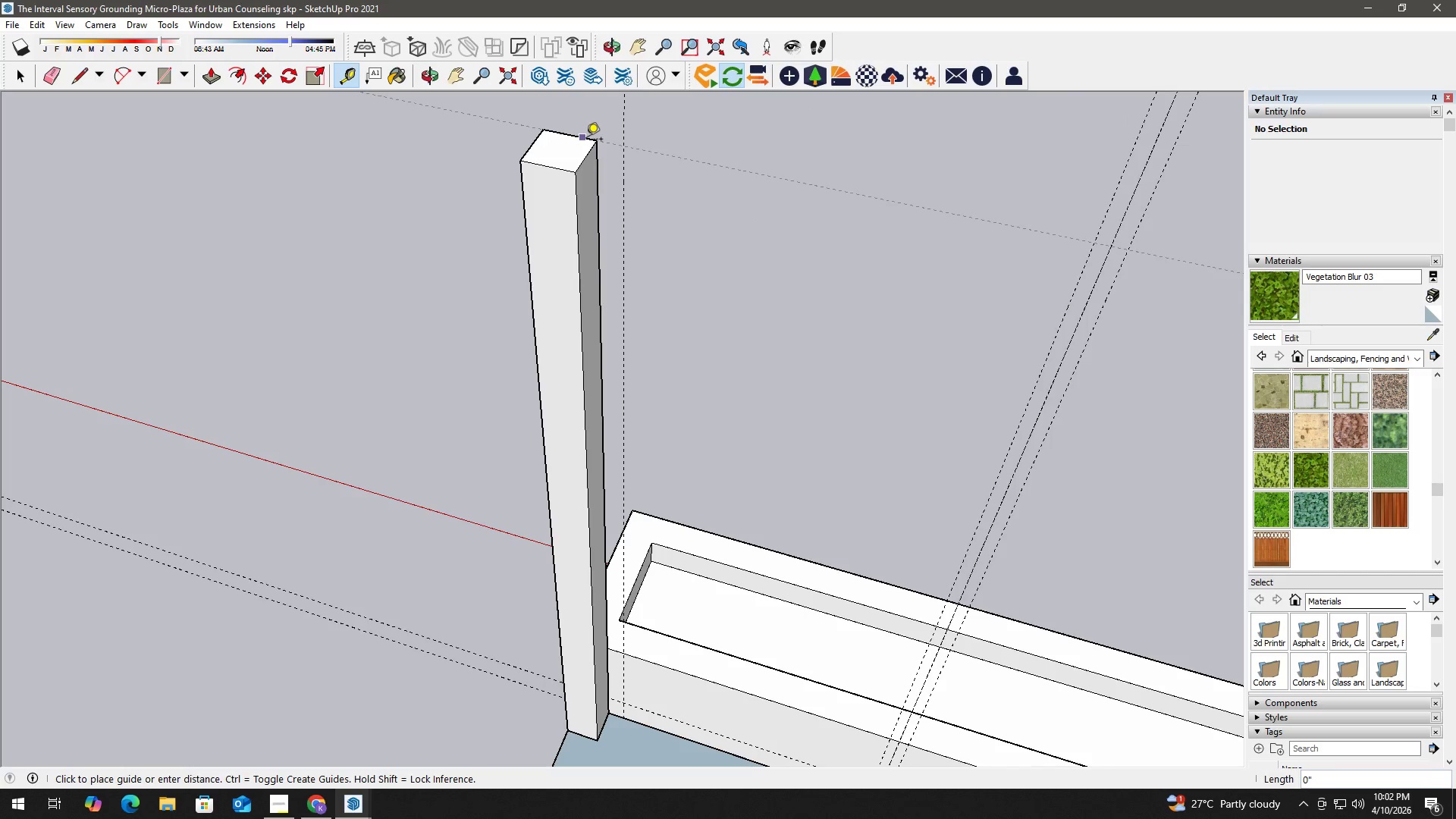 
left_click([586, 140])
 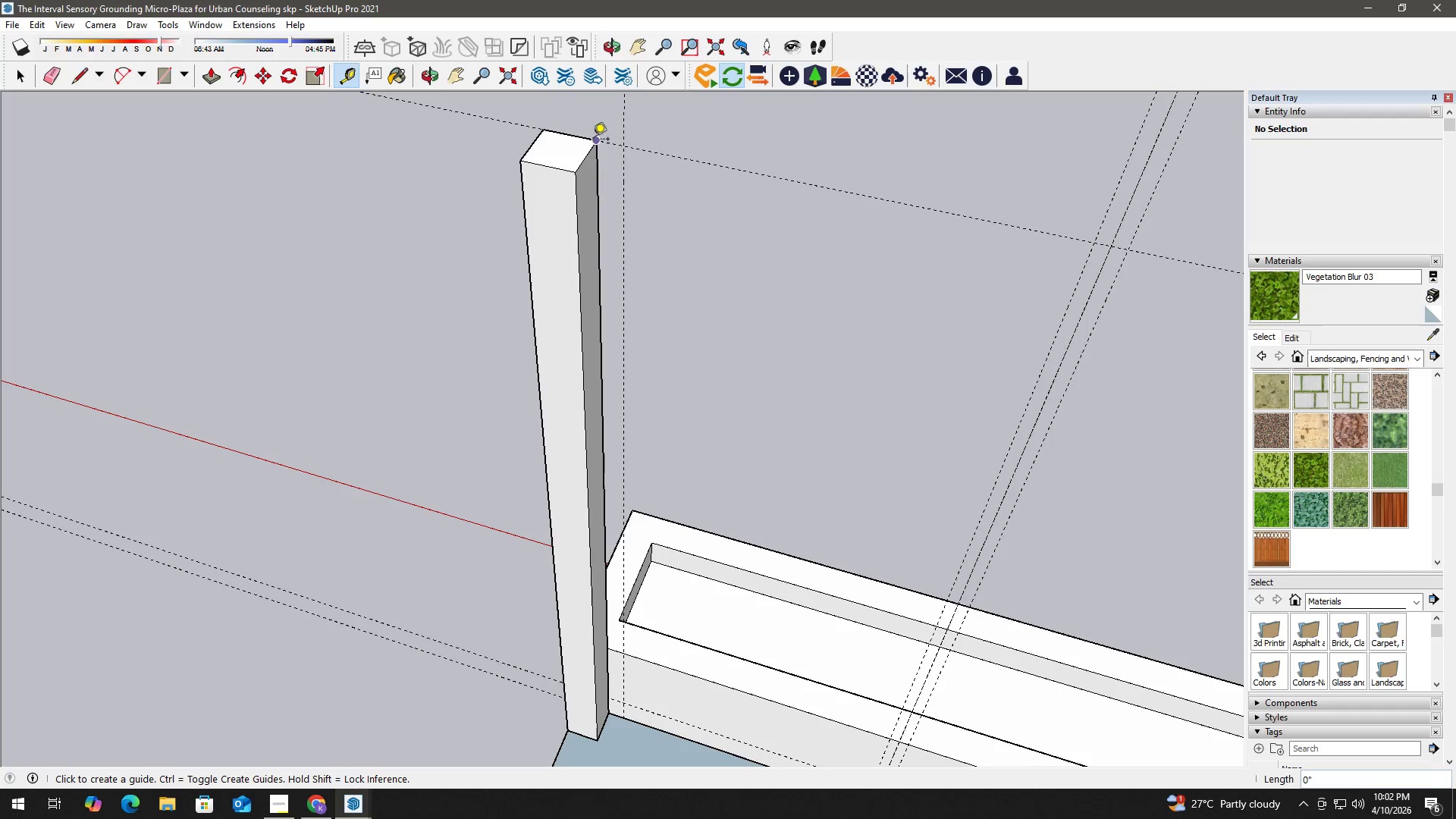 
key(Space)
 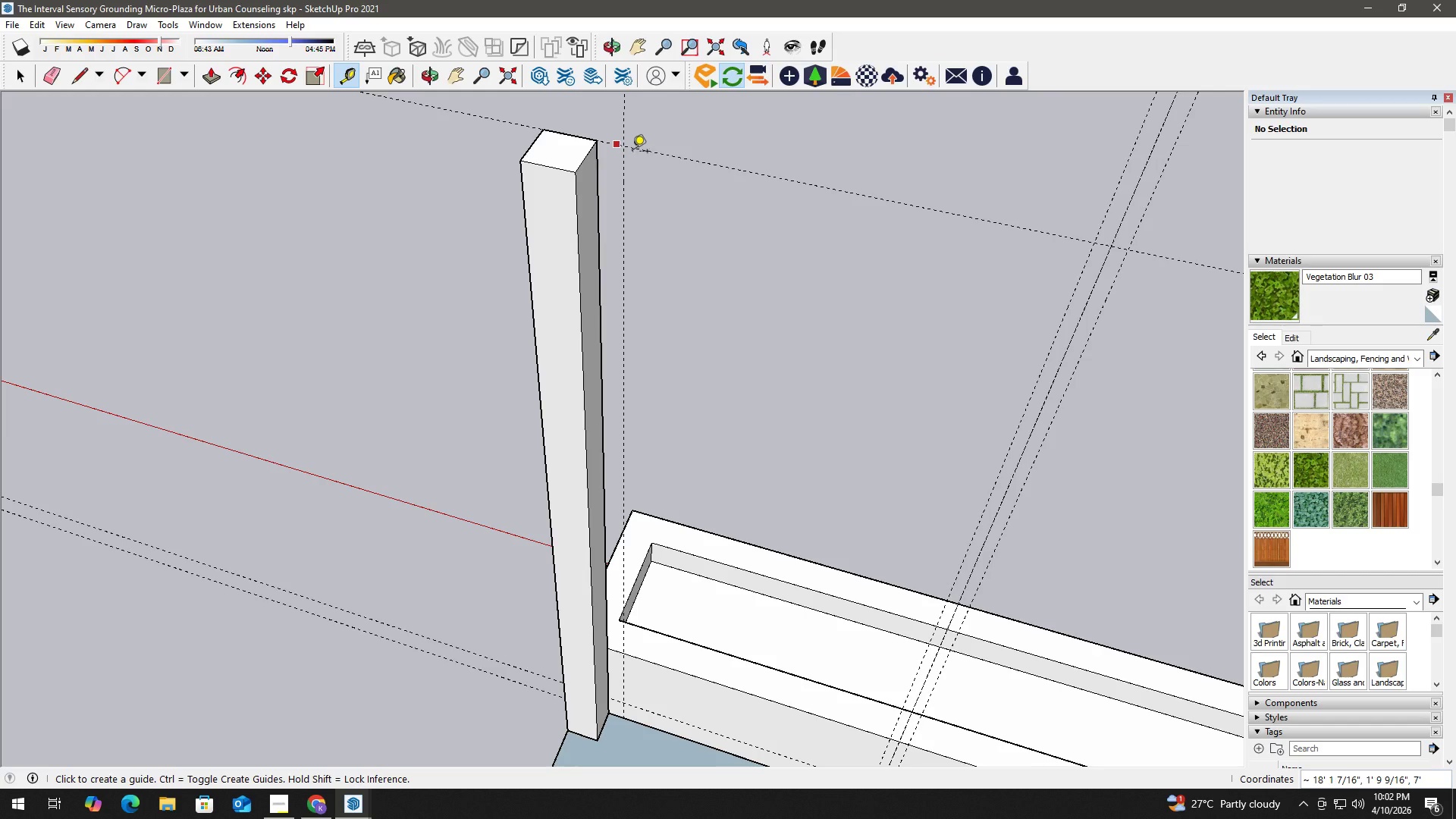 
key(T)
 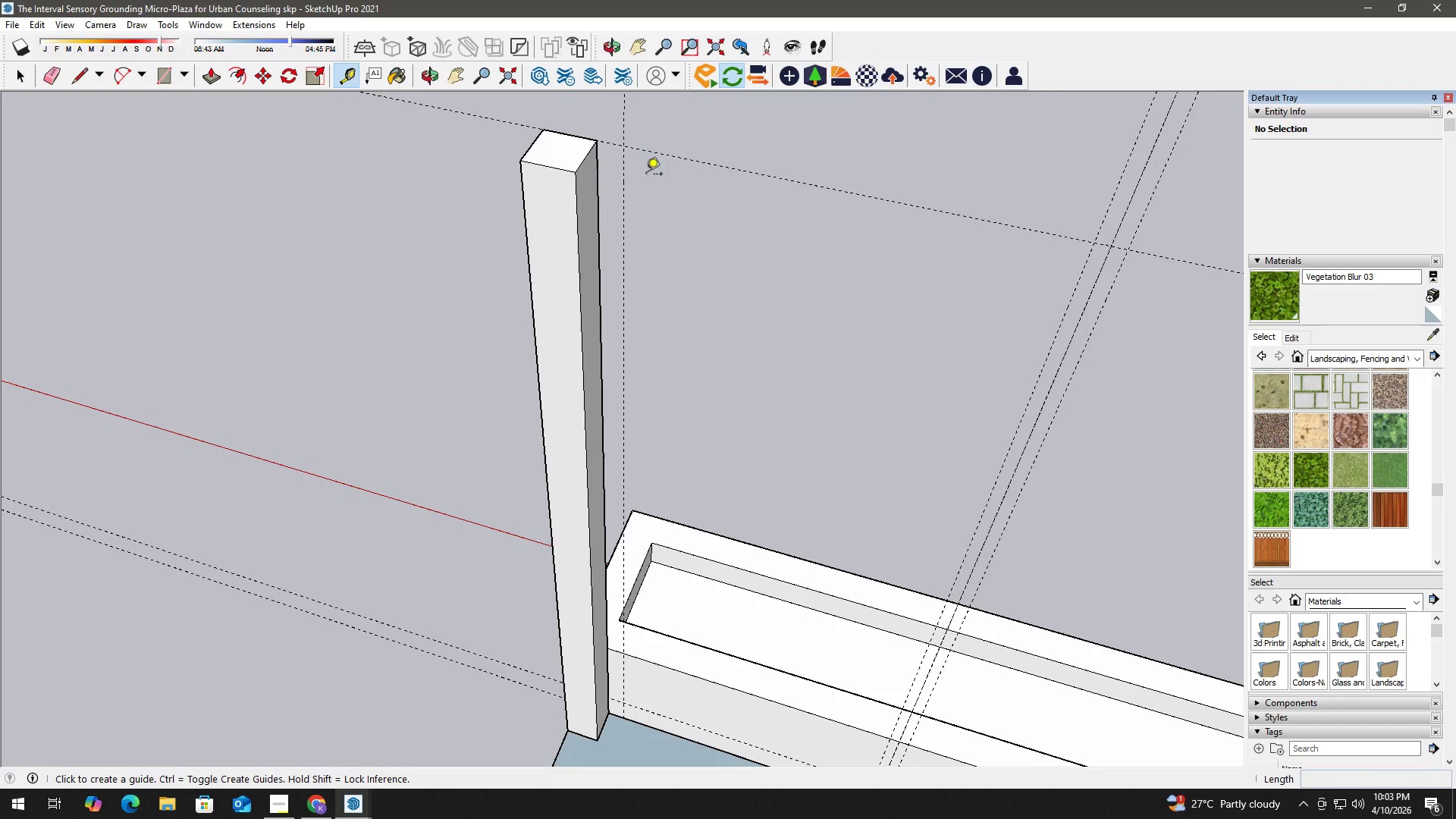 
scroll: coordinate [629, 254], scroll_direction: down, amount: 3.0
 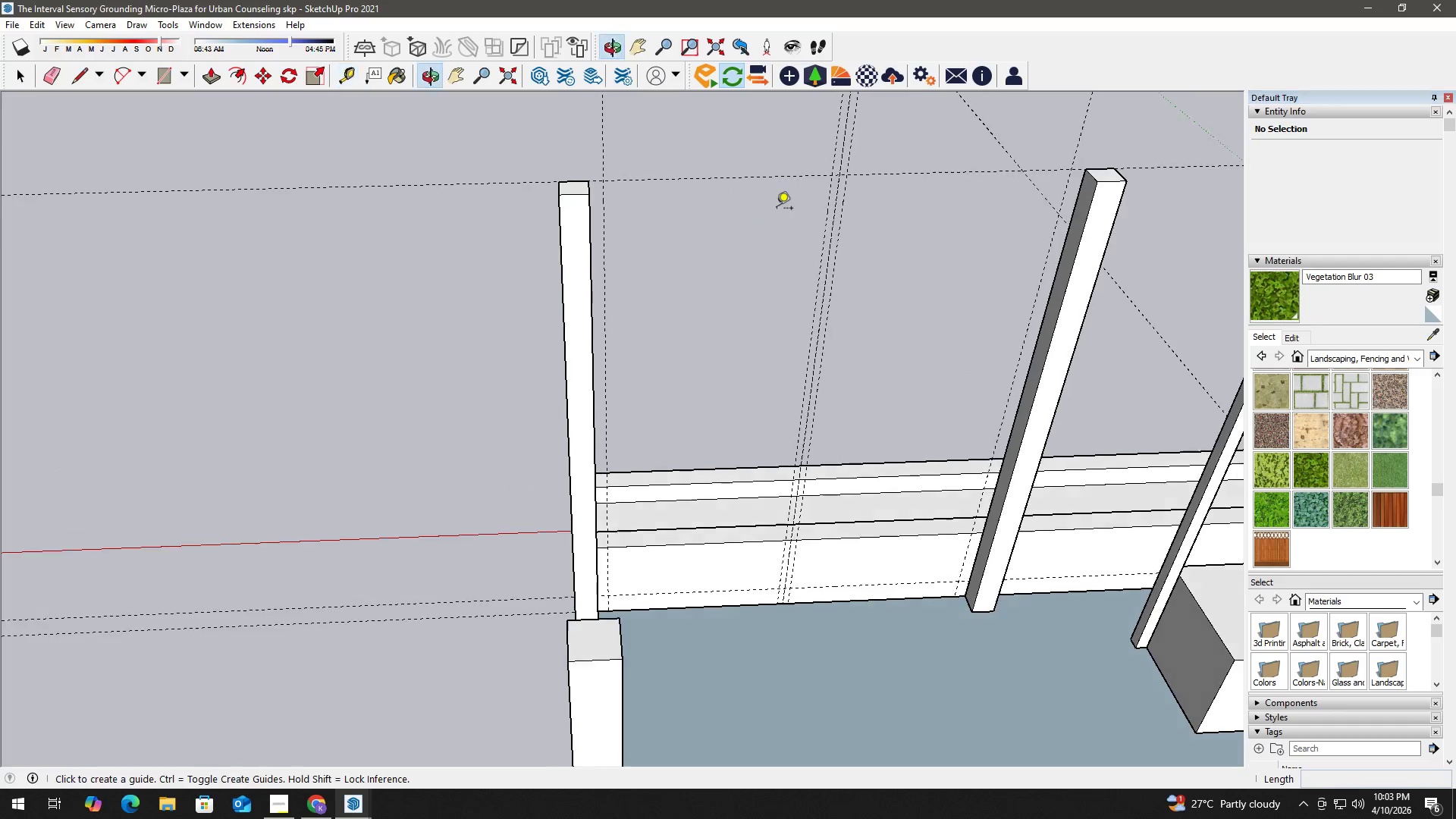 
key(Space)
 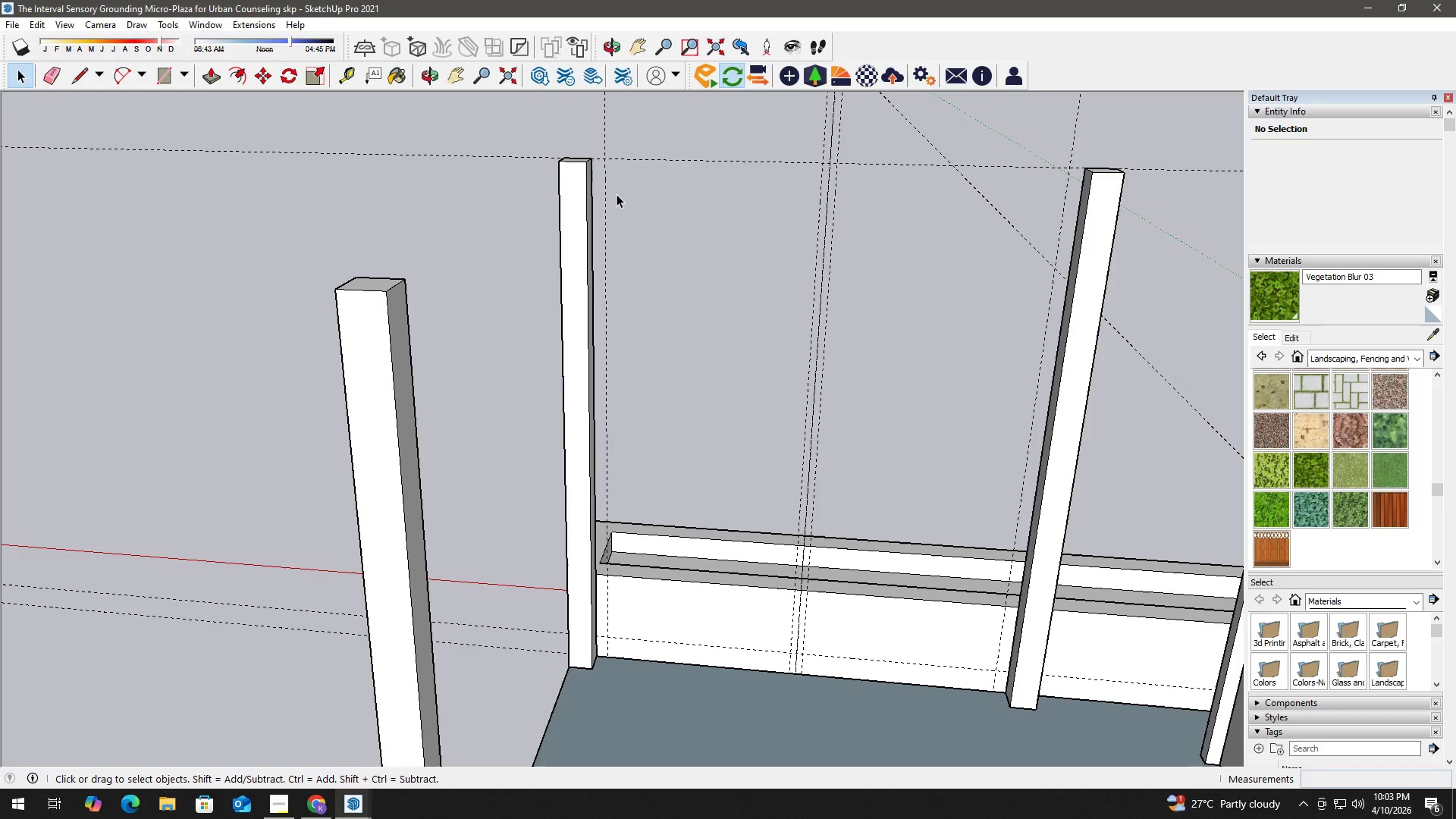 
wait(15.36)
 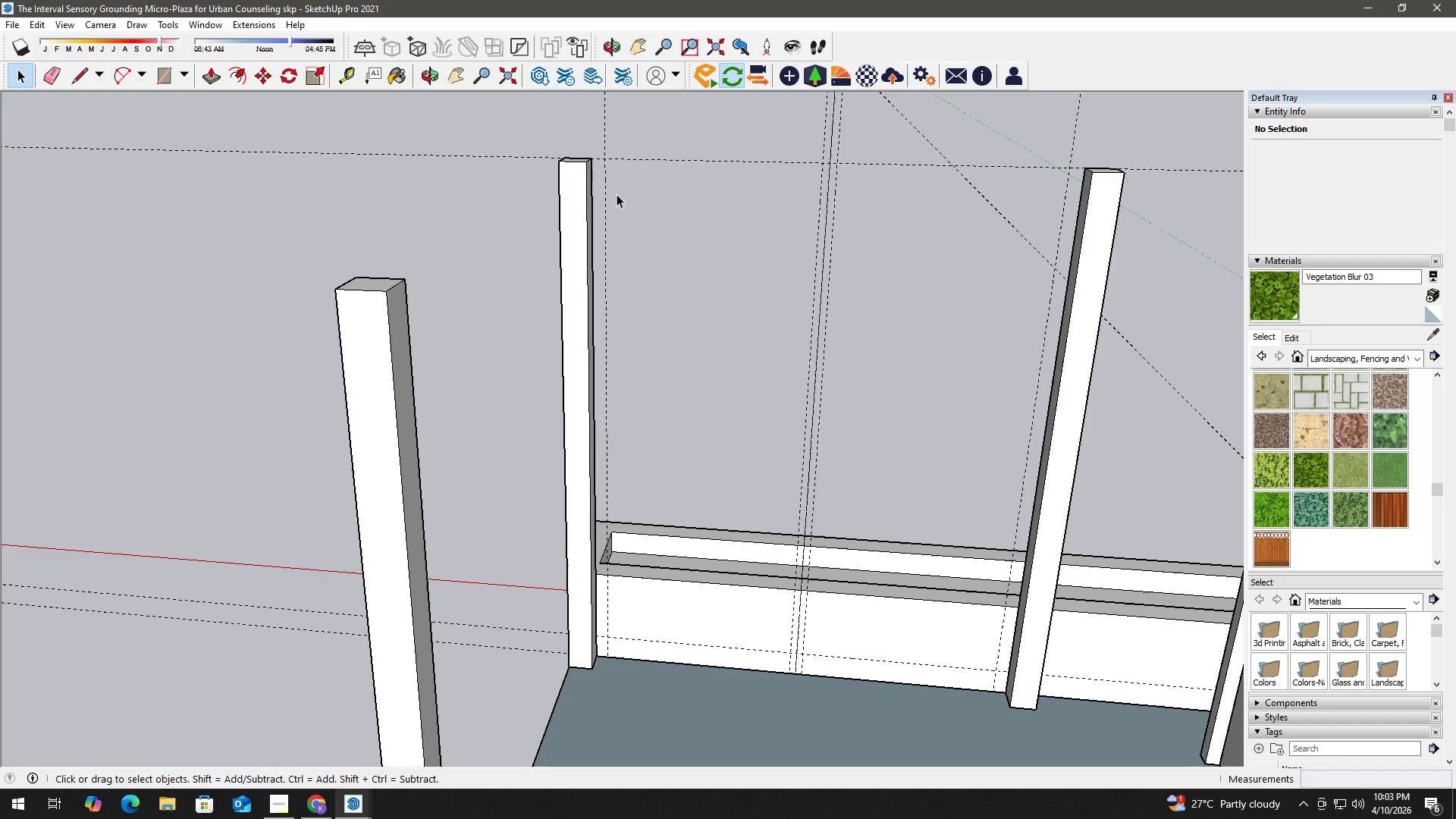 
key(T)
 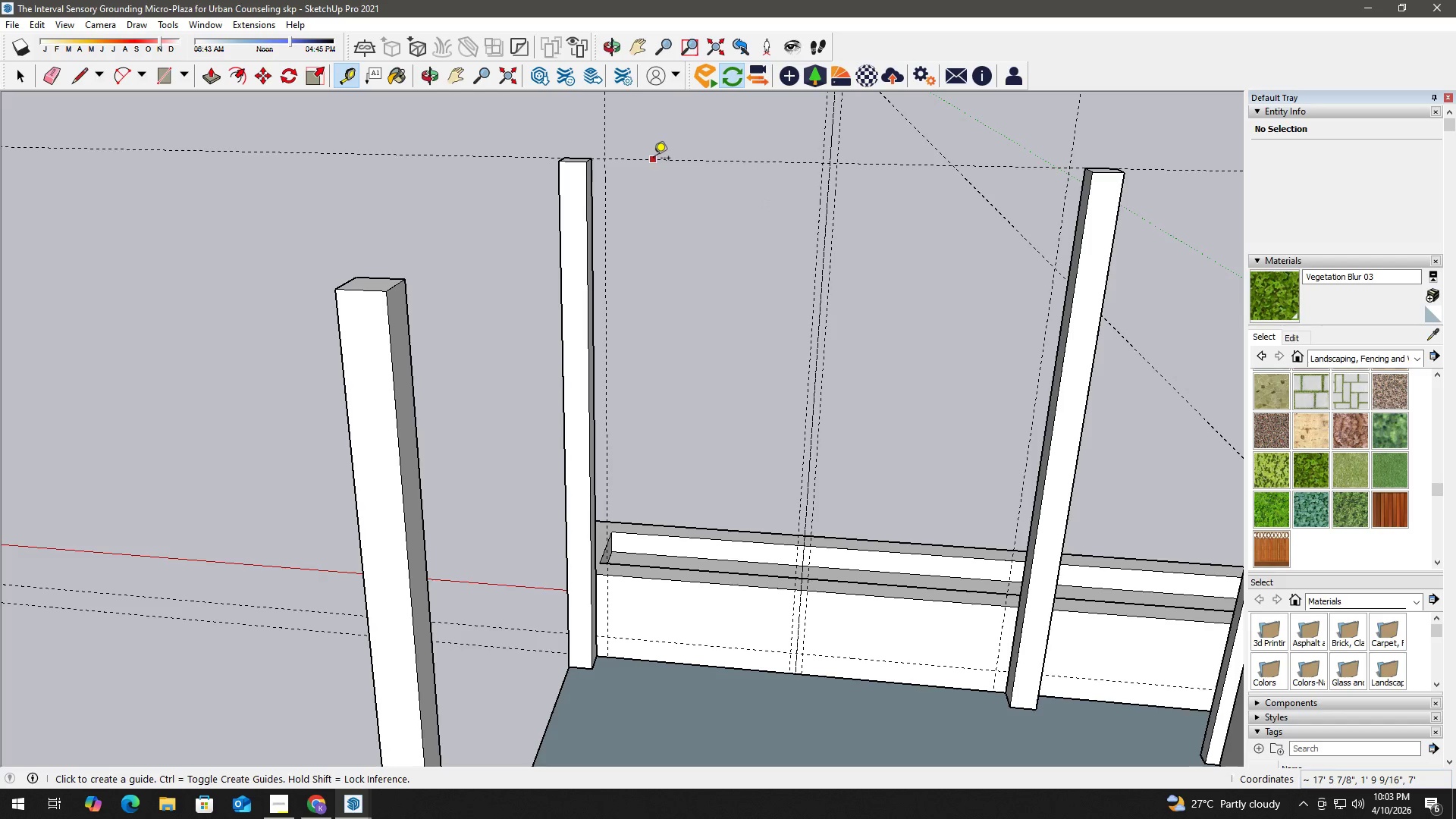 
left_click([654, 159])
 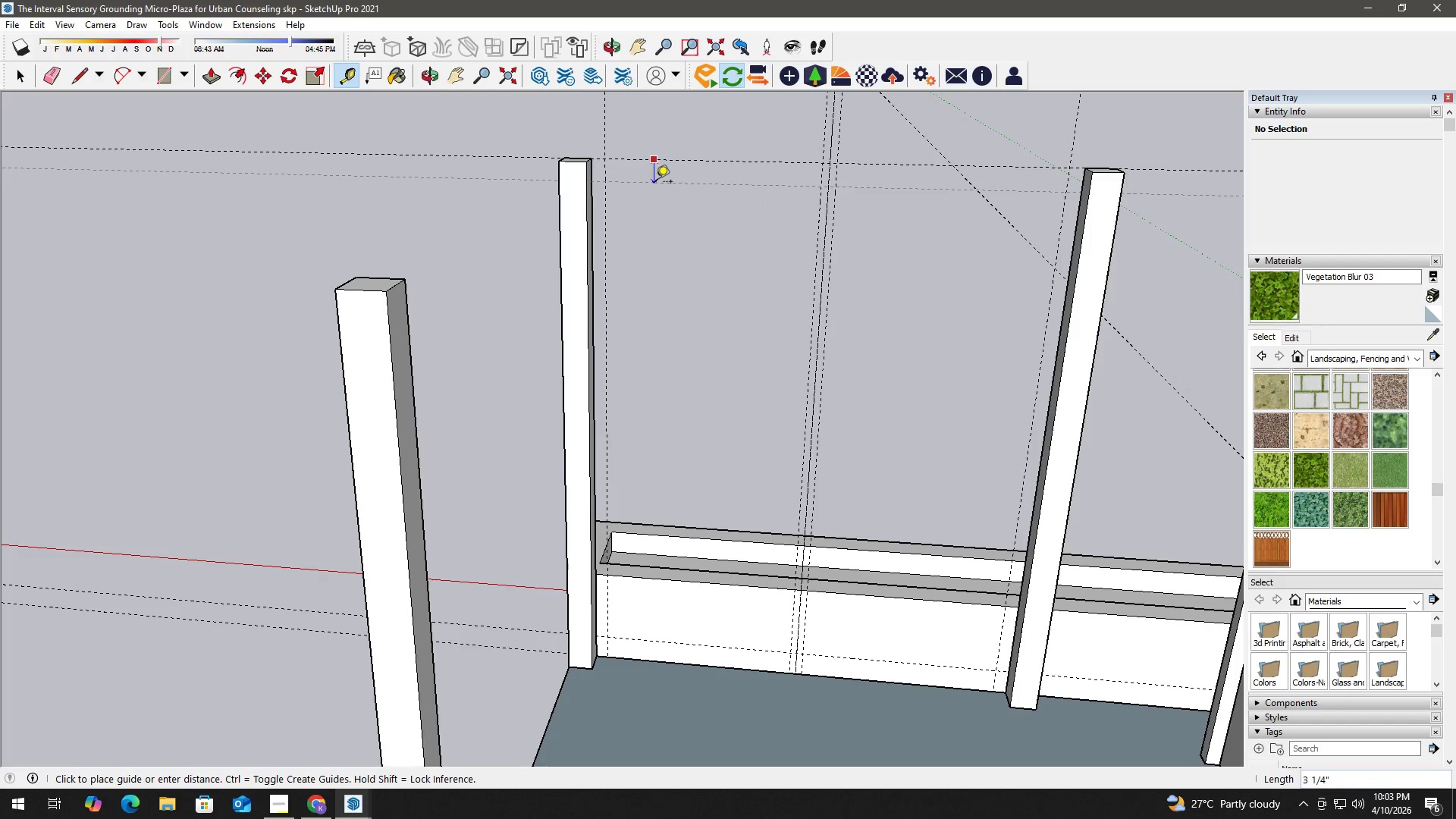 
key(Numpad2)
 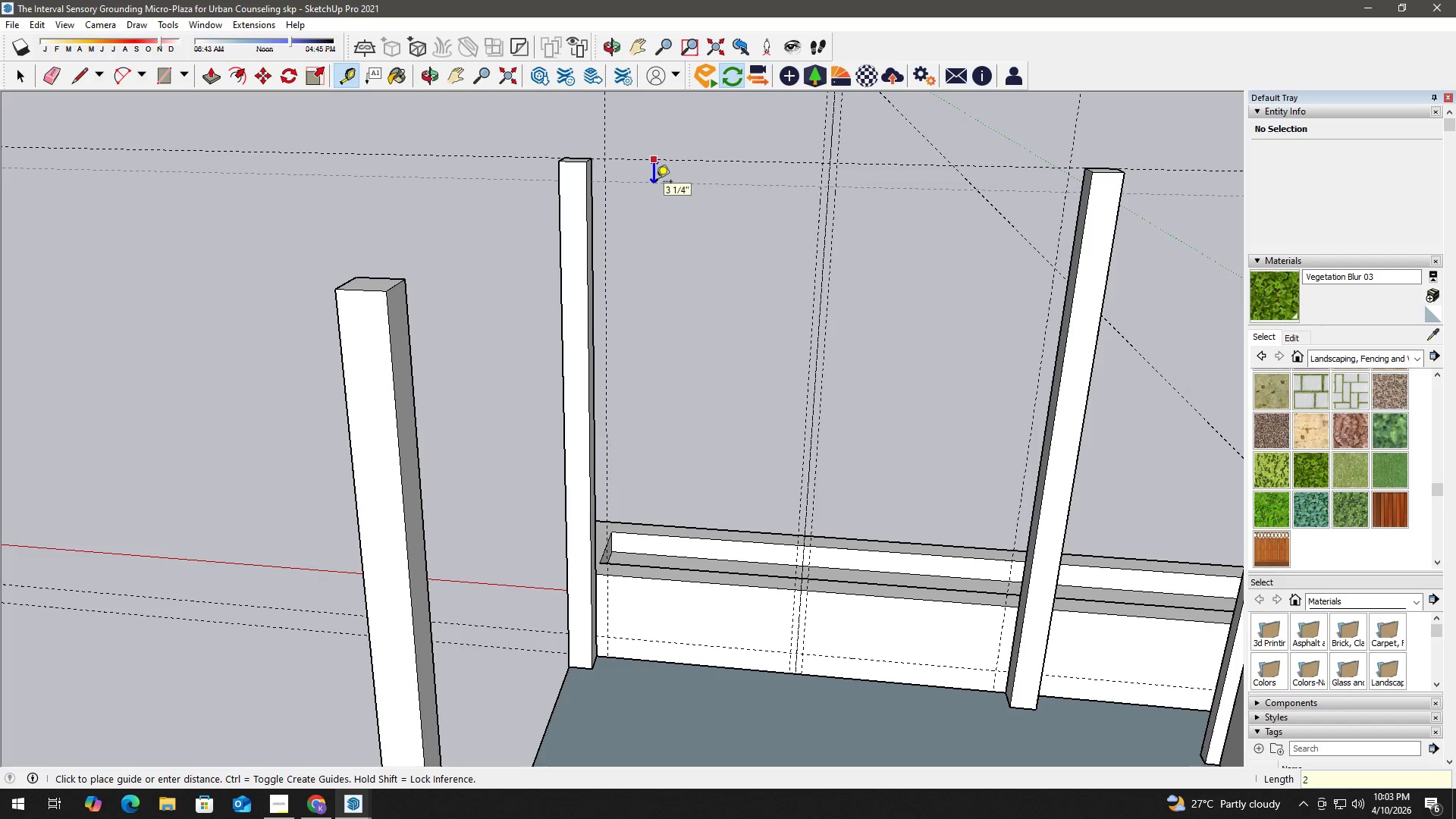 
key(Shift+Quote)
 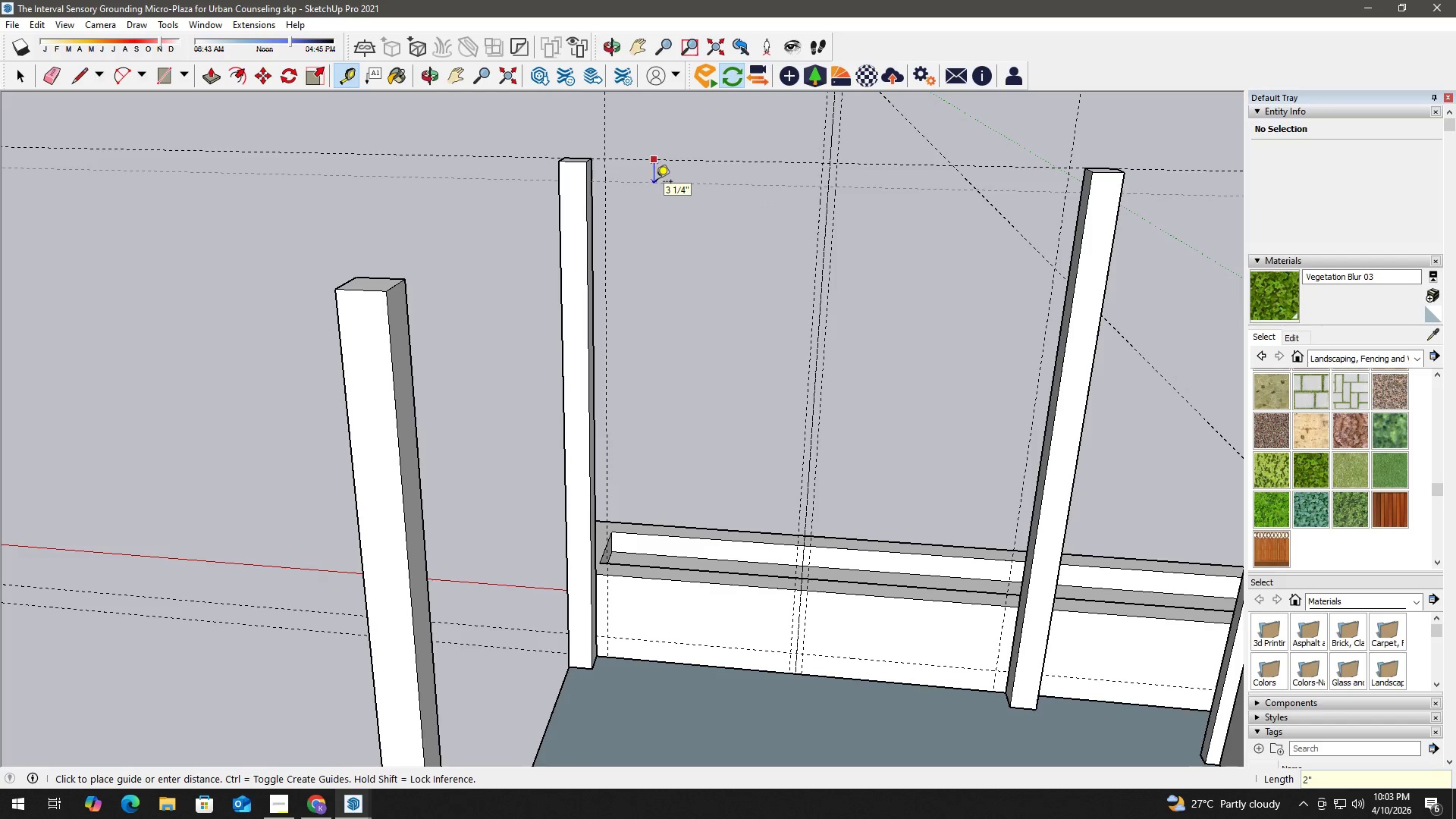 
key(Enter)
 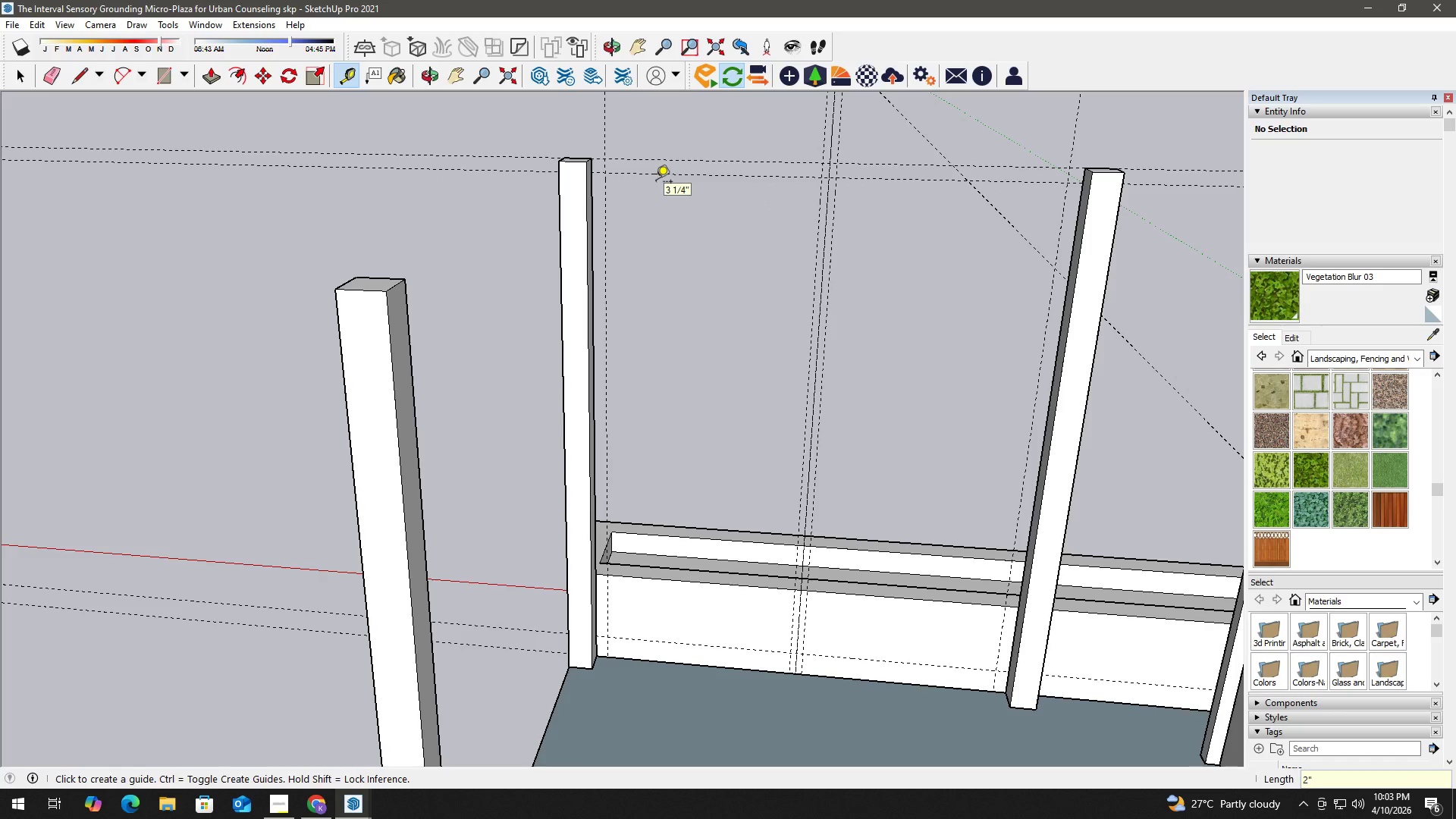 
key(Space)
 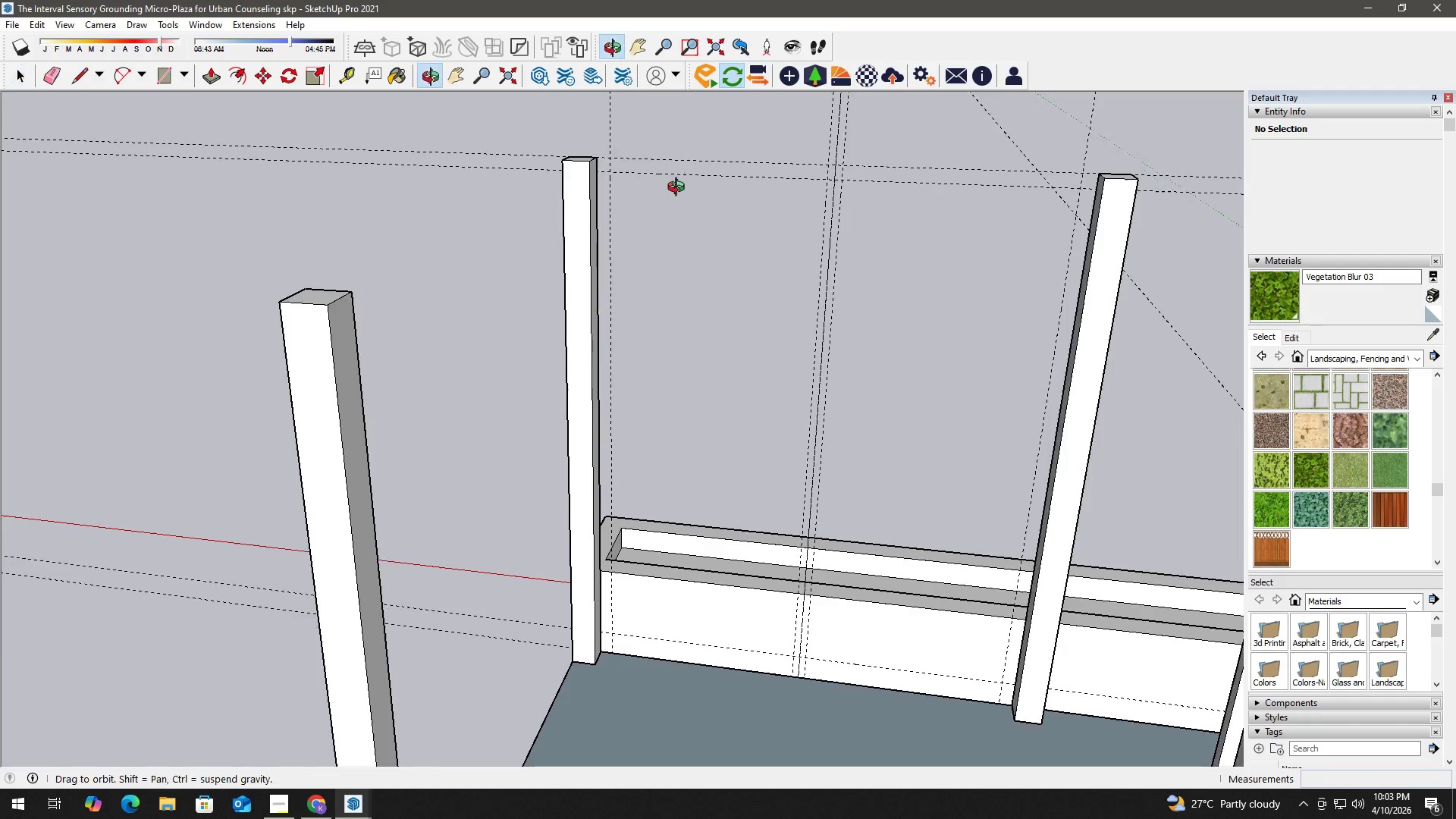 
key(E)
 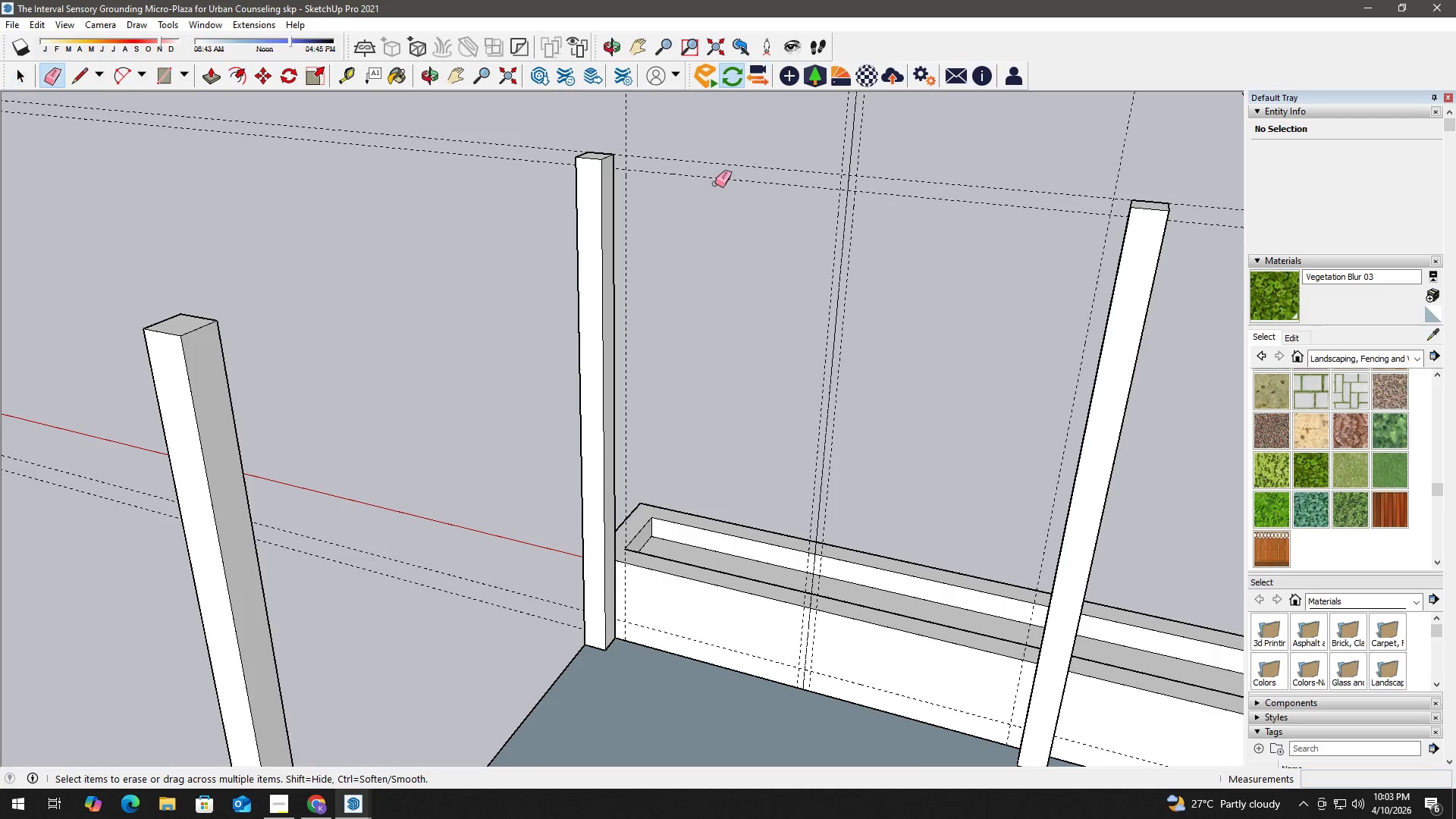 
left_click_drag(start_coordinate=[715, 181], to_coordinate=[718, 177])
 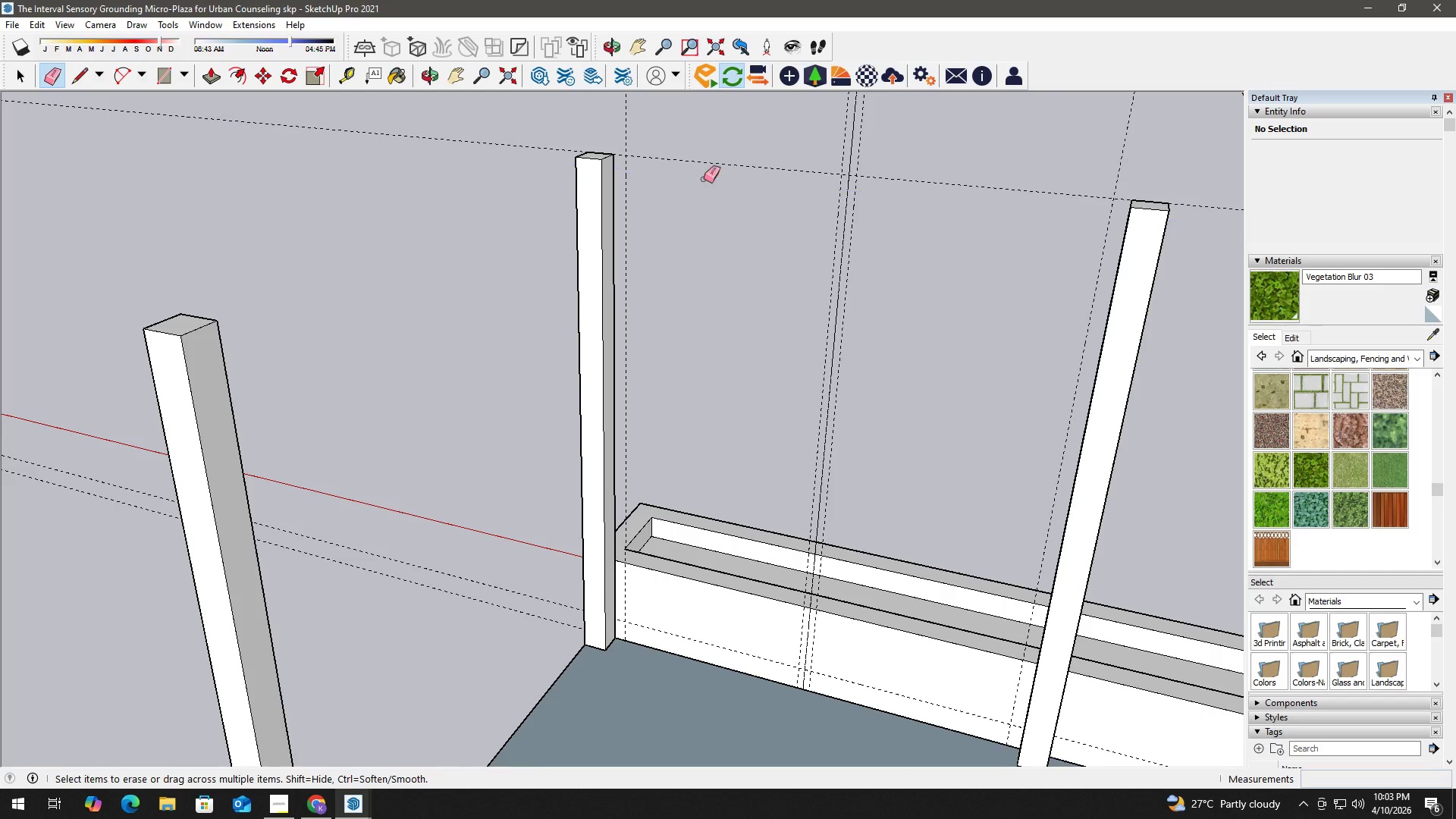 
key(Space)
 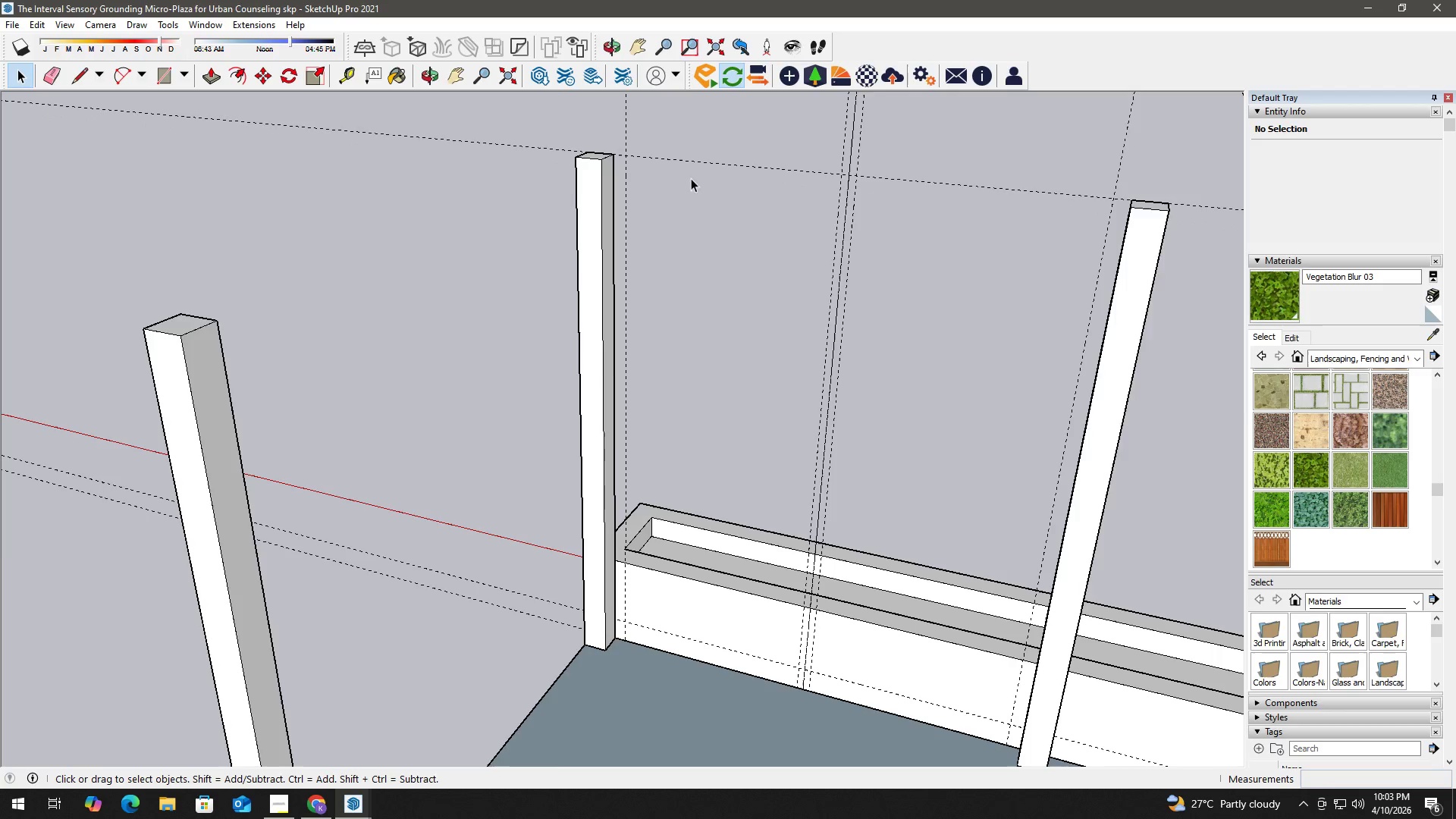 
scroll: coordinate [632, 179], scroll_direction: up, amount: 2.0
 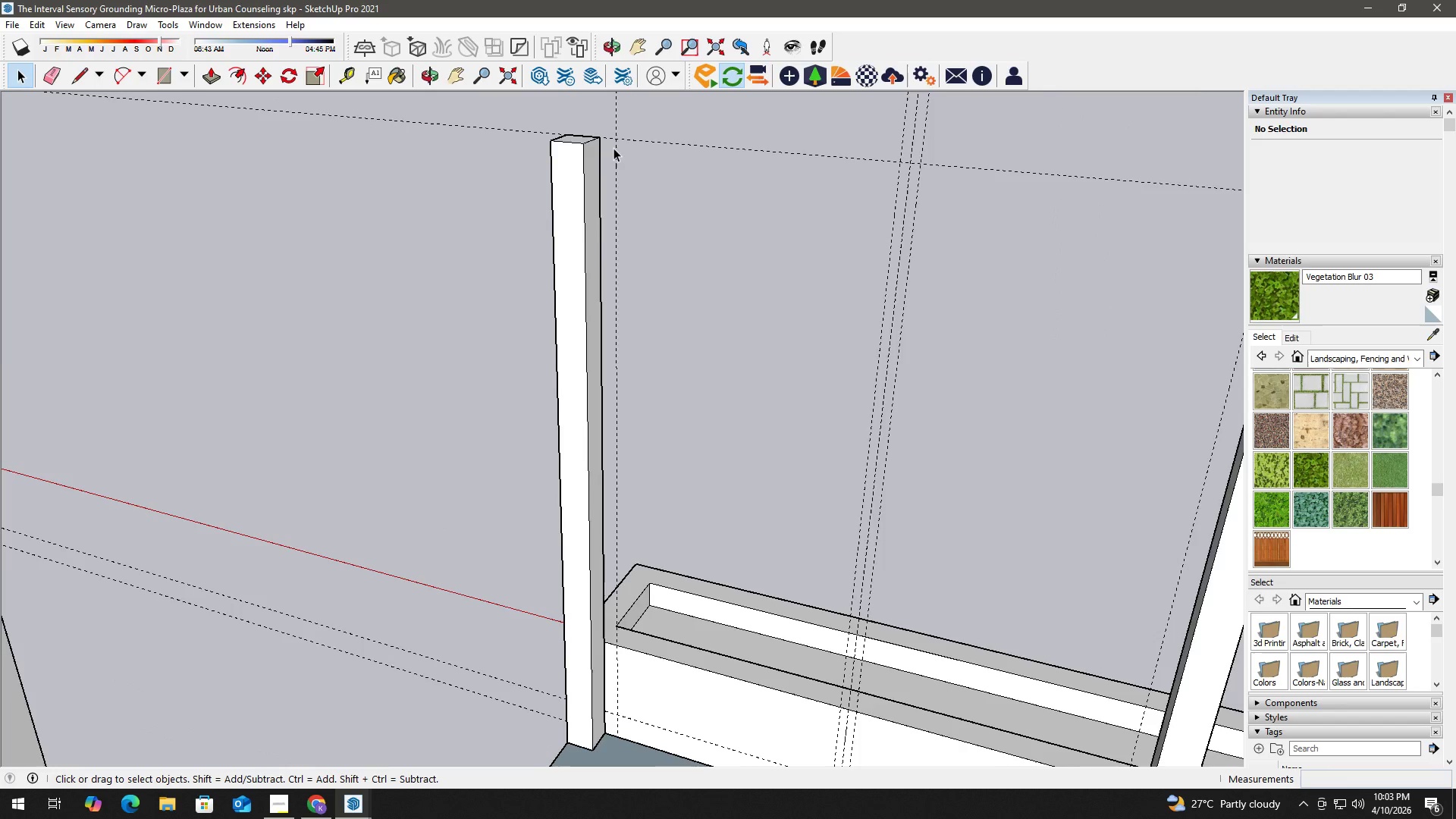 
scroll: coordinate [613, 148], scroll_direction: down, amount: 3.0
 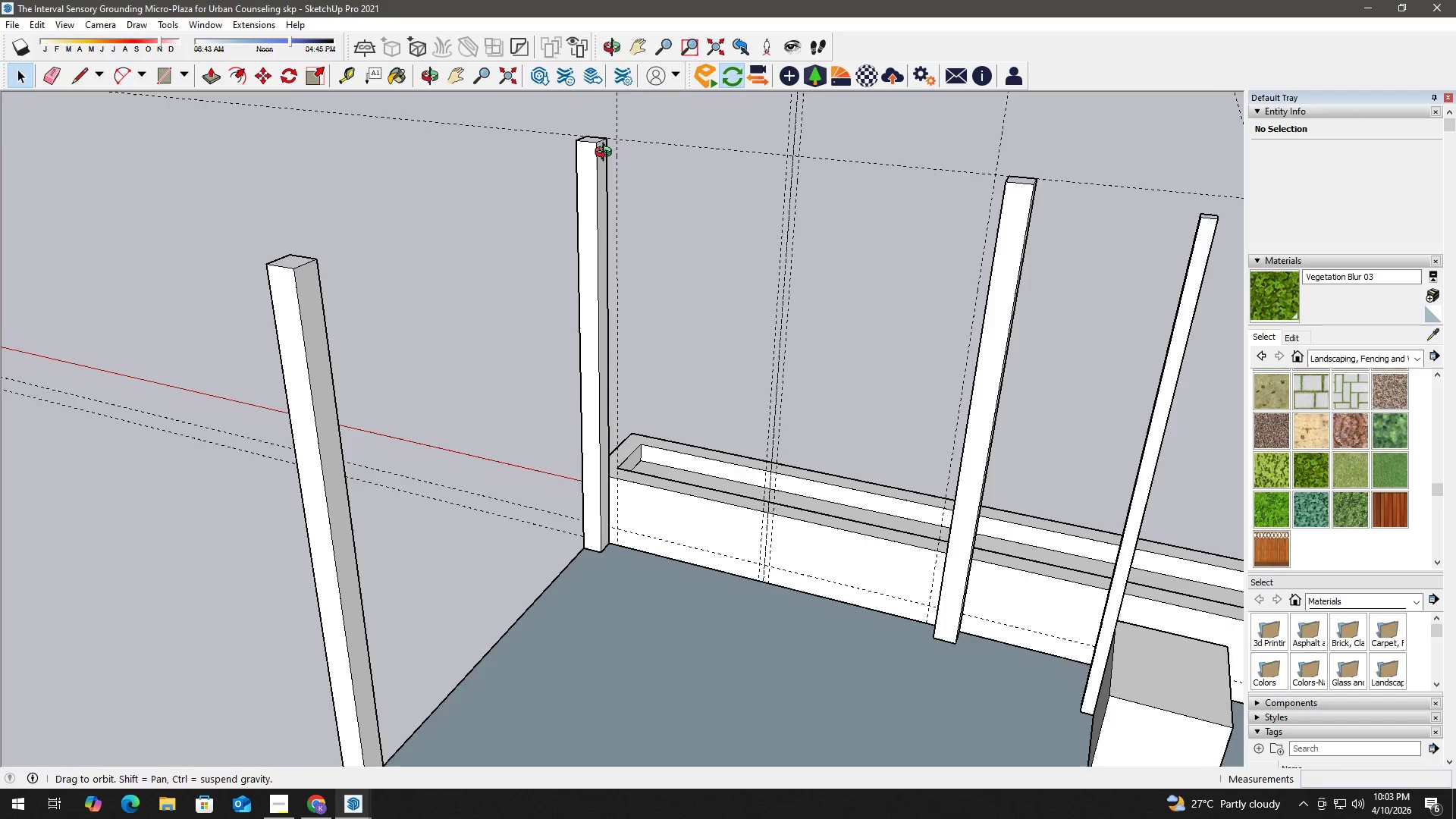 
scroll: coordinate [644, 124], scroll_direction: up, amount: 5.0
 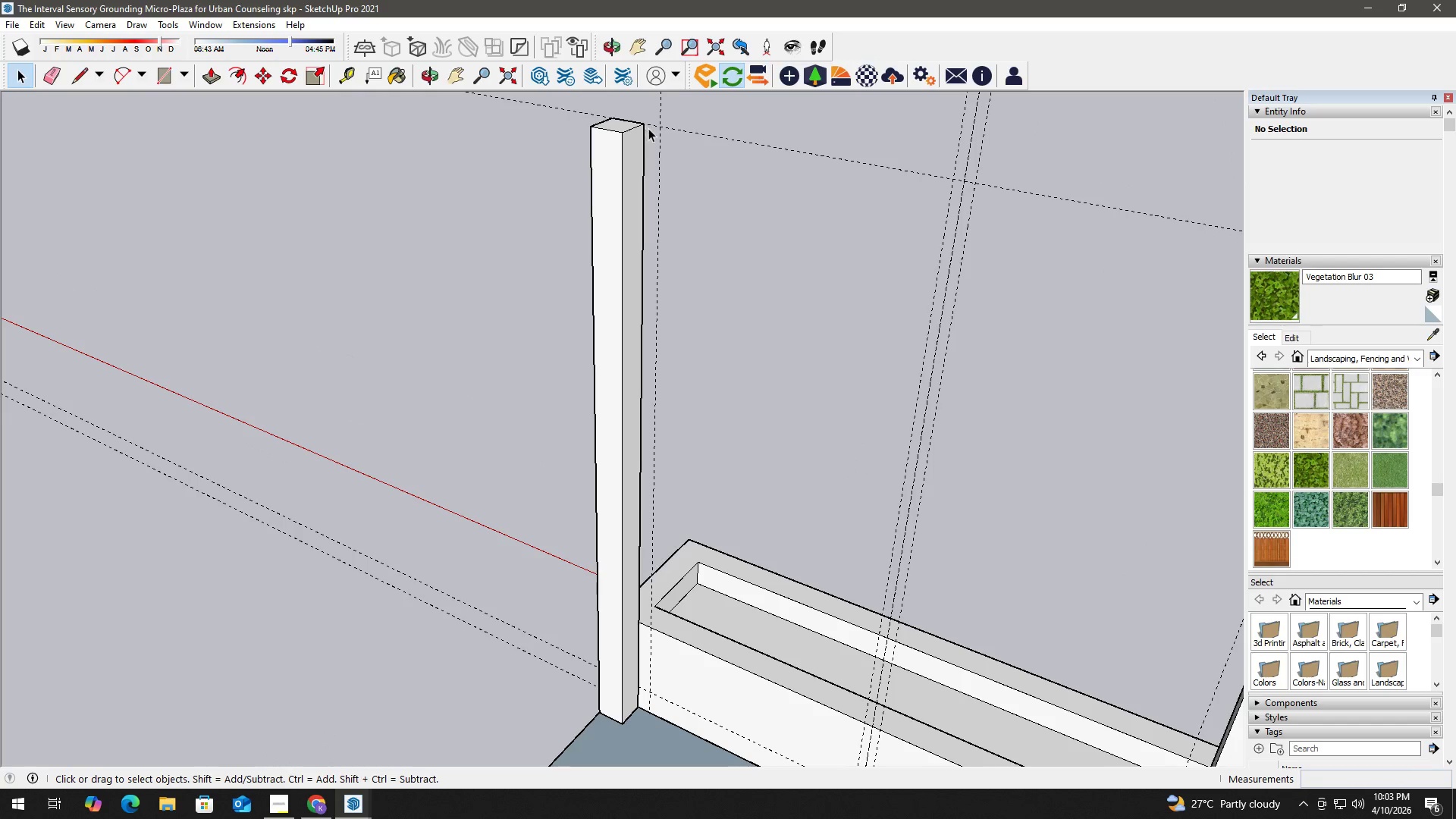 
key(T)
 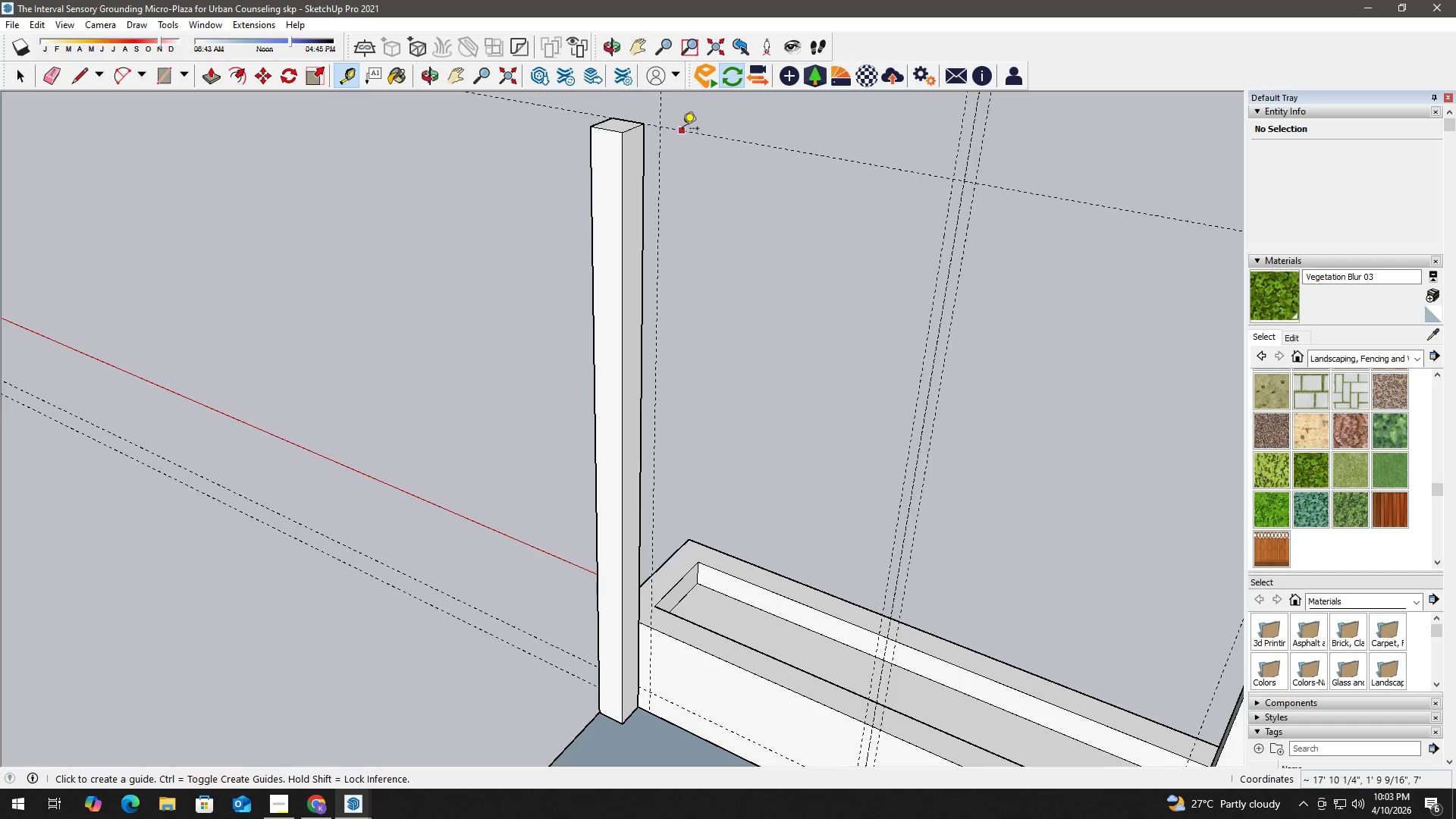 
left_click([682, 131])
 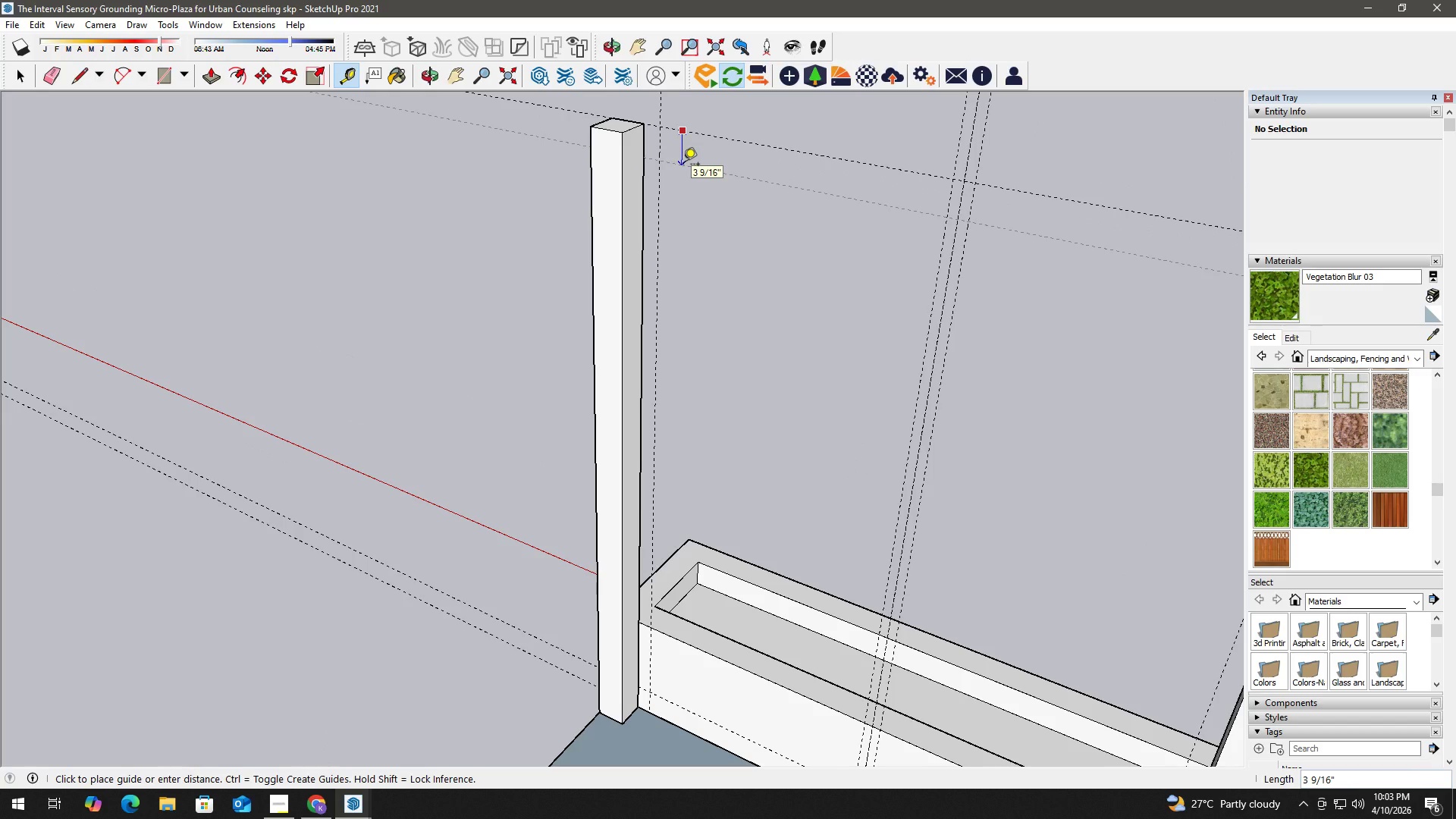 
wait(12.3)
 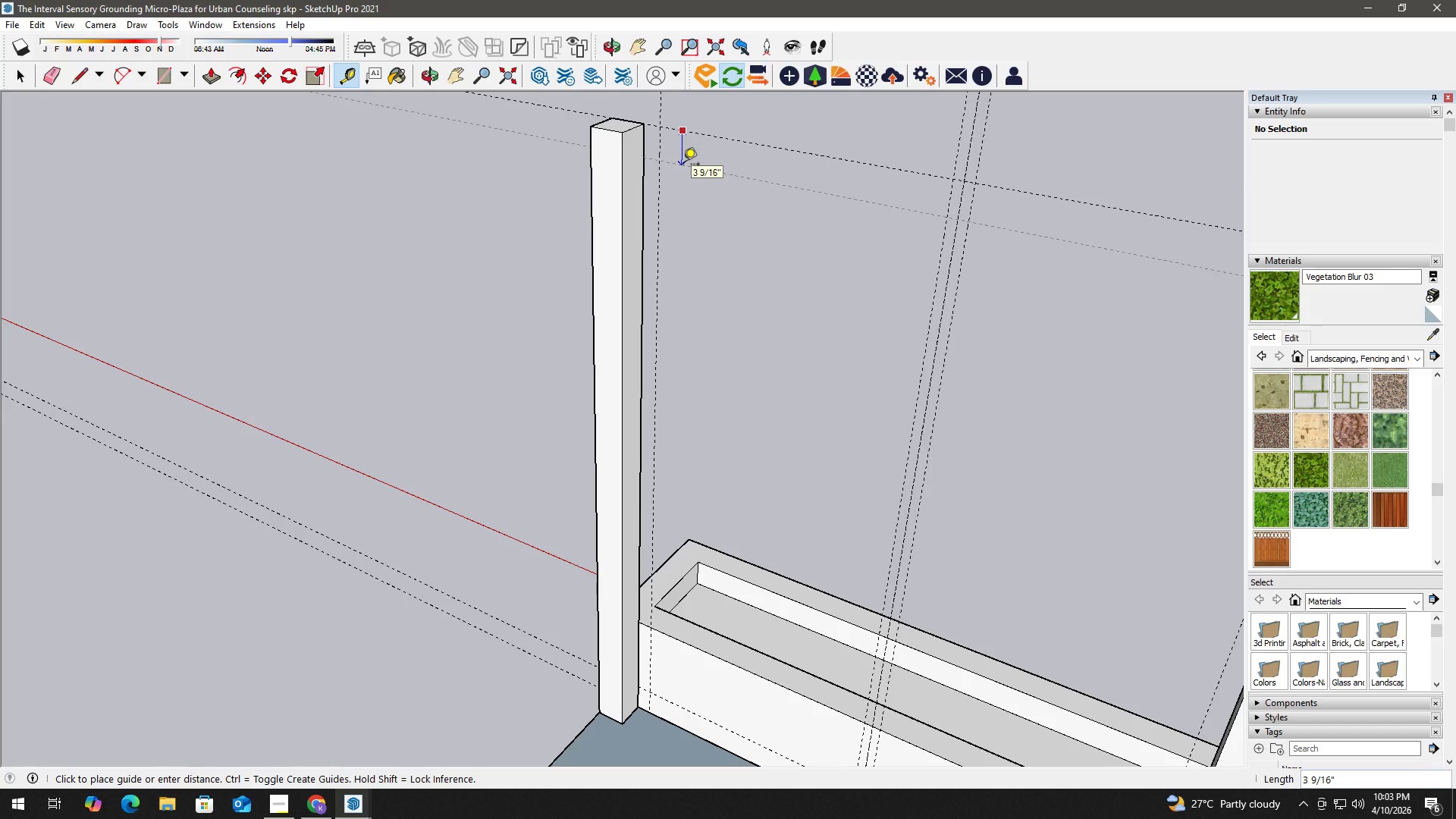 
key(Numpad2)
 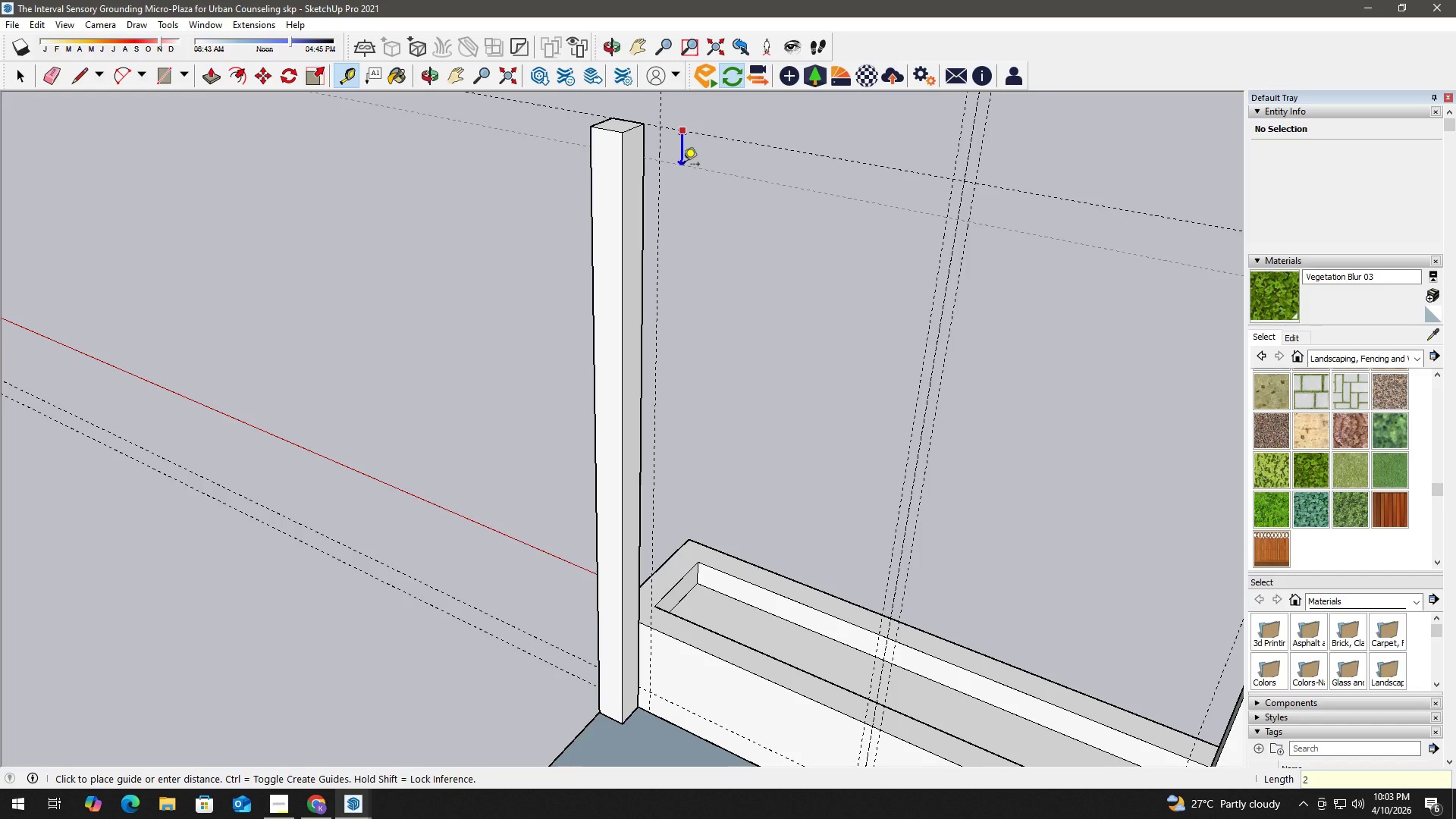 
key(Shift+Quote)
 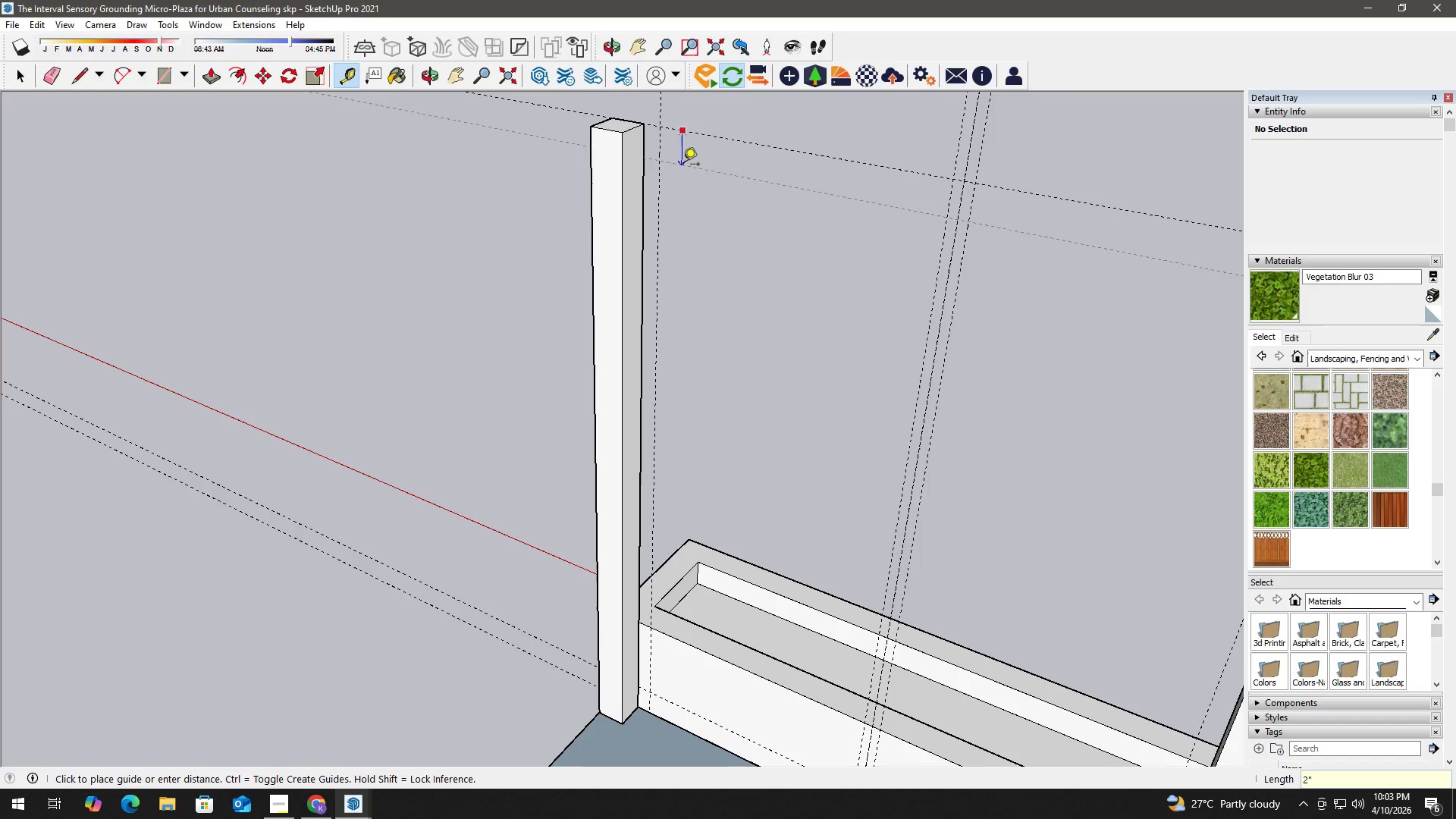 
key(Enter)
 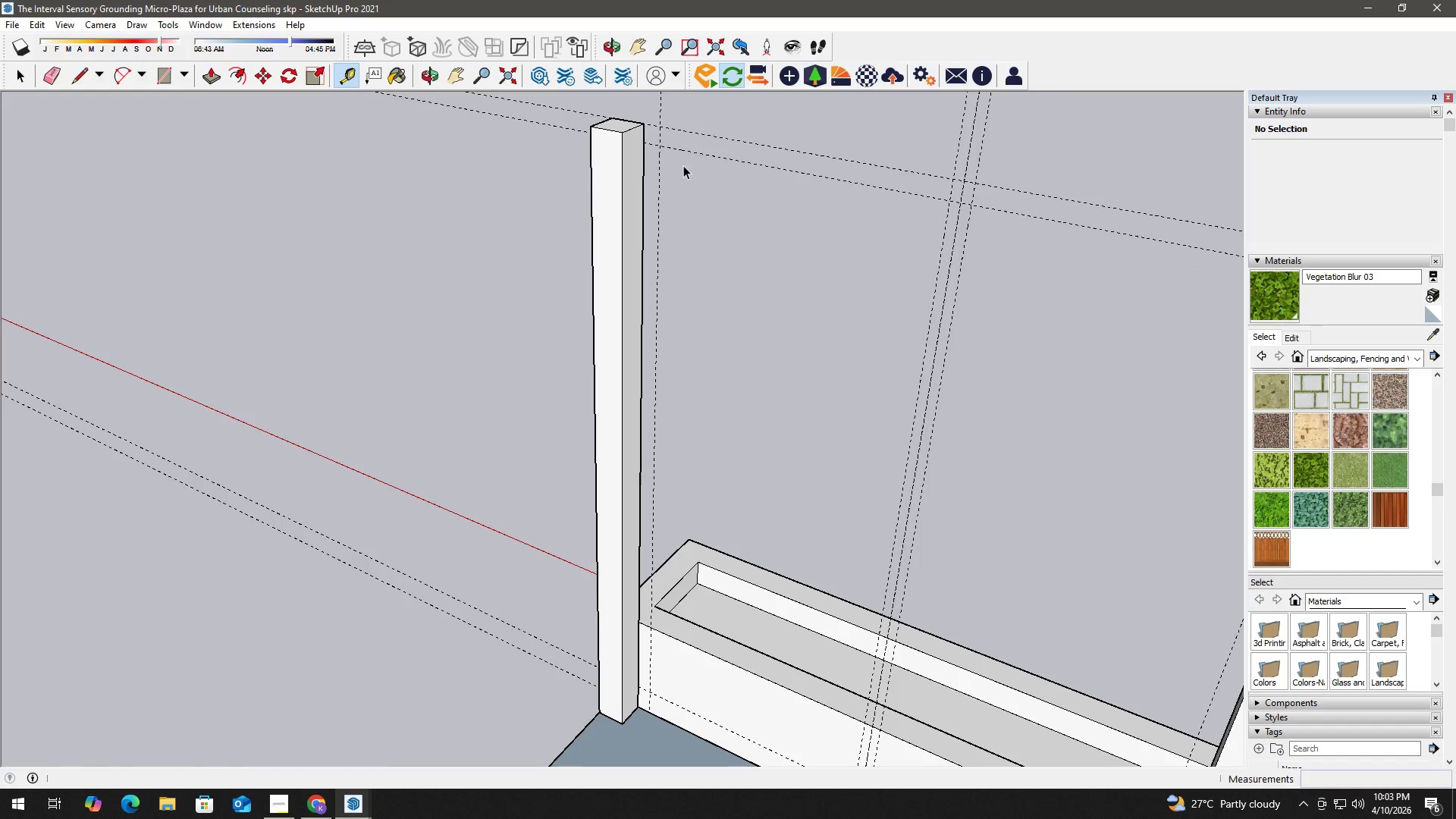 
key(Space)
 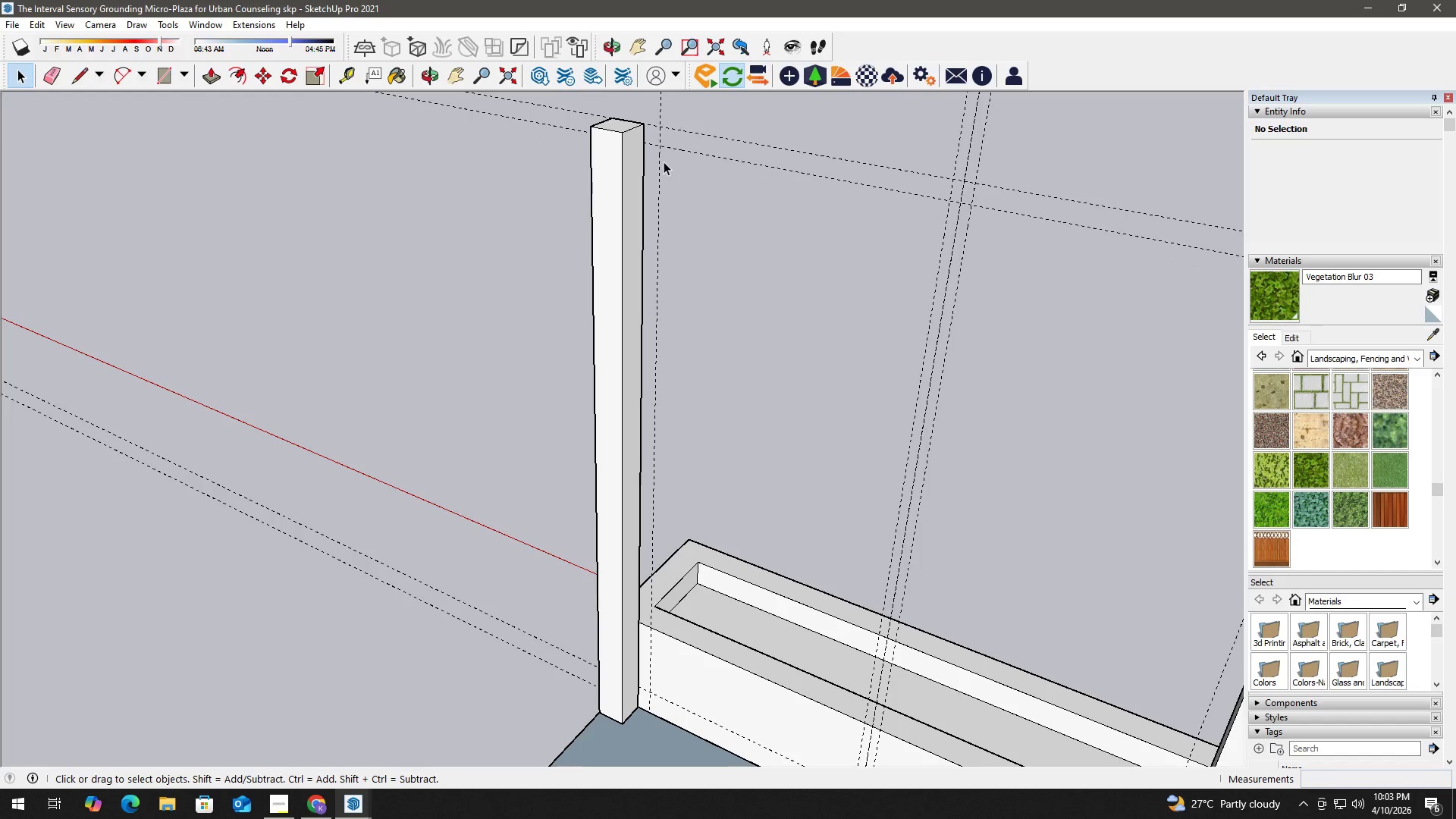 
key(R)
 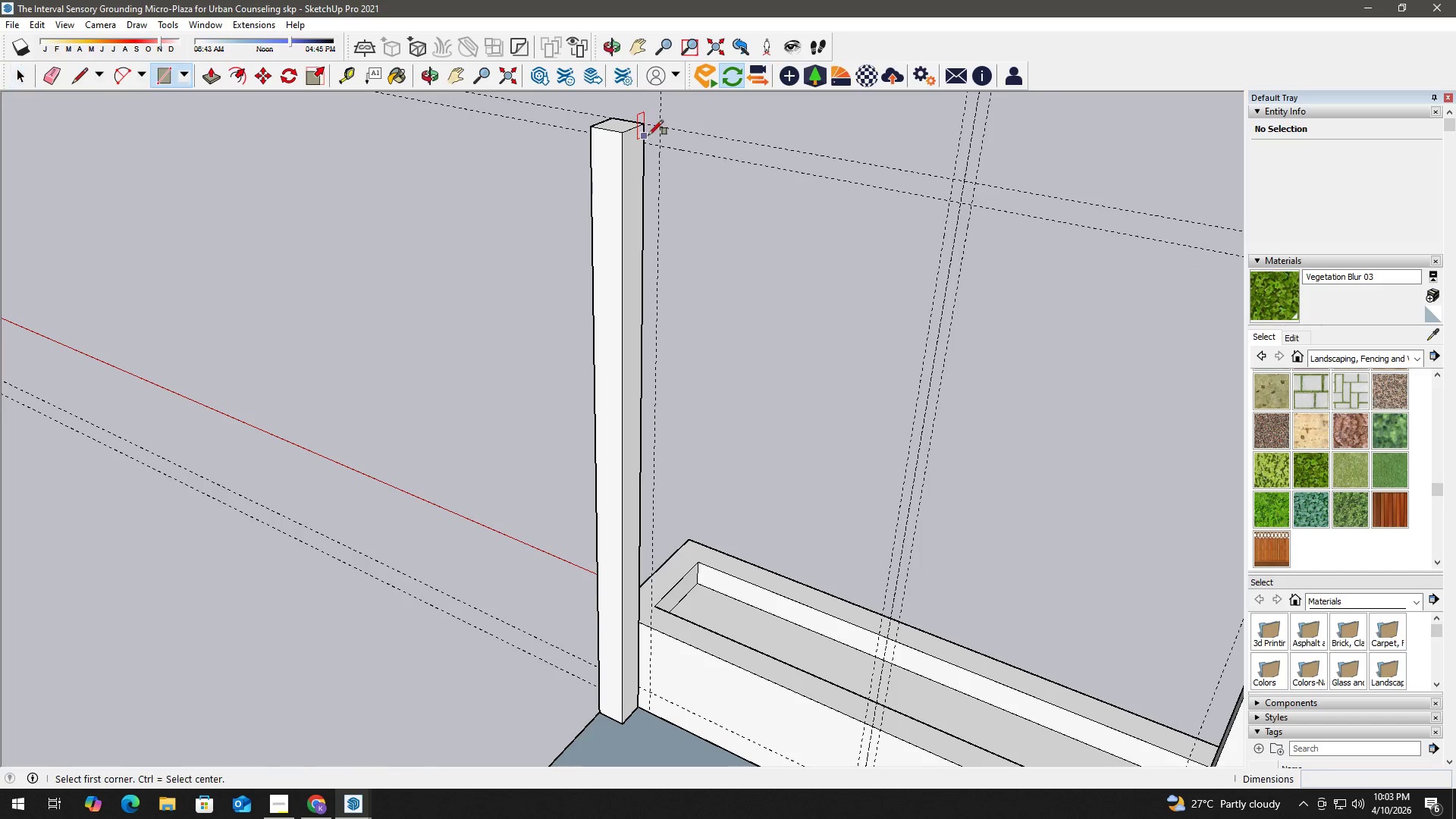 
scroll: coordinate [644, 152], scroll_direction: none, amount: 0.0
 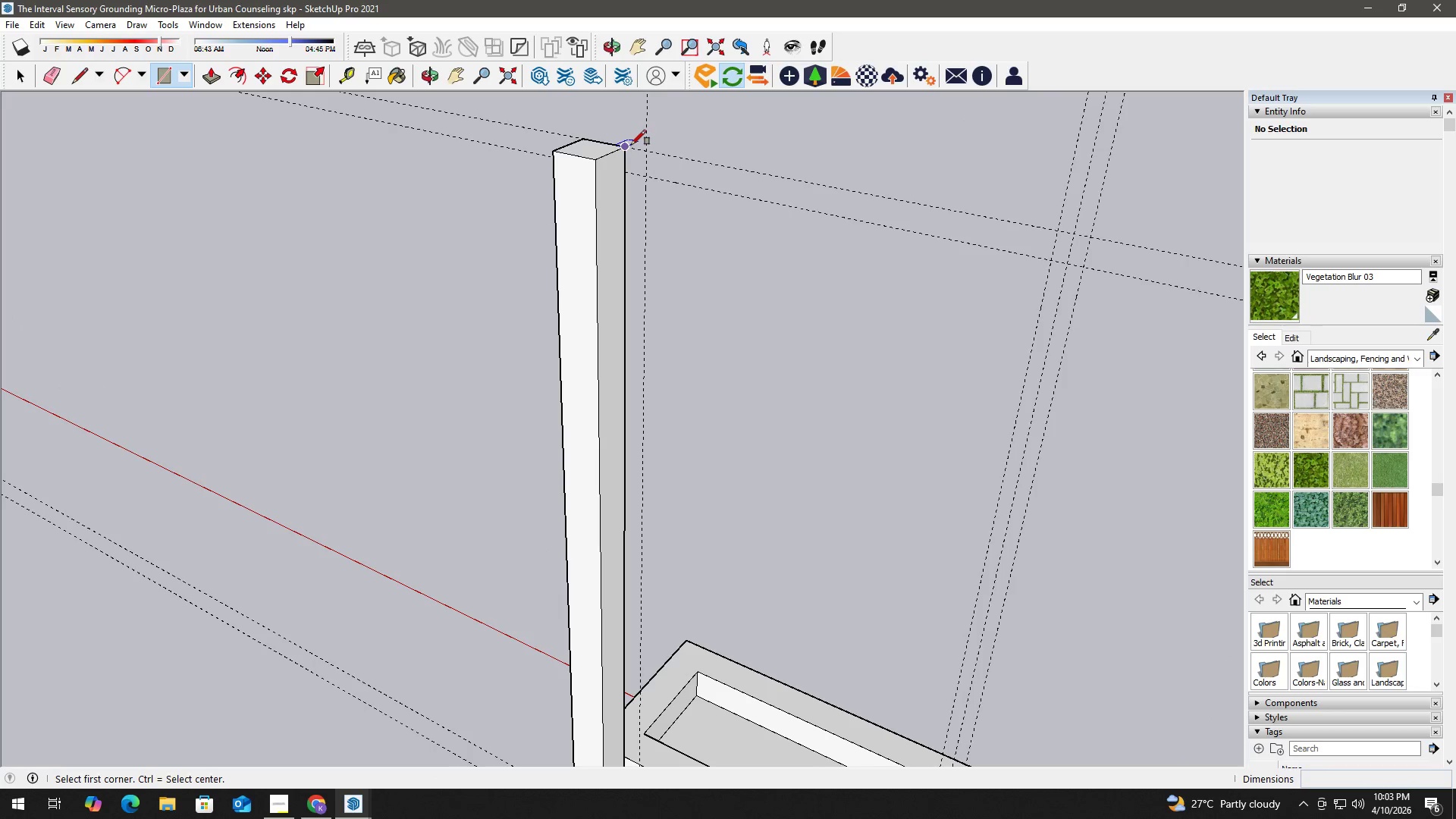 
left_click_drag(start_coordinate=[629, 145], to_coordinate=[633, 145])
 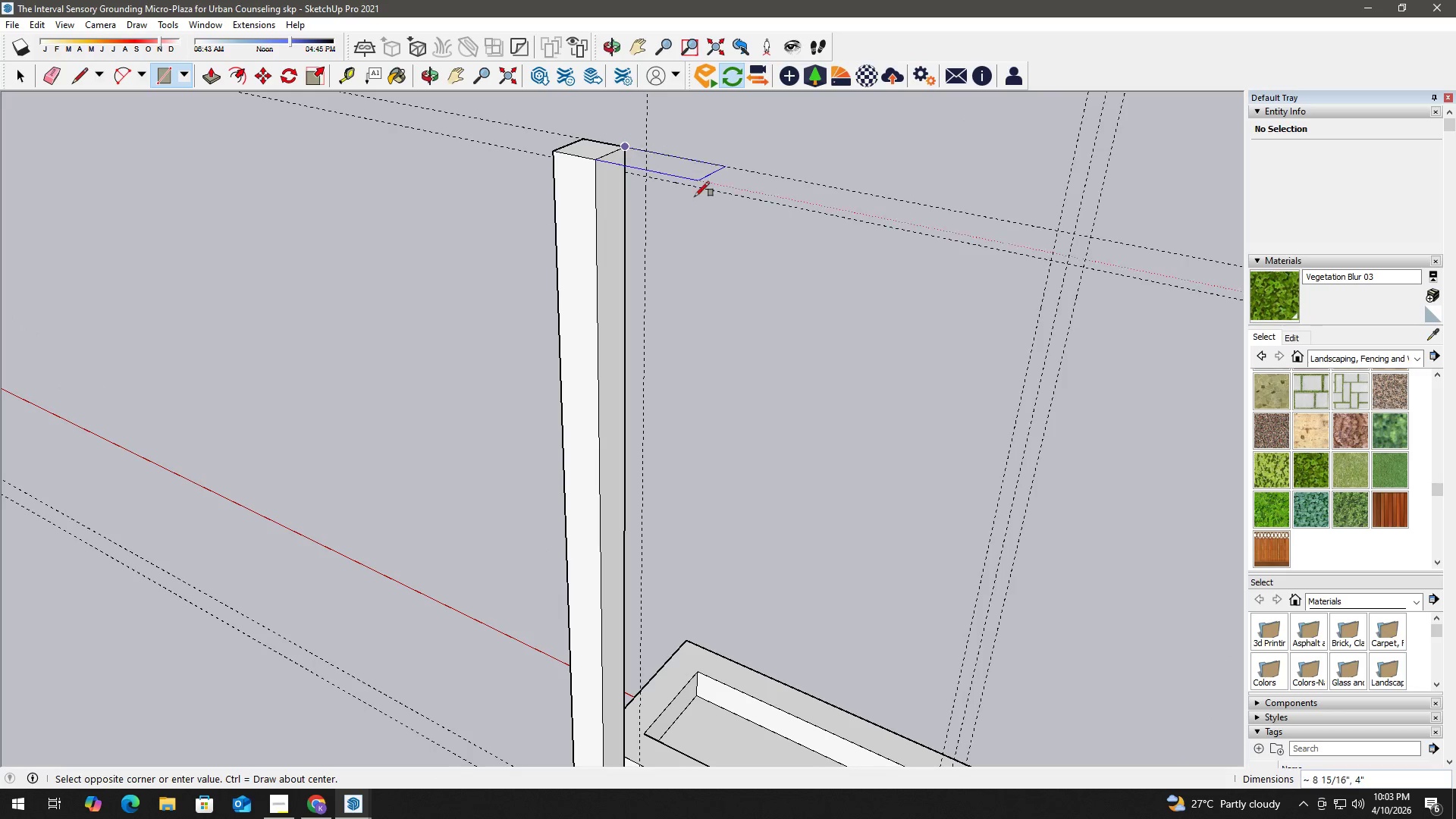 
hold_key(key=ShiftLeft, duration=0.31)
 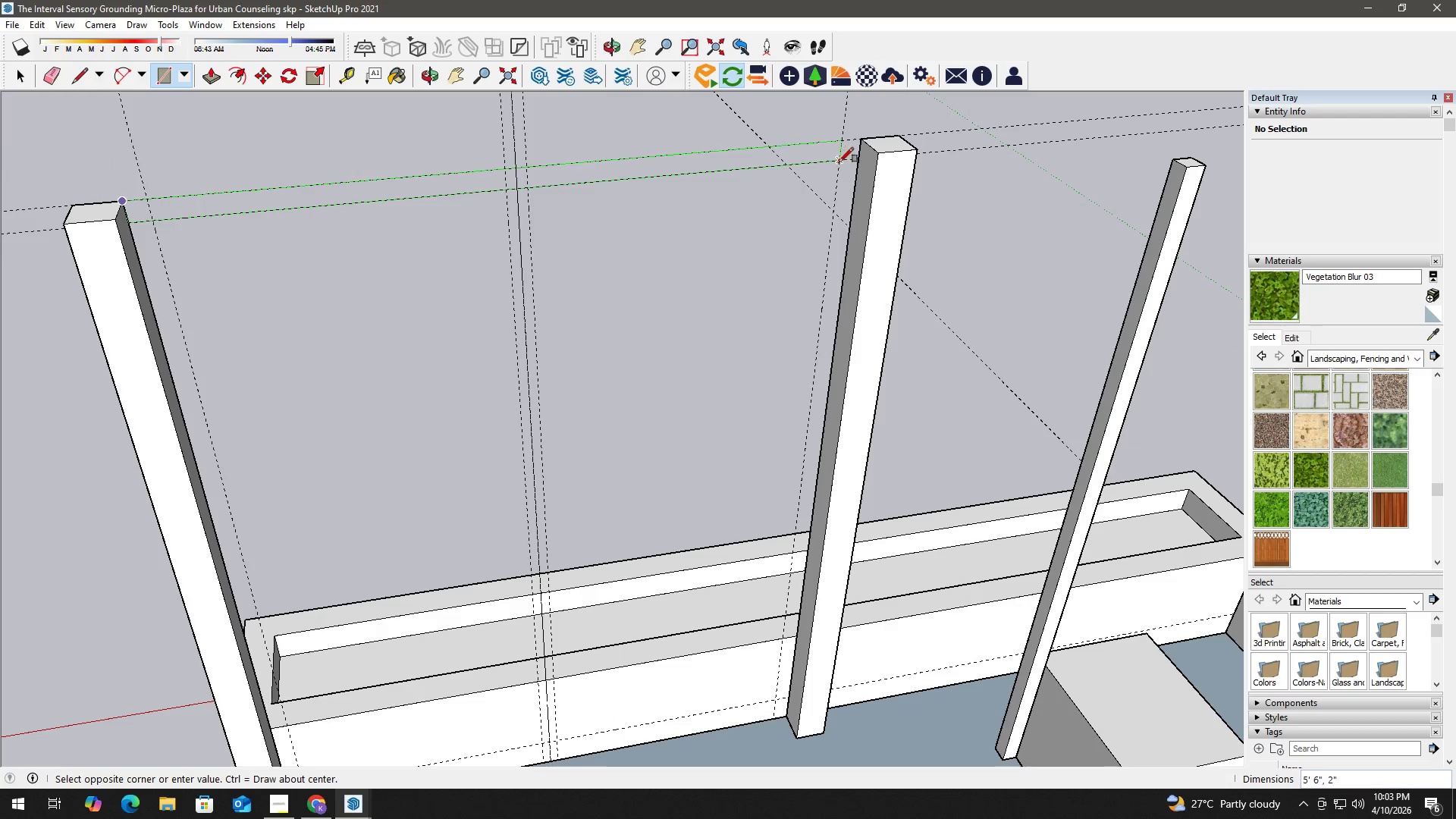 
scroll: coordinate [690, 209], scroll_direction: down, amount: 4.0
 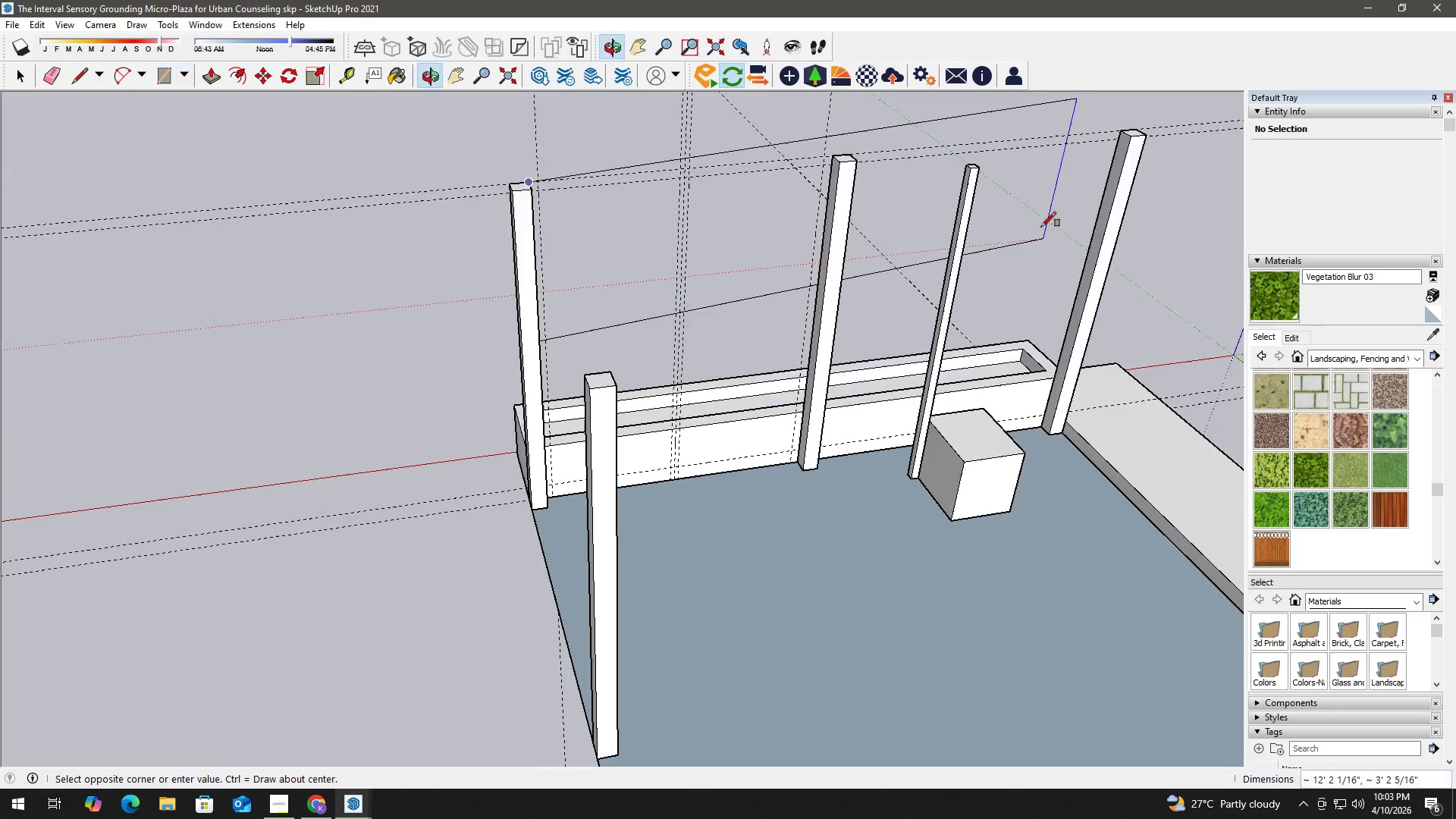 
scroll: coordinate [823, 166], scroll_direction: up, amount: 7.0
 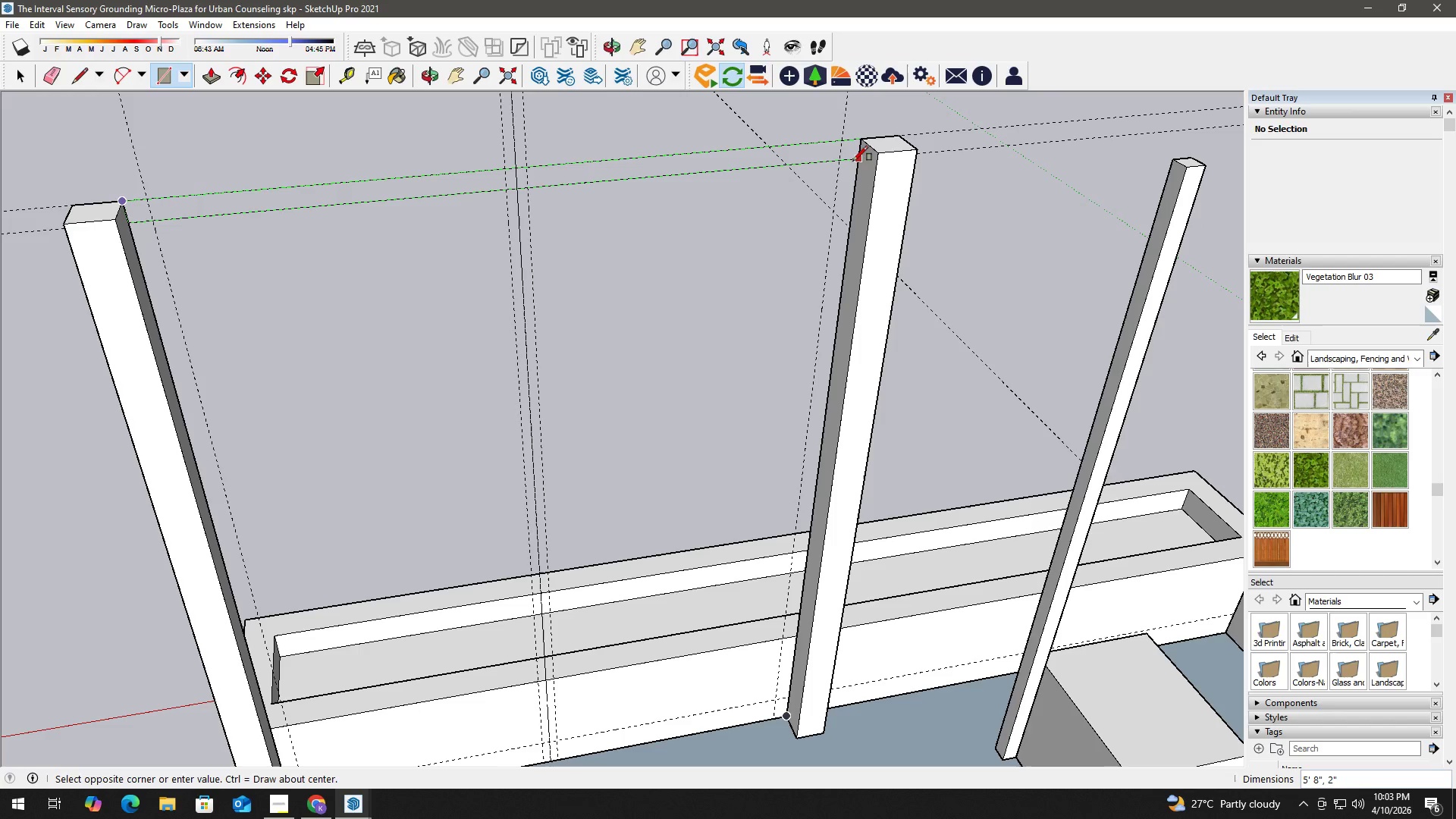 
left_click([855, 161])
 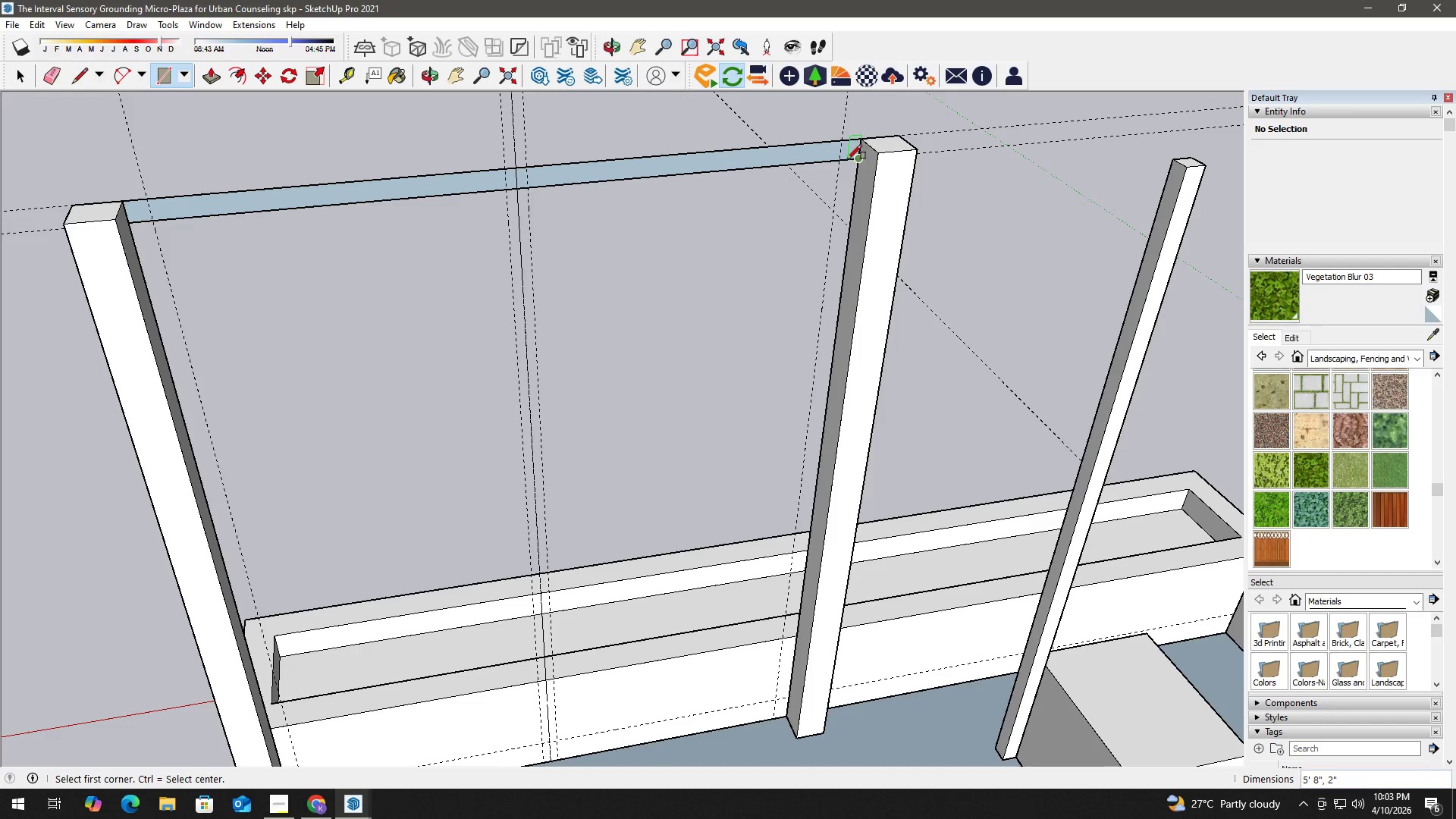 
key(Space)
 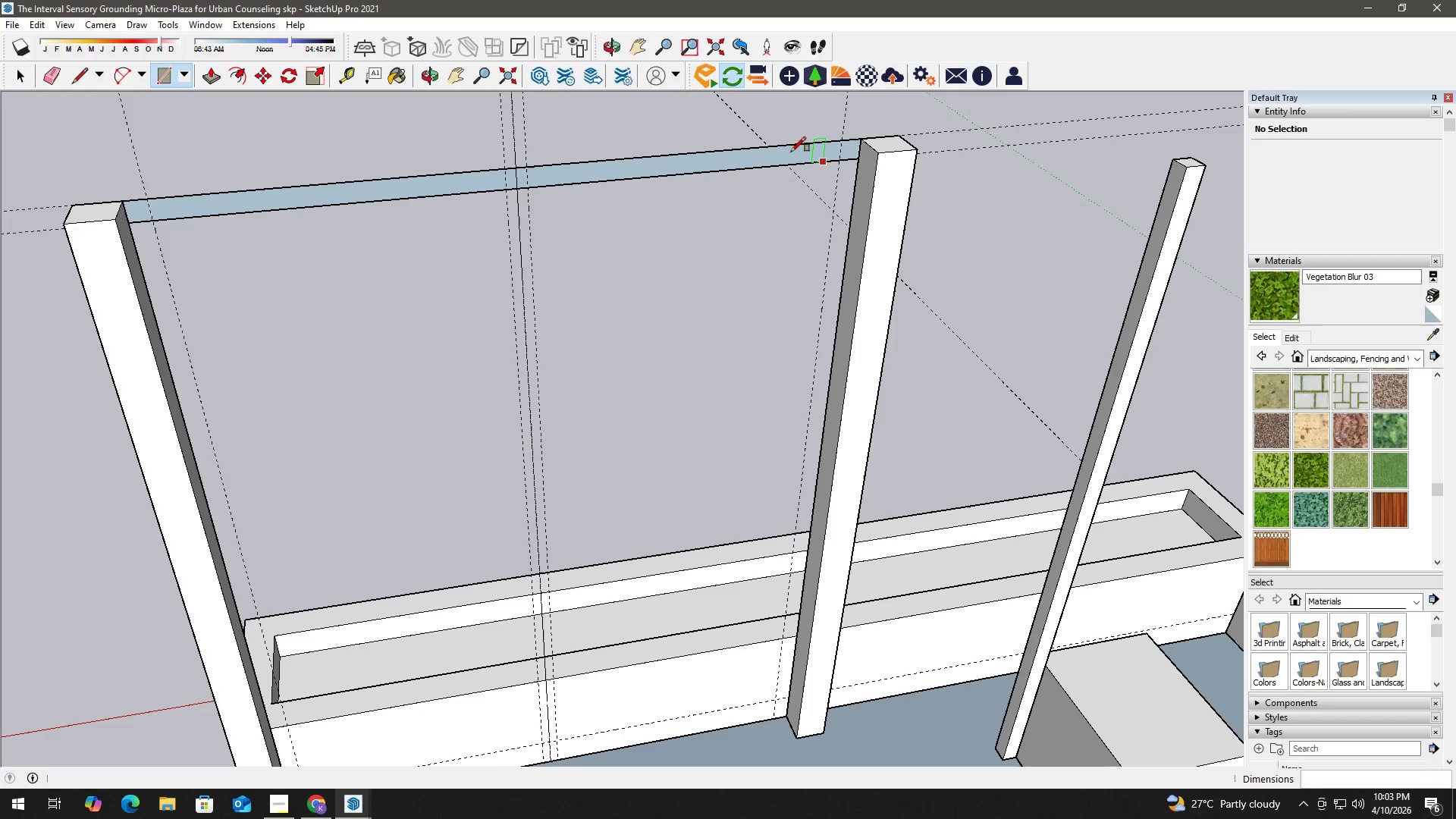 
double_click([791, 152])
 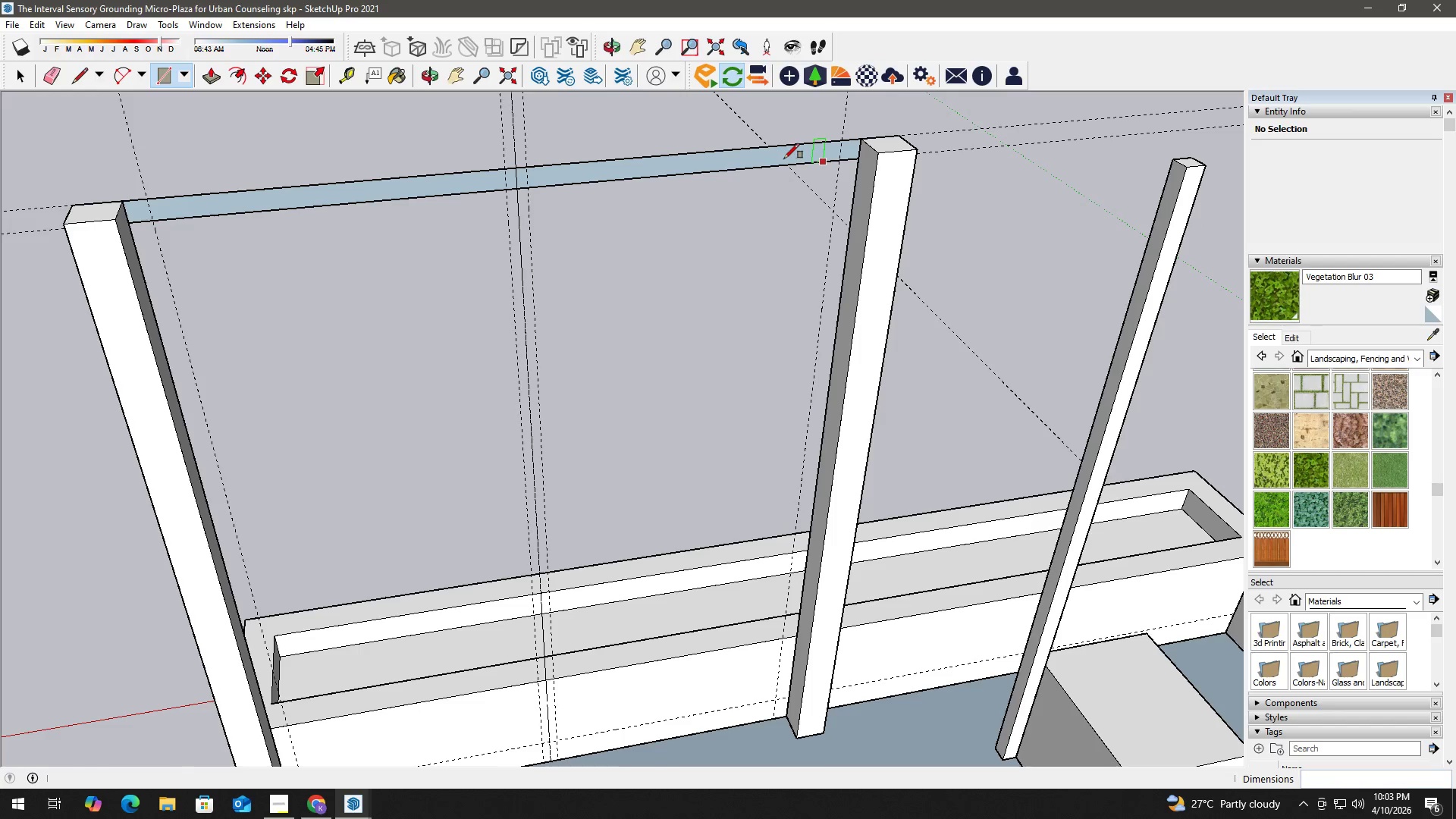 
key(Space)
 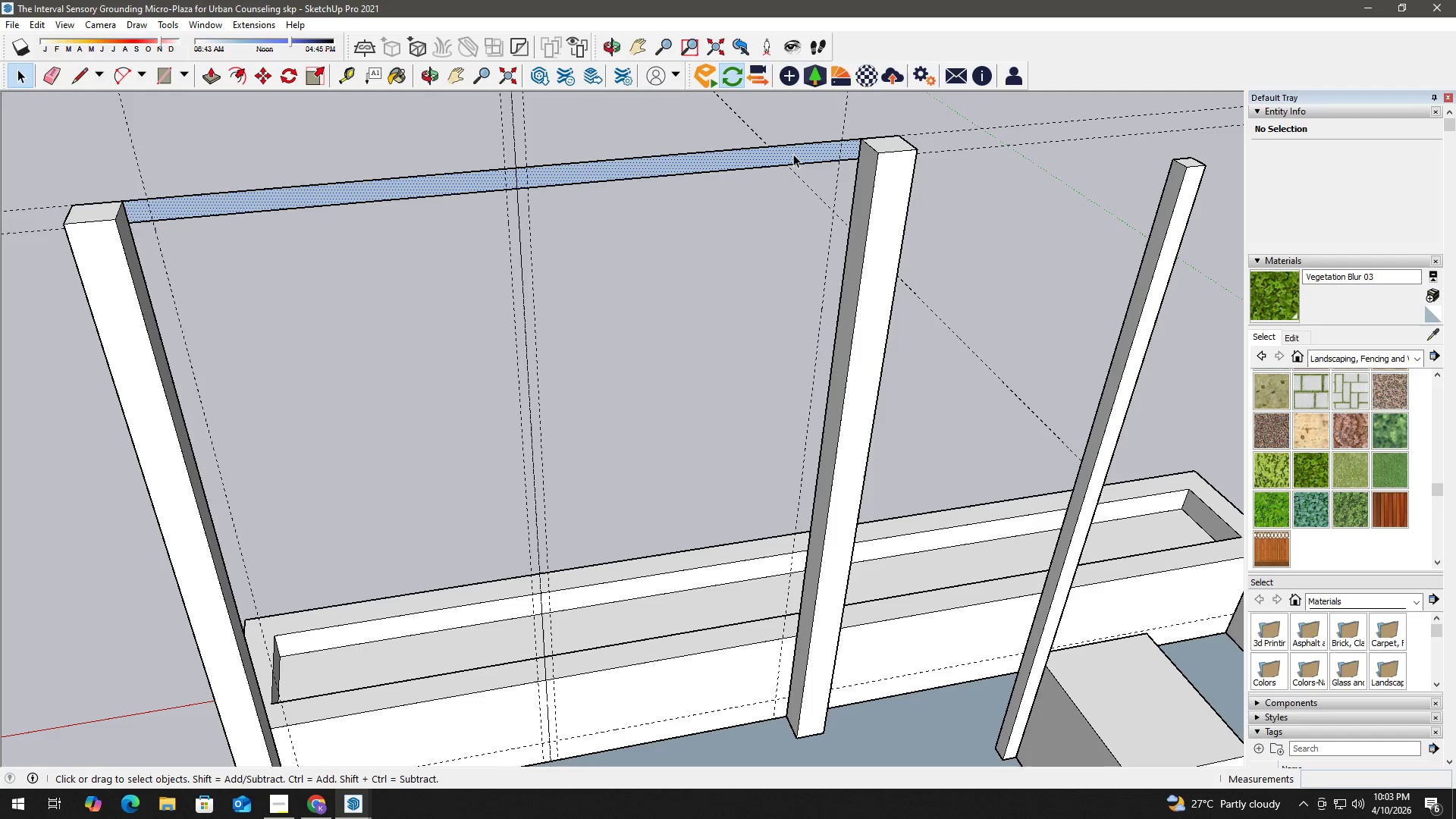 
left_click([793, 154])
 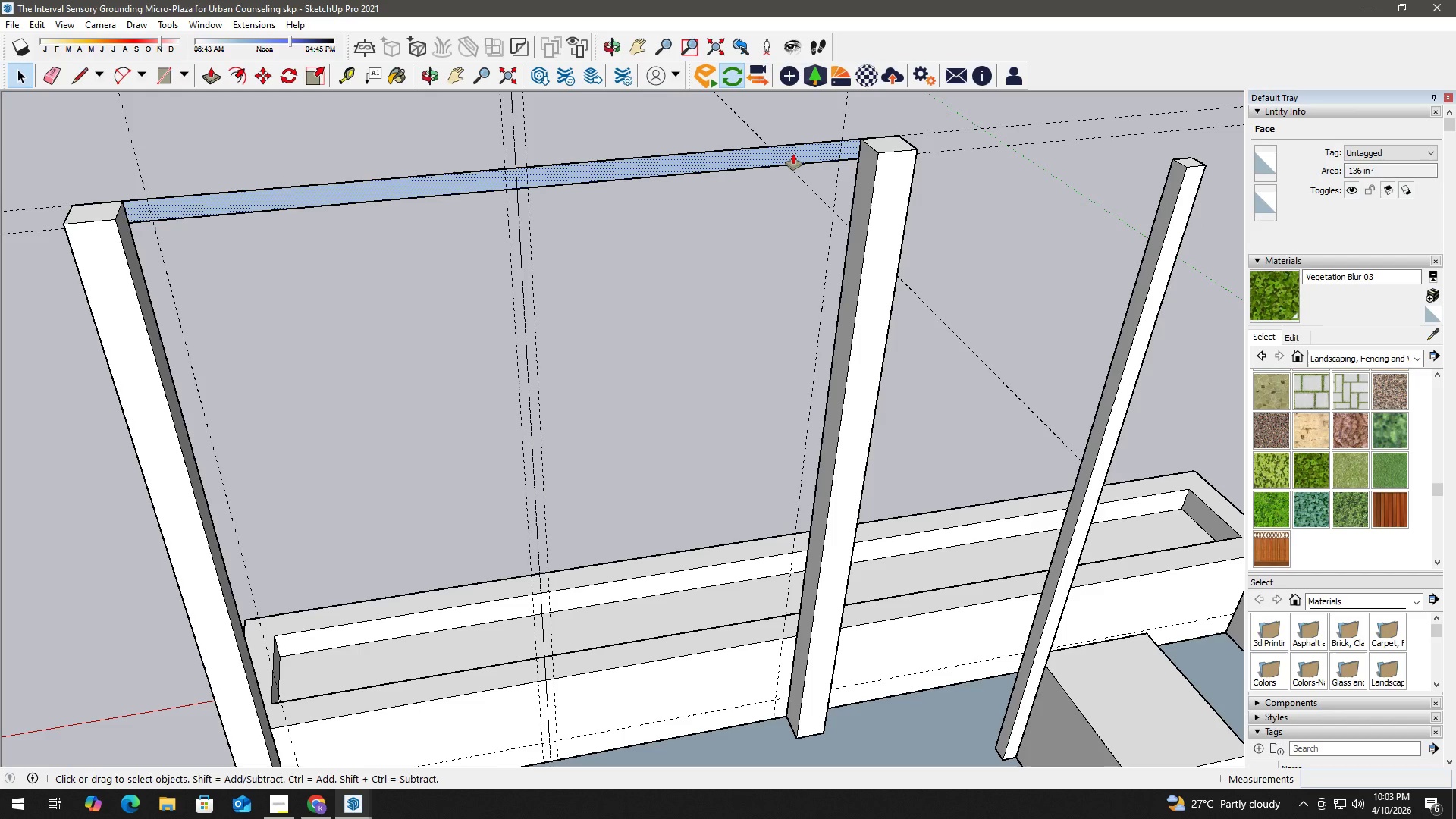 
key(P)
 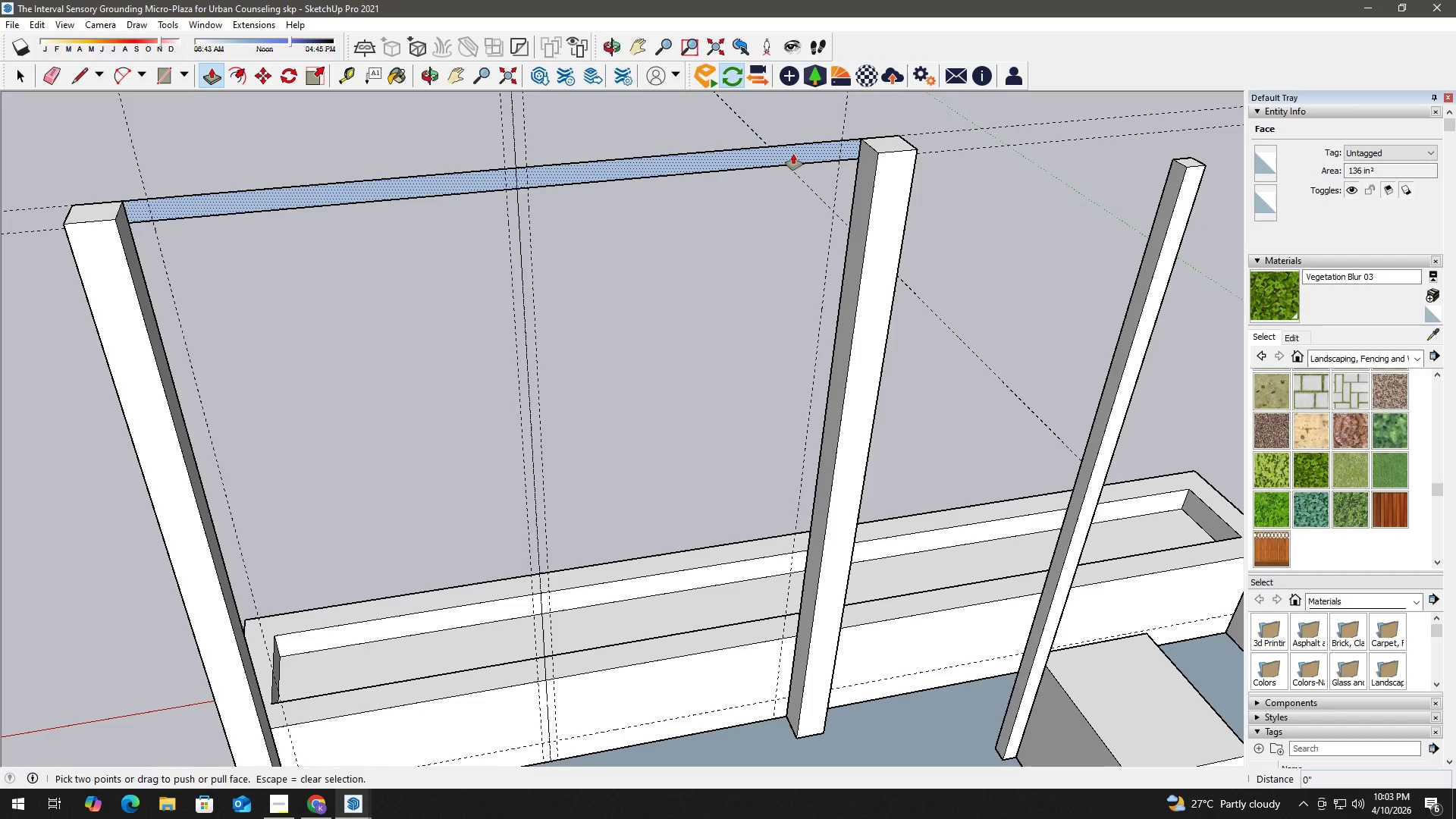 
left_click([793, 154])
 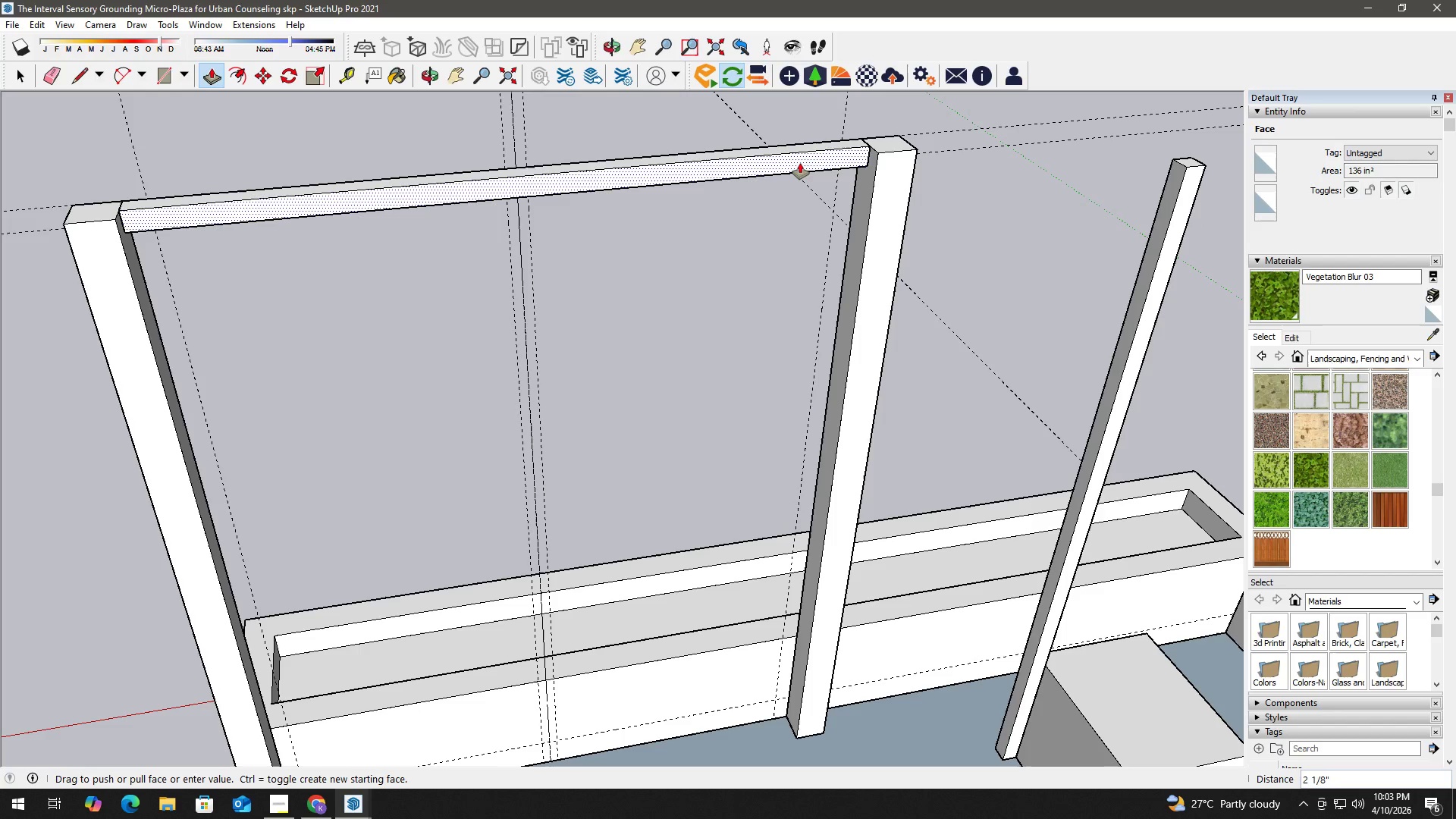 
key(Numpad1)
 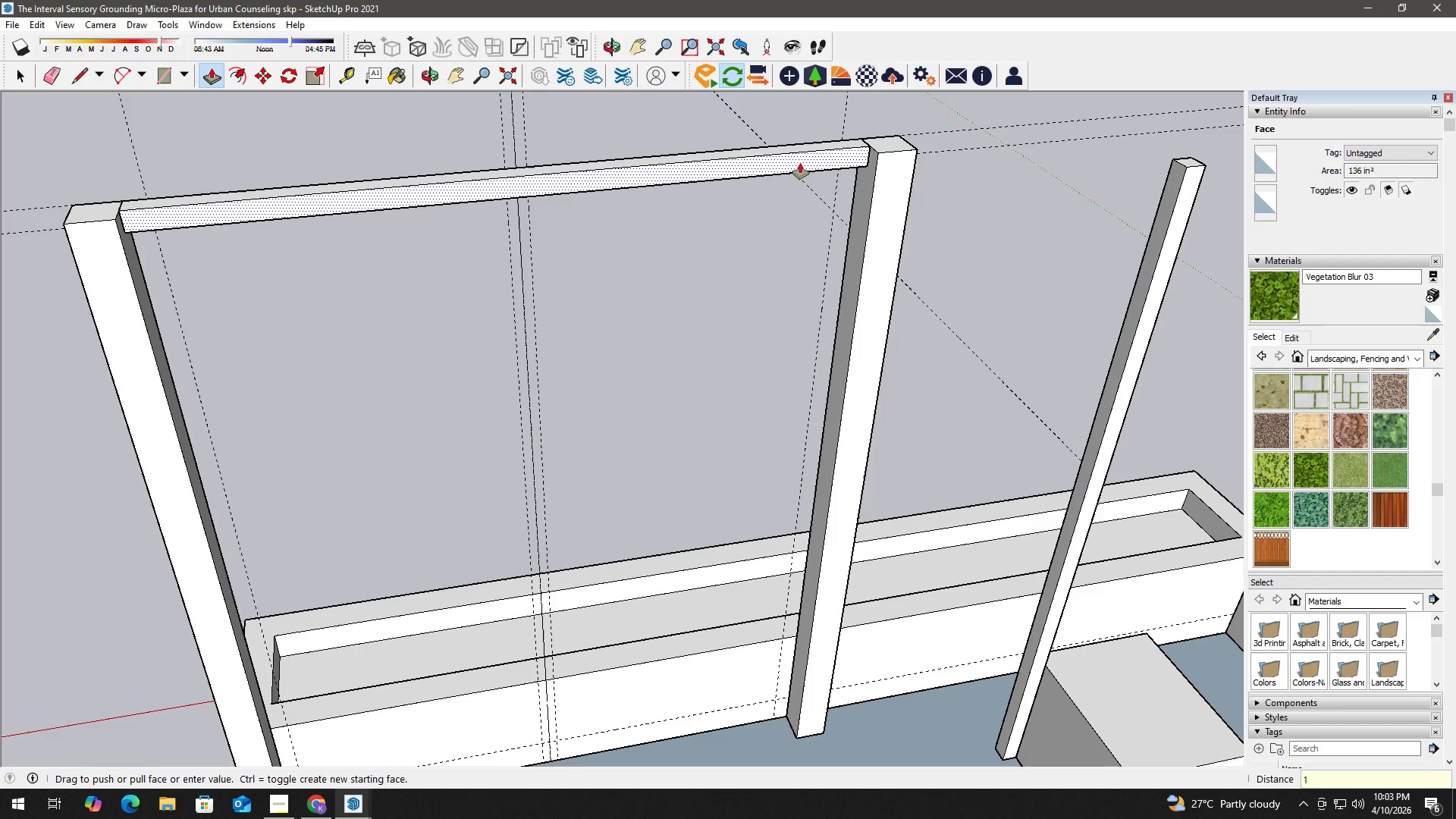 
key(Shift+Quote)
 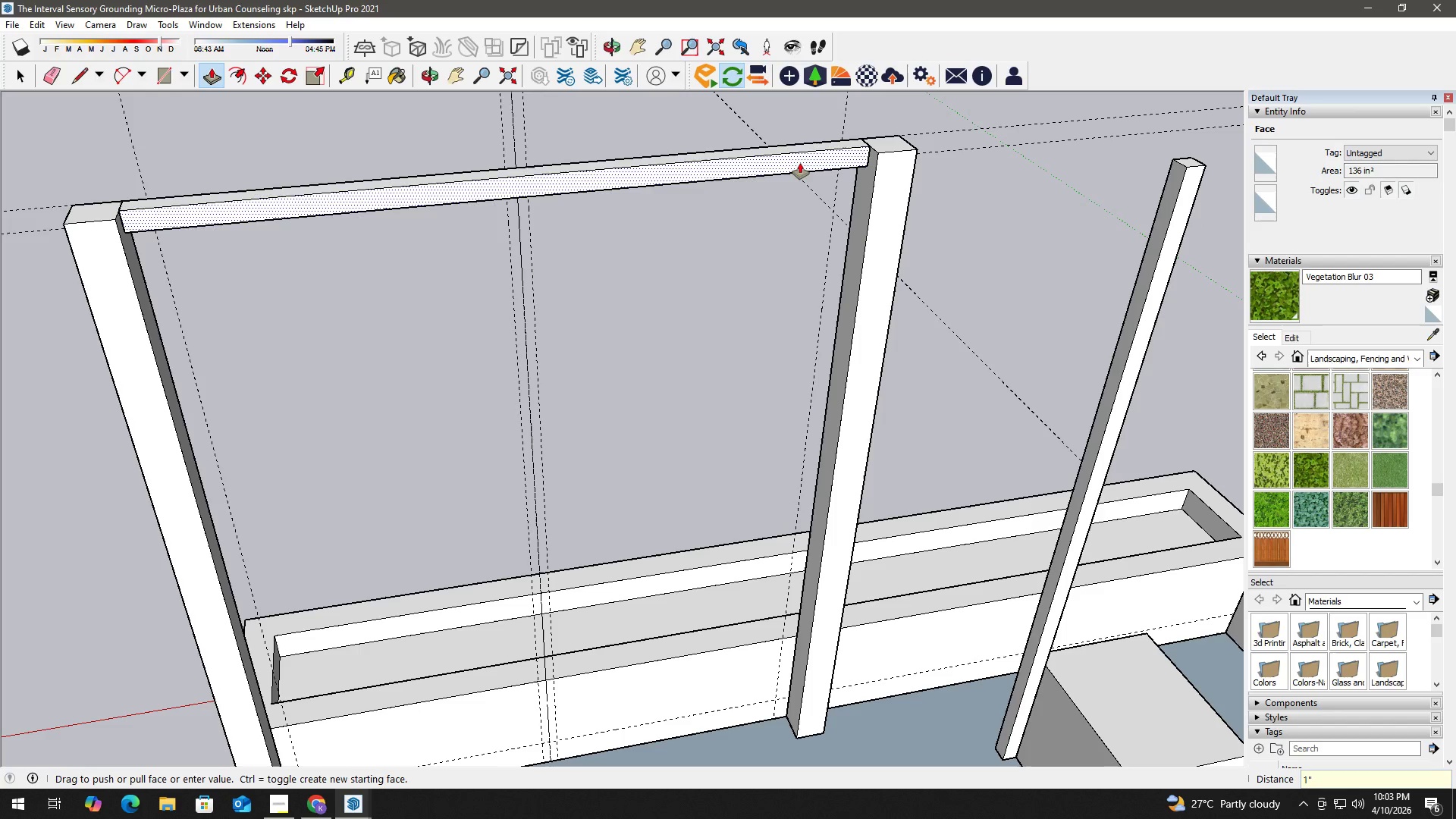 
key(Enter)
 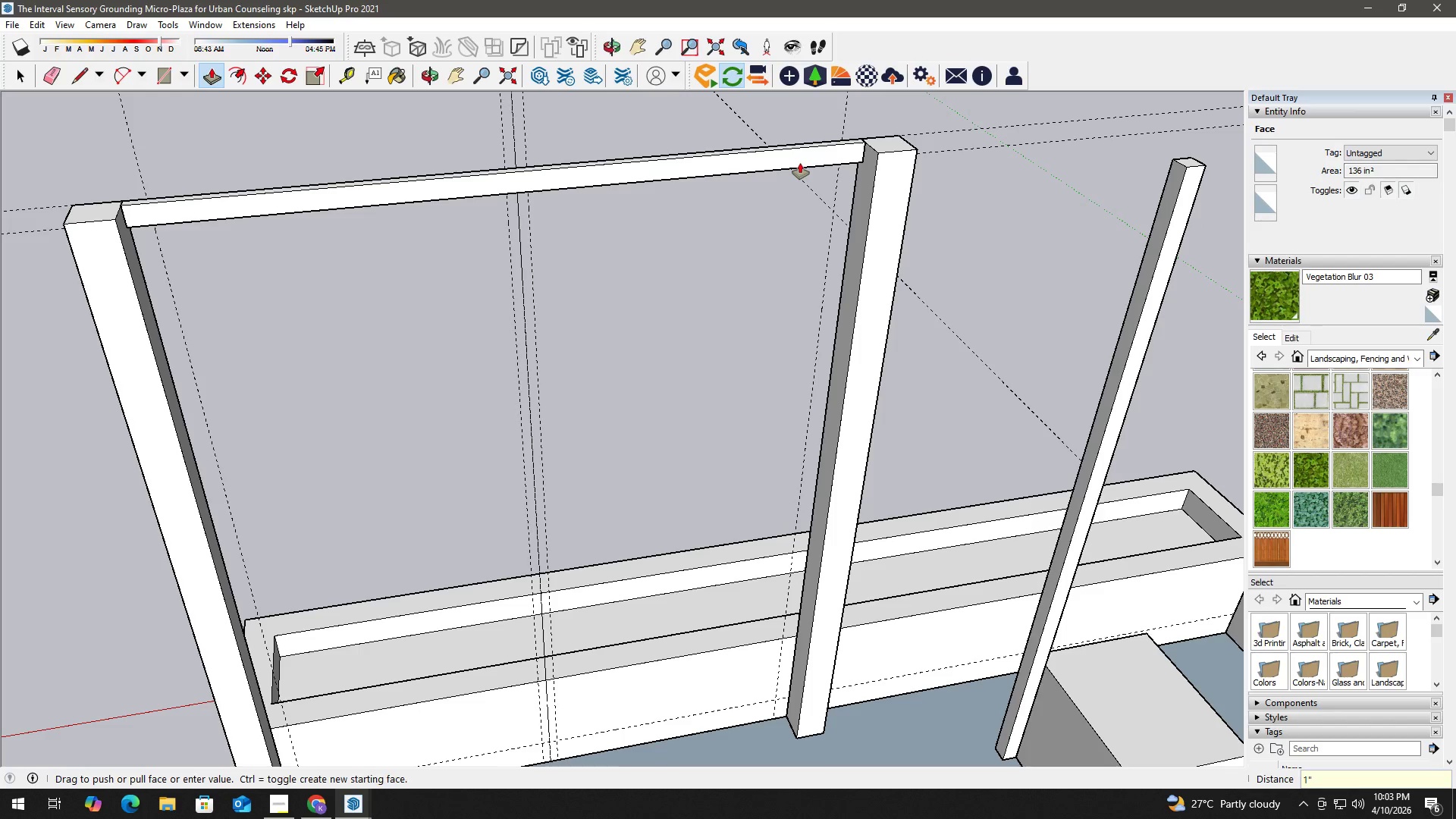 
key(Space)
 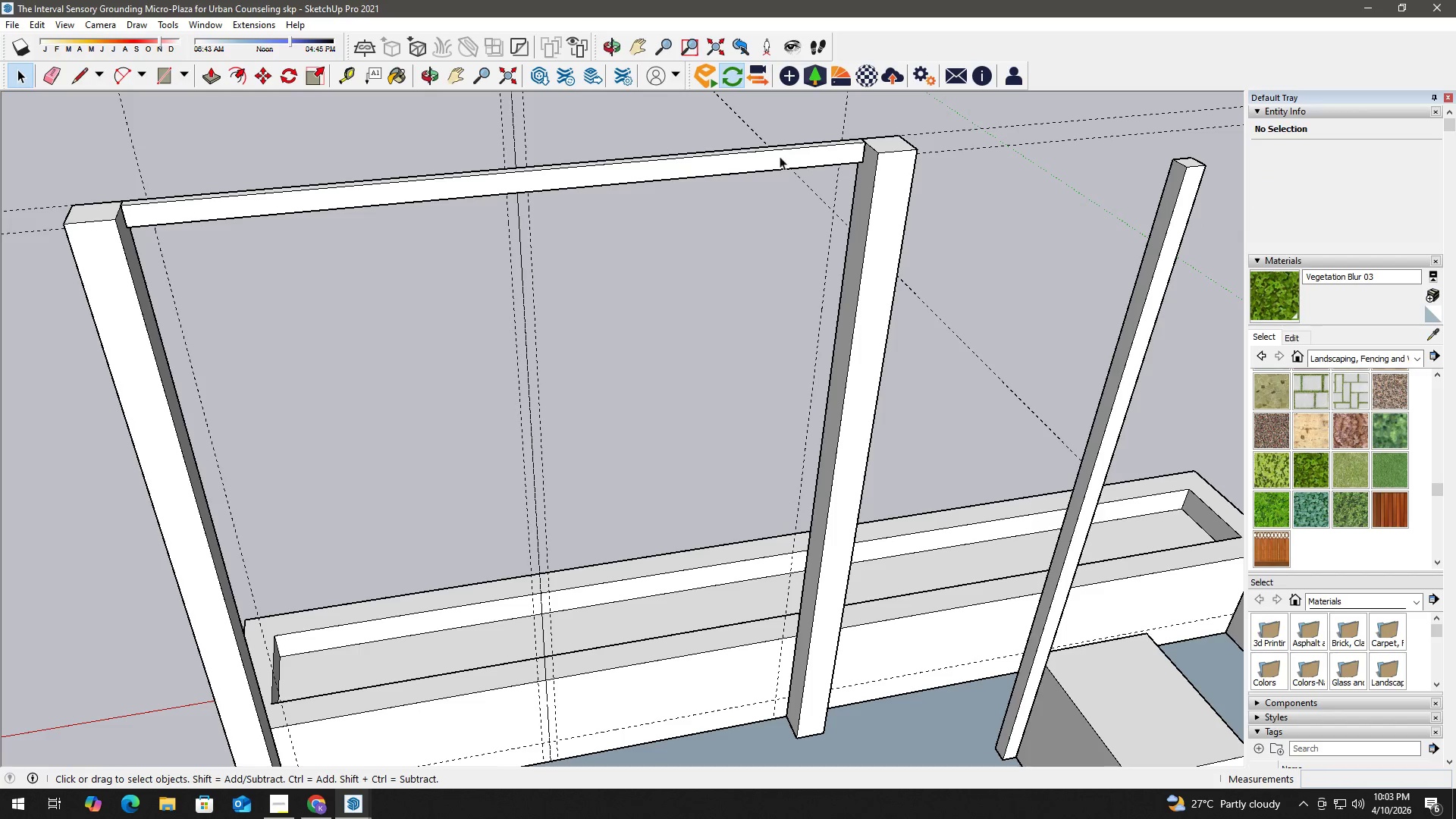 
double_click([778, 159])
 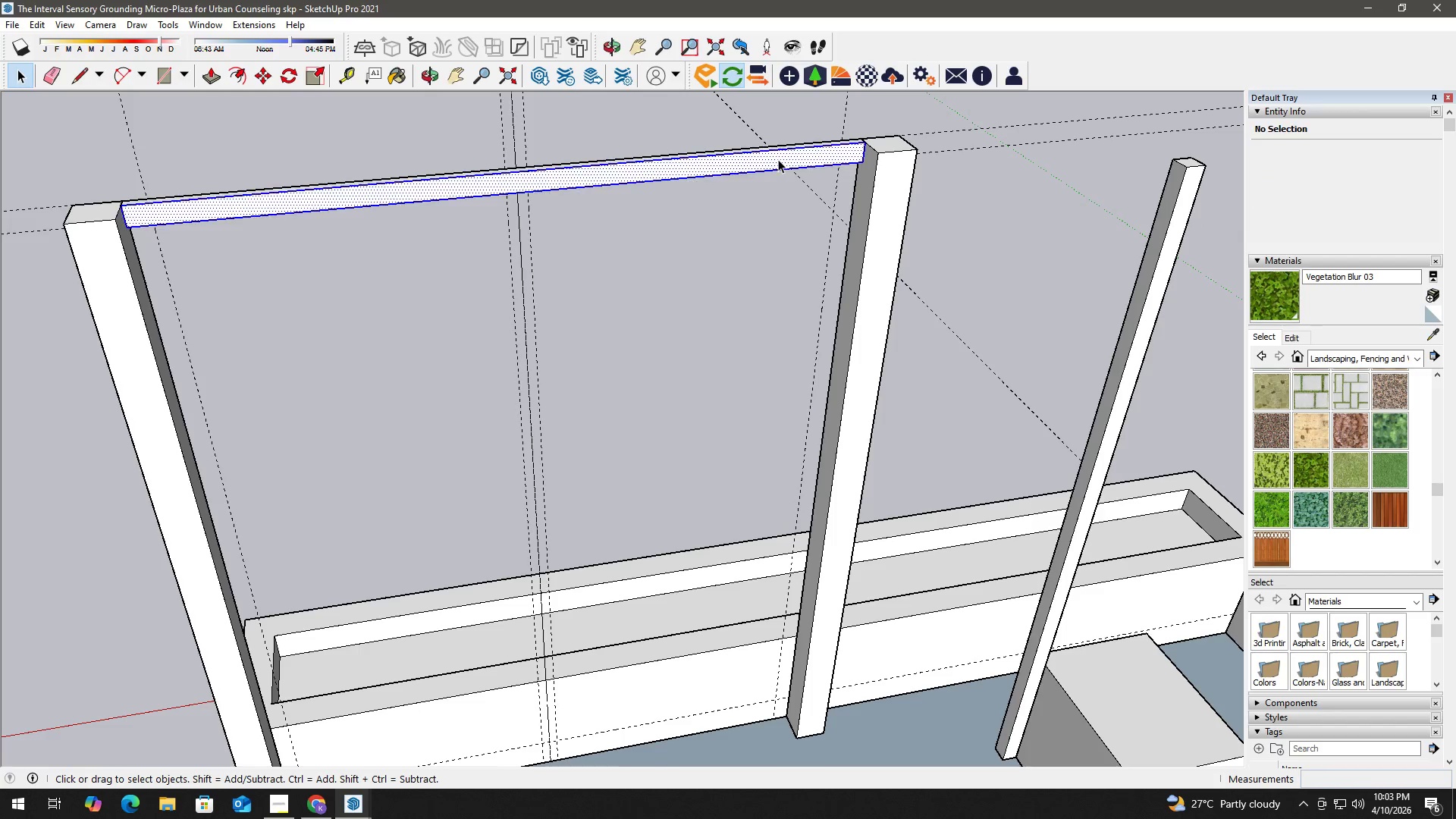 
triple_click([778, 159])
 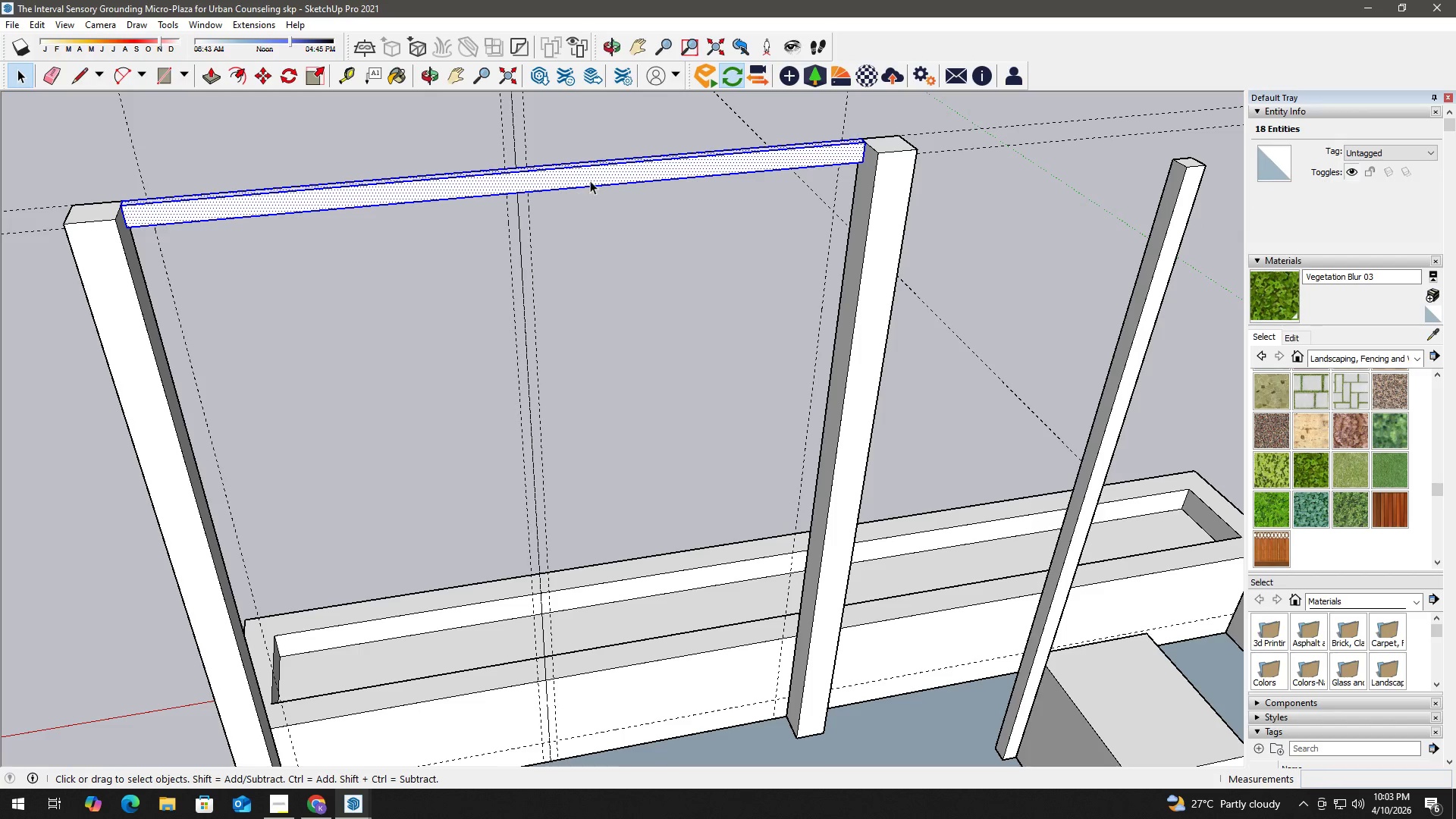 
left_click([620, 122])
 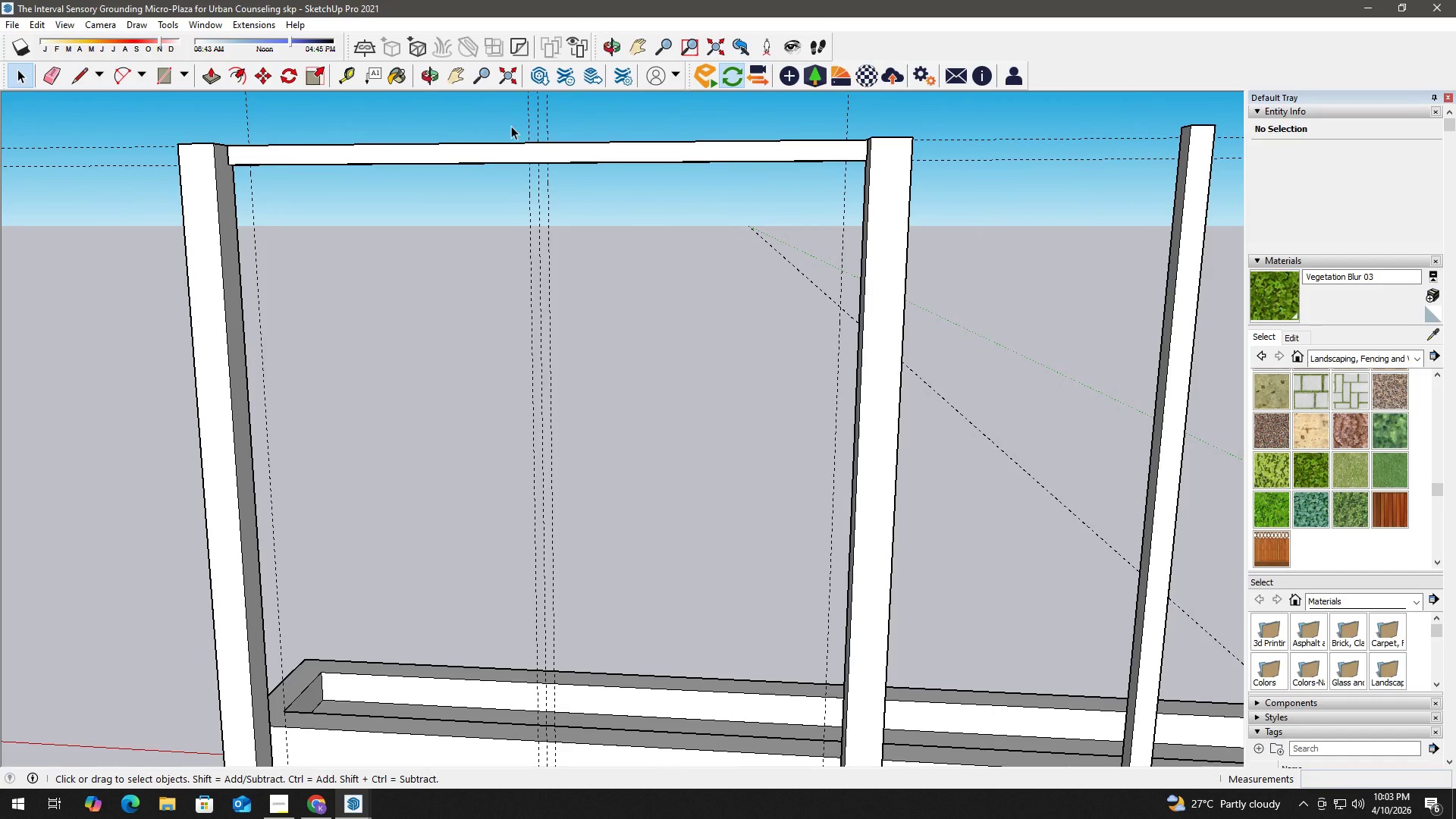 
hold_key(key=ControlLeft, duration=1.5)
 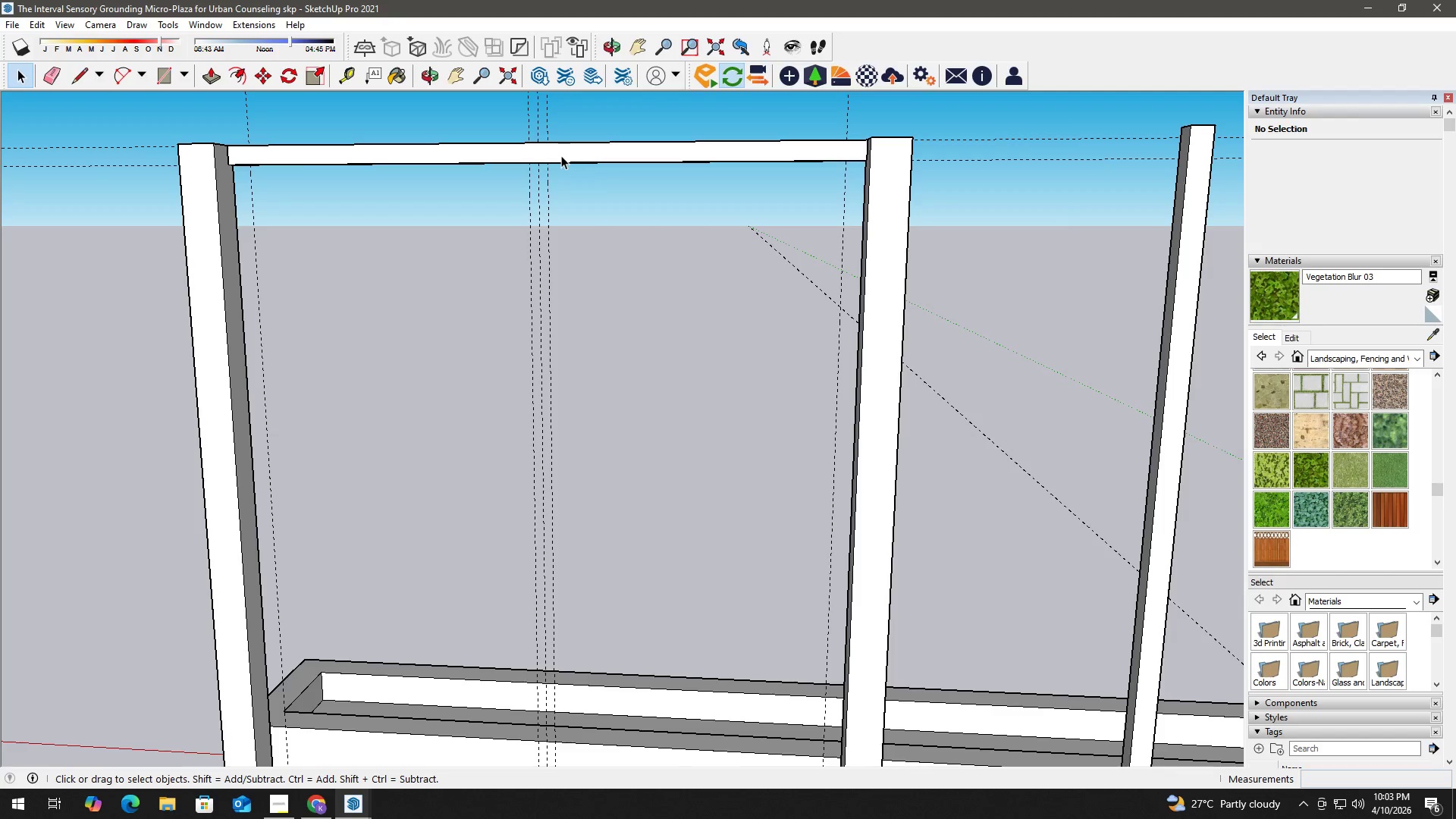 
key(Control+ControlLeft)
 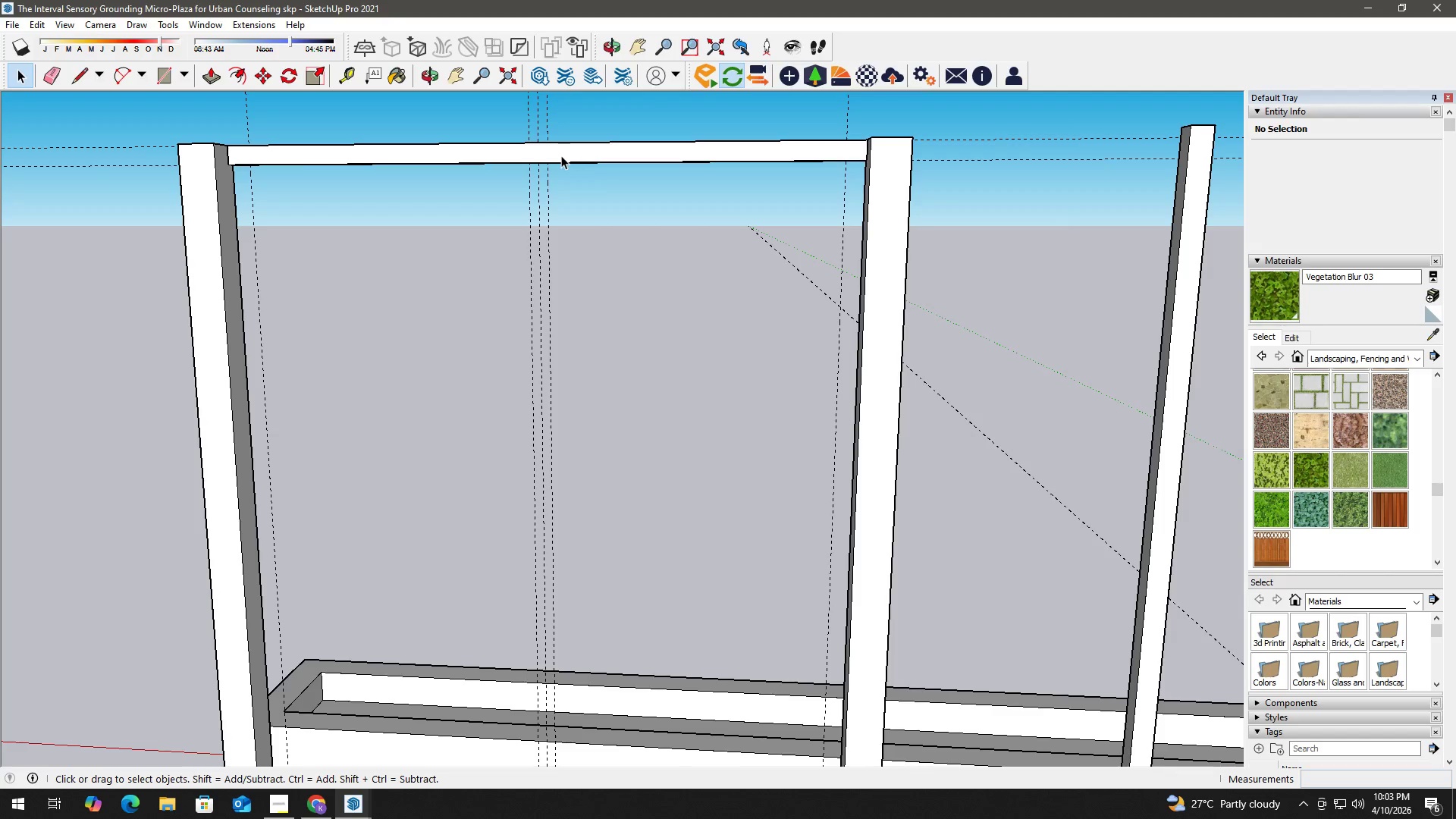 
key(Control+ControlLeft)
 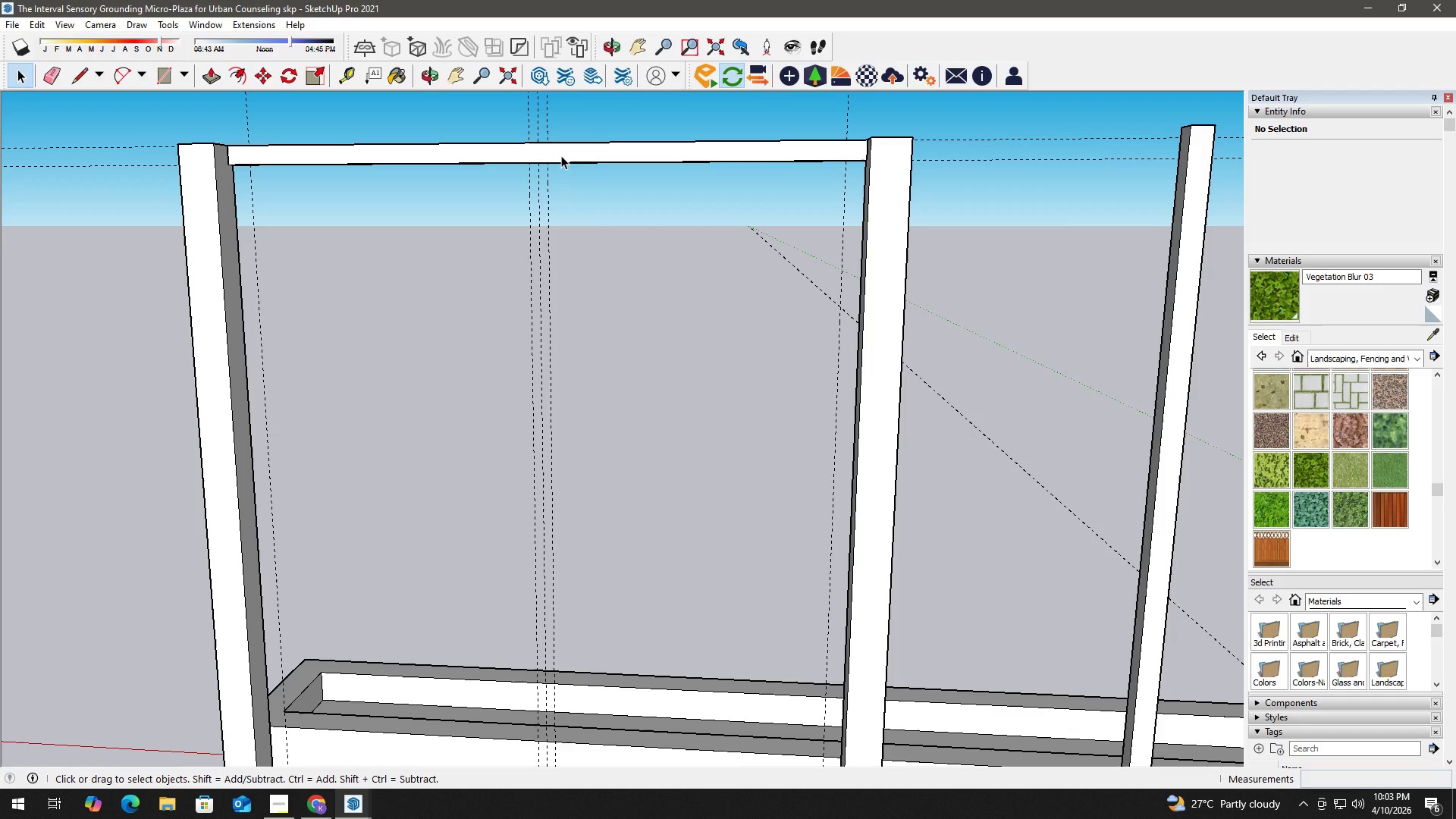 
key(Control+ControlLeft)
 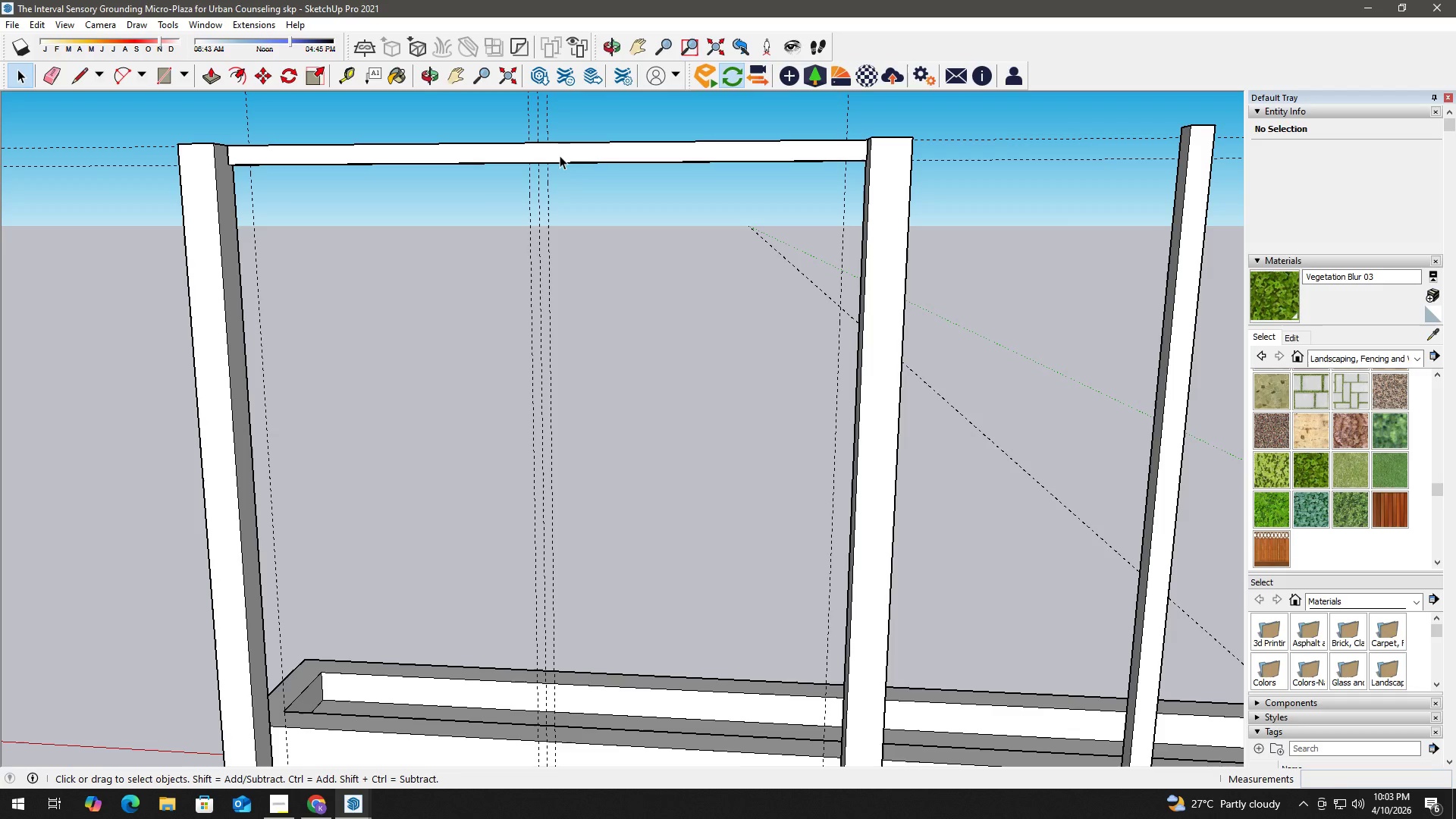 
scroll: coordinate [560, 174], scroll_direction: up, amount: 4.0
 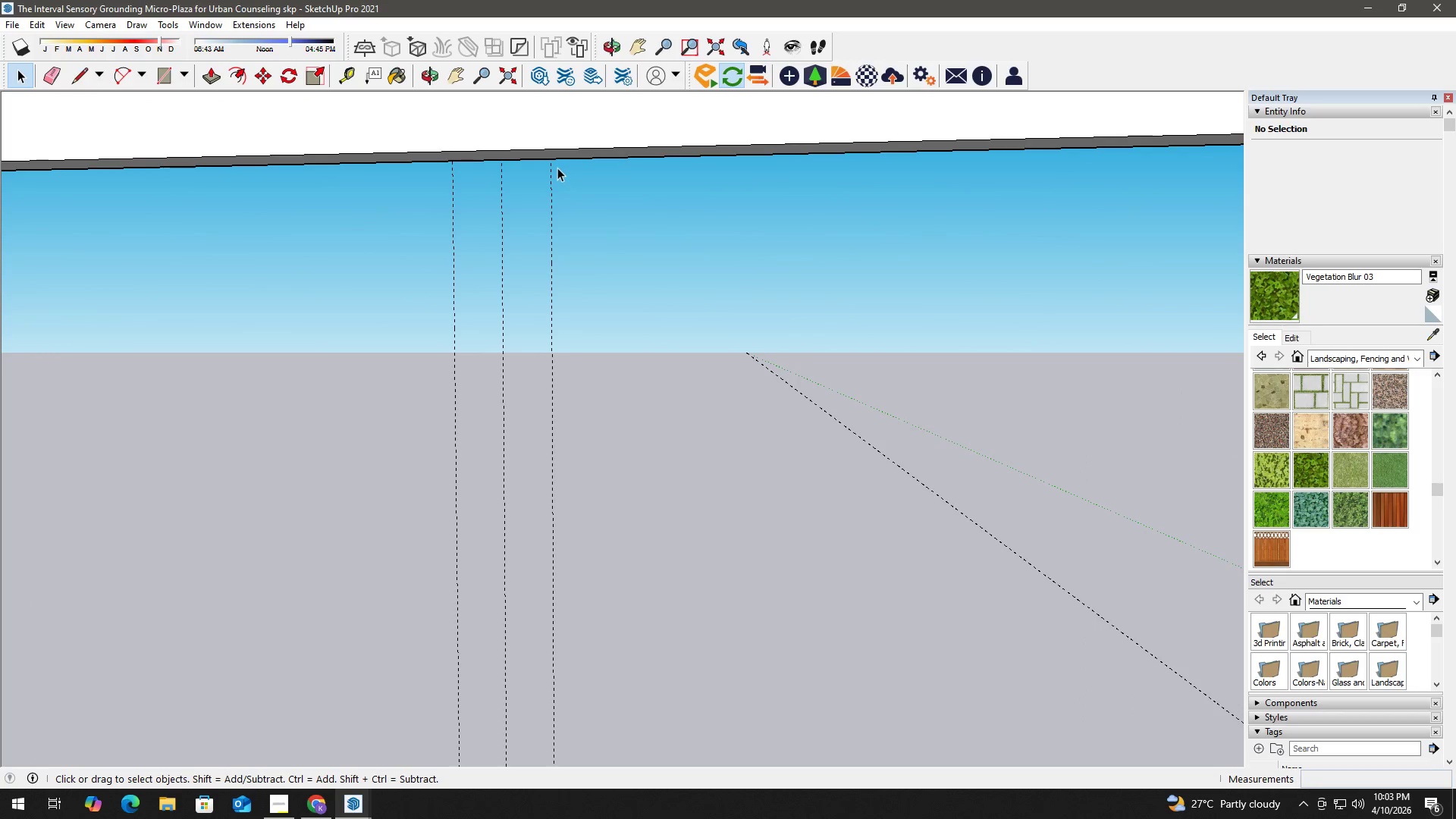 
key(H)
 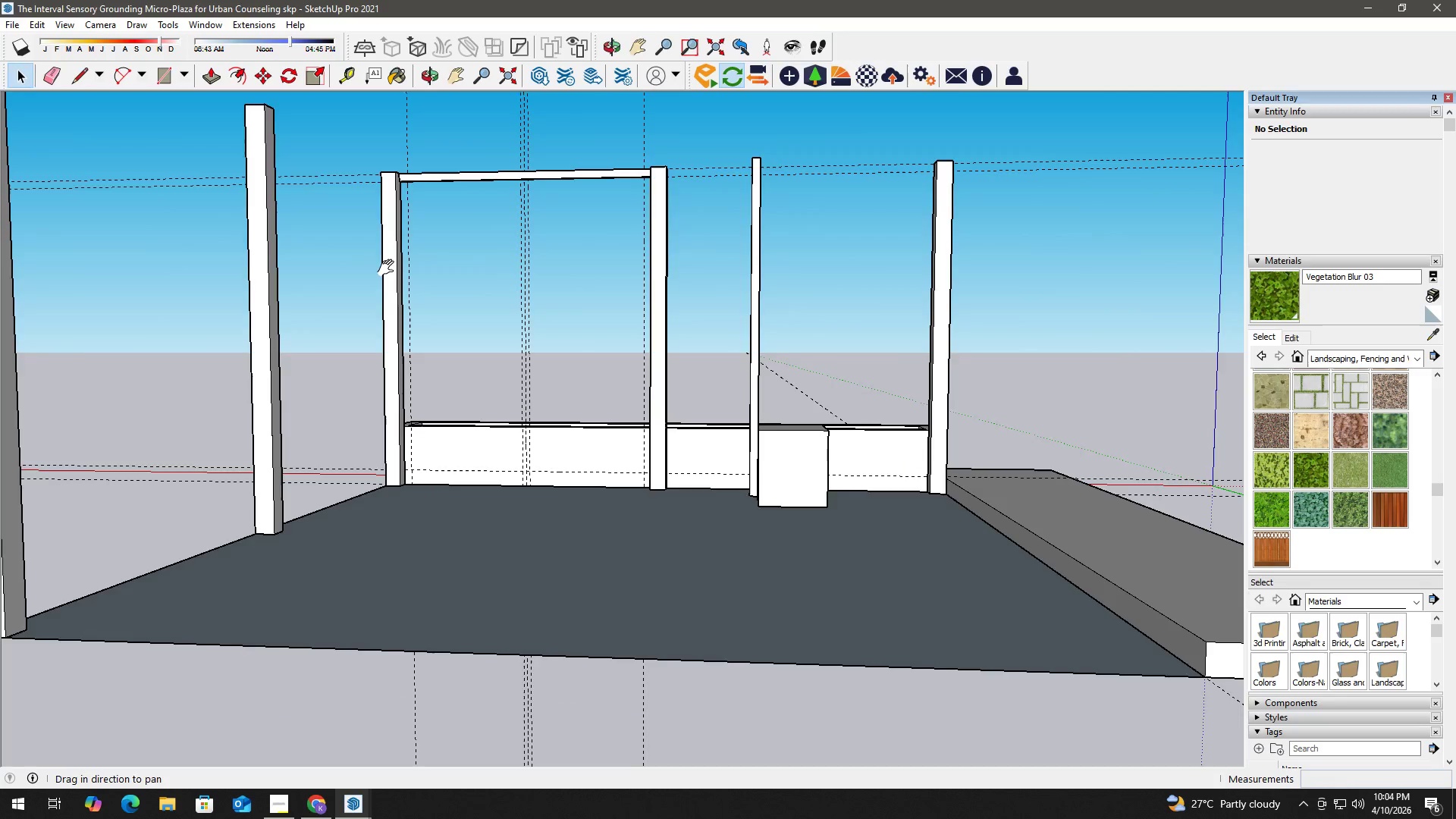 
left_click_drag(start_coordinate=[390, 268], to_coordinate=[864, 350])
 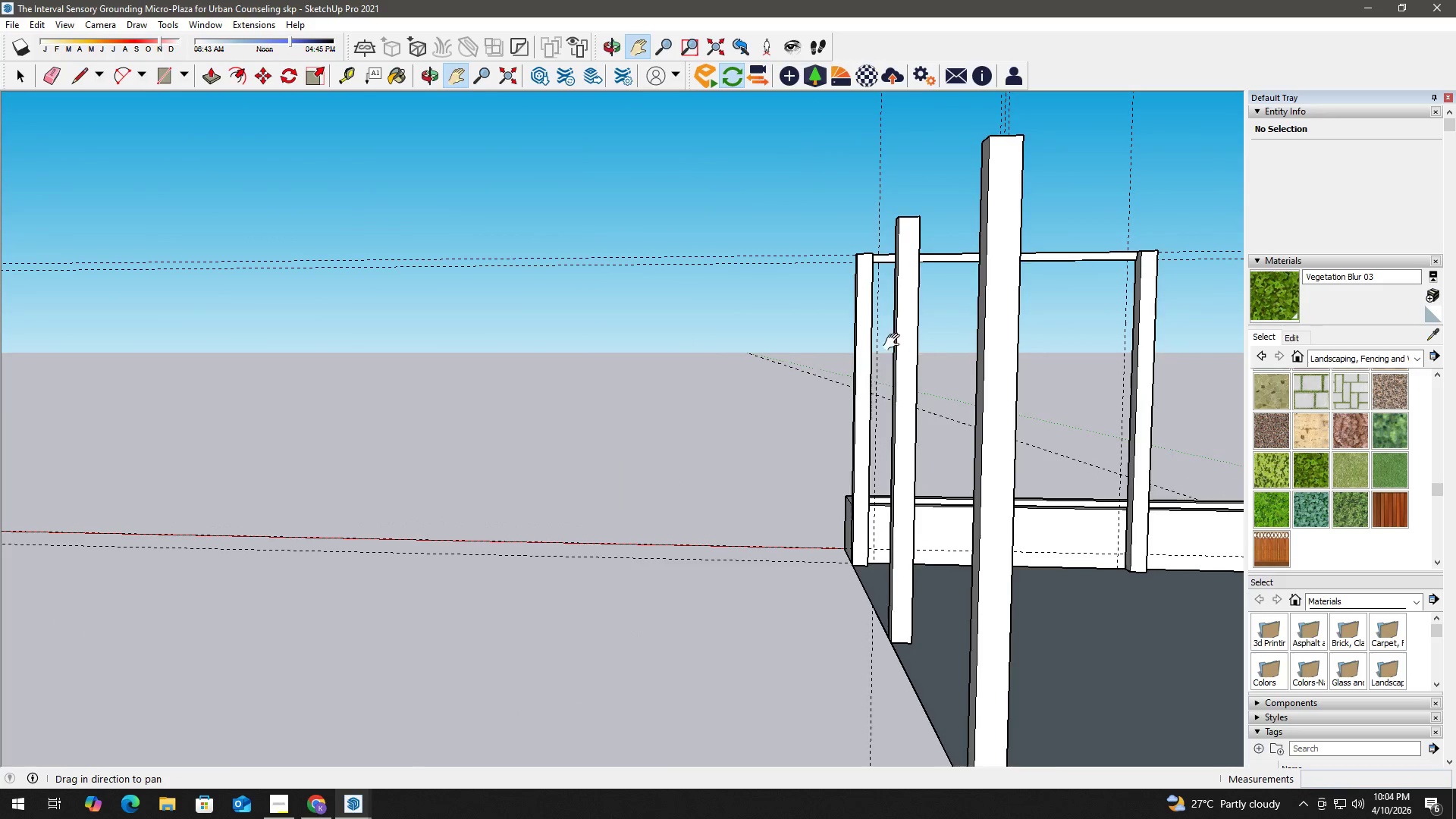 
scroll: coordinate [488, 206], scroll_direction: down, amount: 11.0
 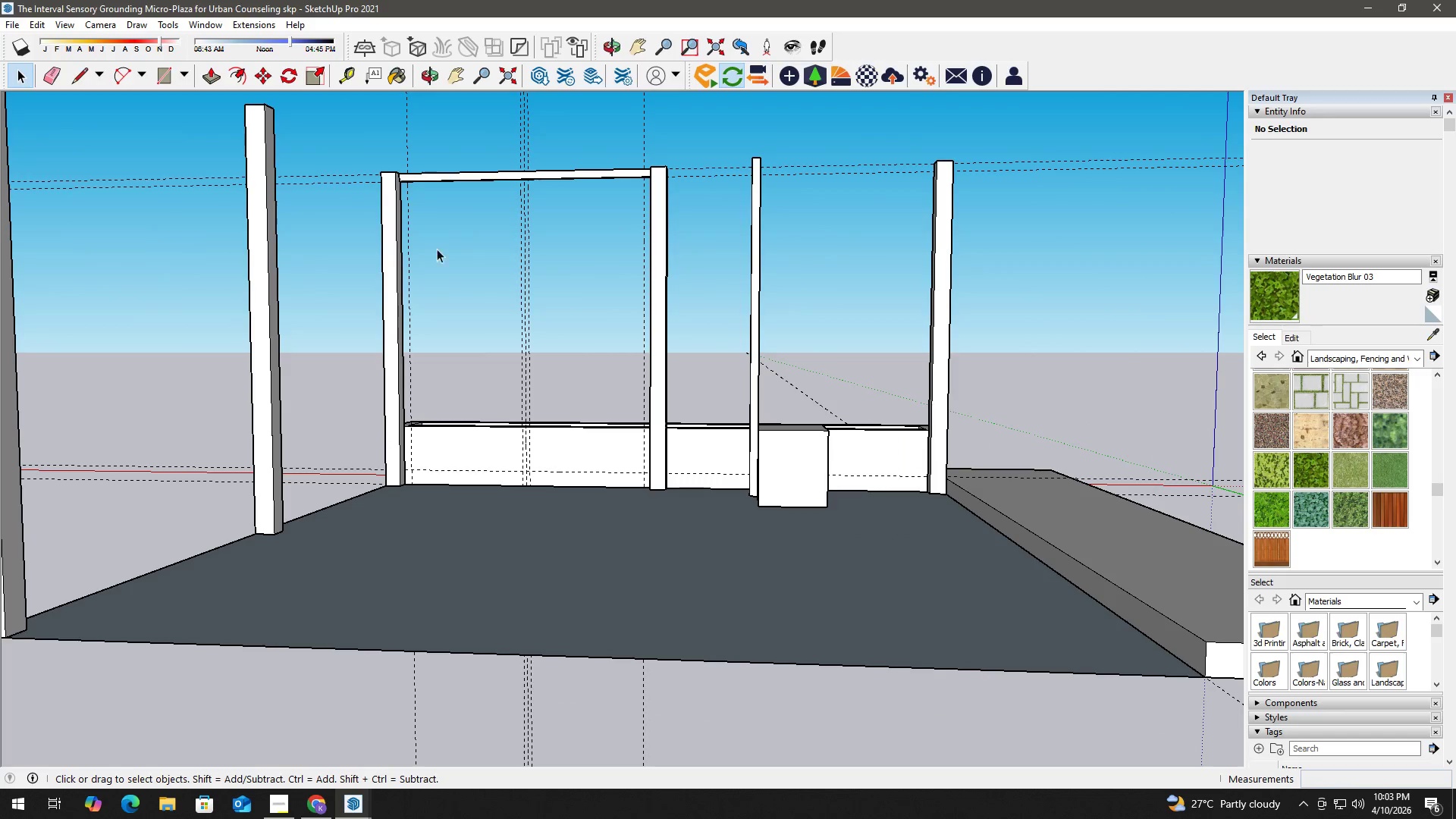 
left_click_drag(start_coordinate=[433, 278], to_coordinate=[968, 260])
 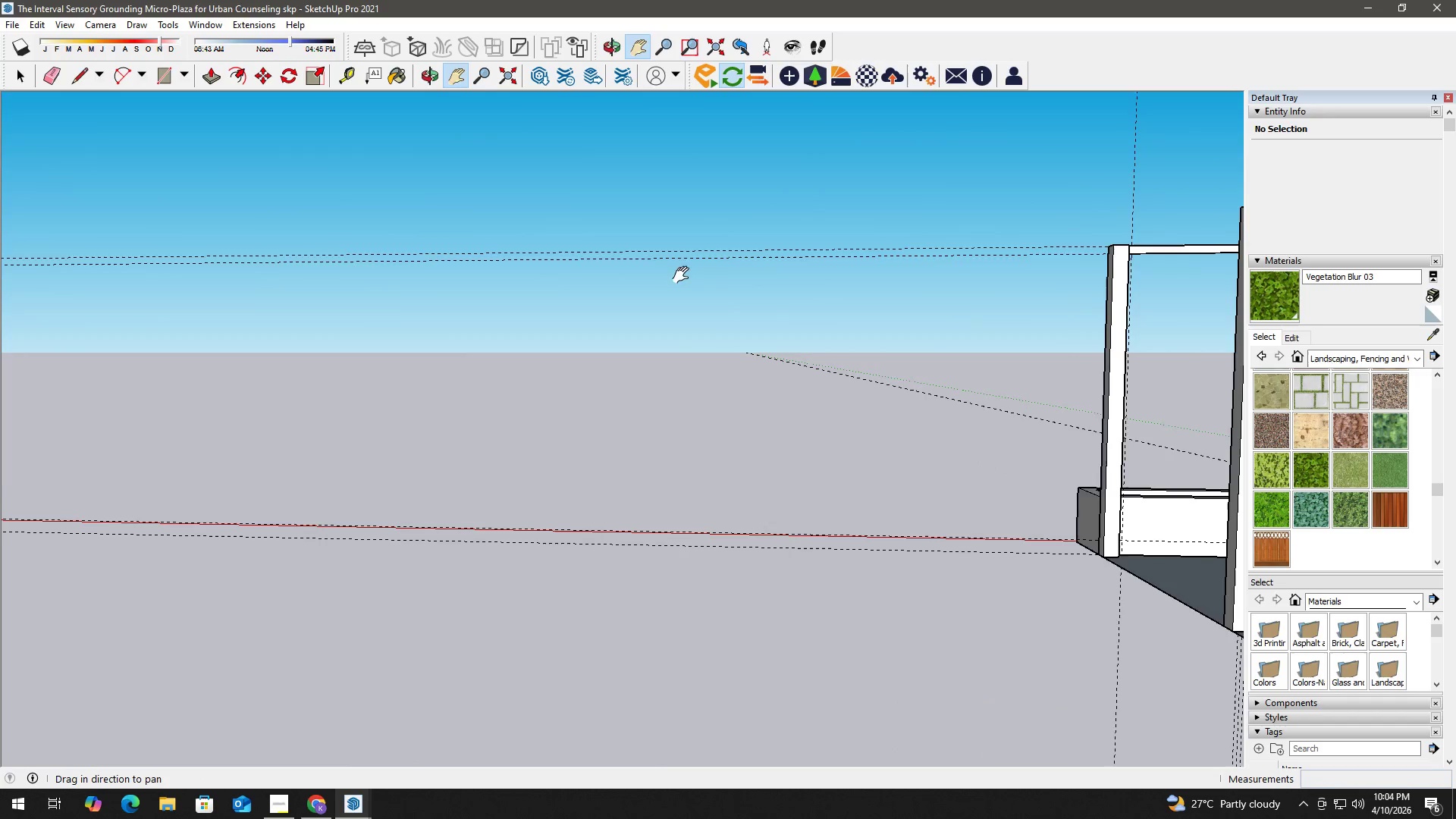 
left_click_drag(start_coordinate=[463, 296], to_coordinate=[982, 280])
 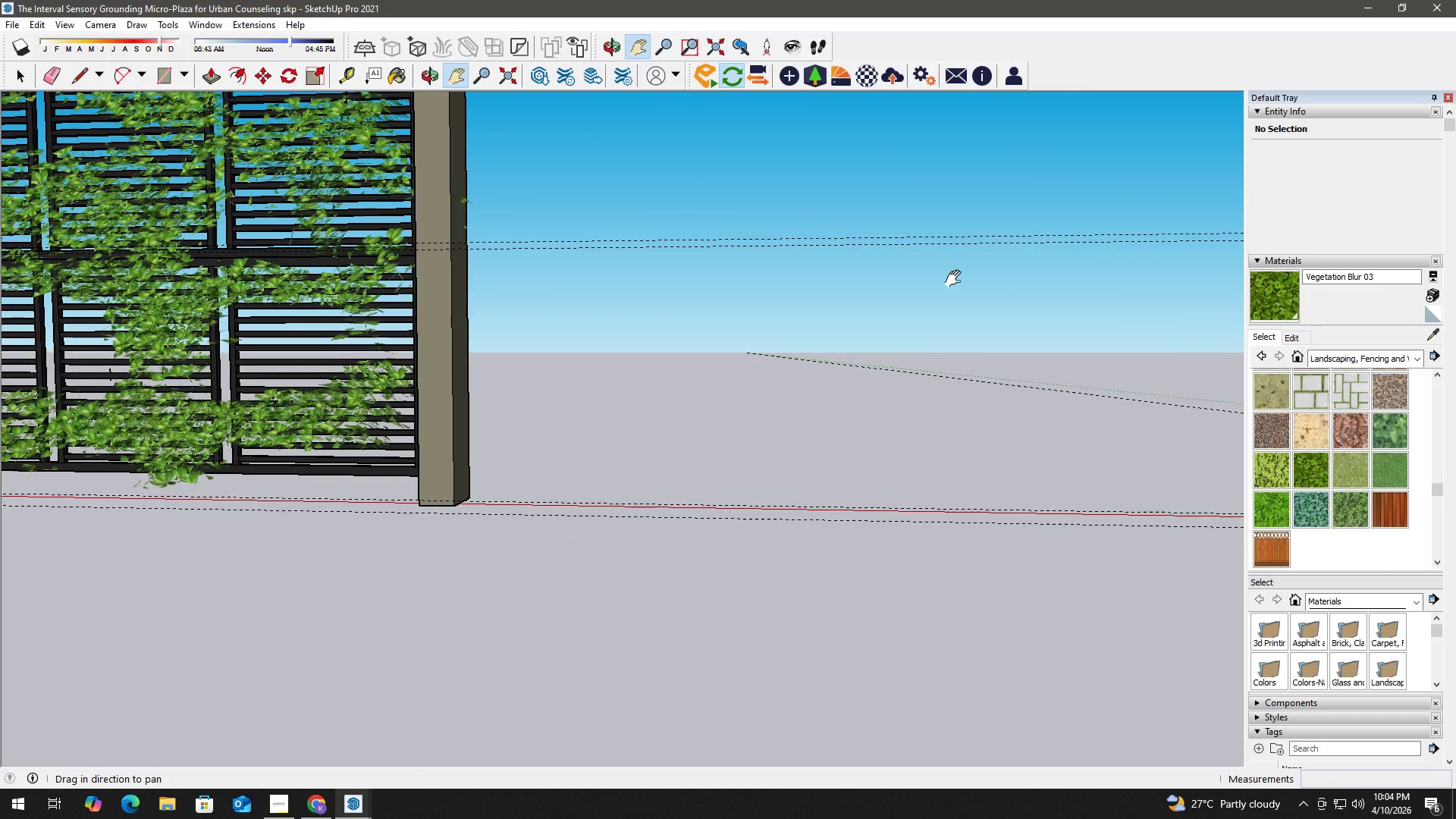 
left_click_drag(start_coordinate=[422, 278], to_coordinate=[573, 290])
 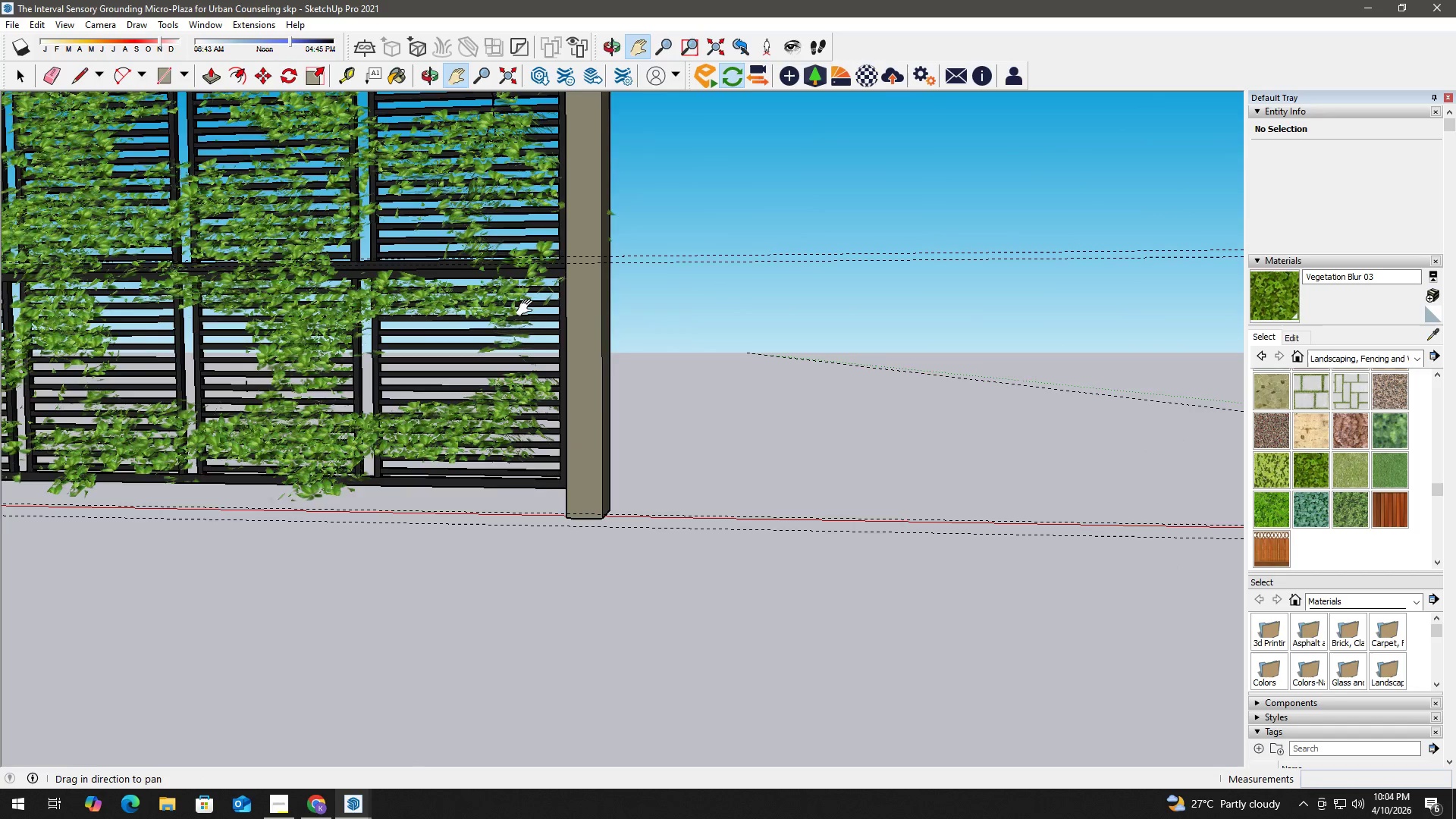 
scroll: coordinate [433, 334], scroll_direction: up, amount: 7.0
 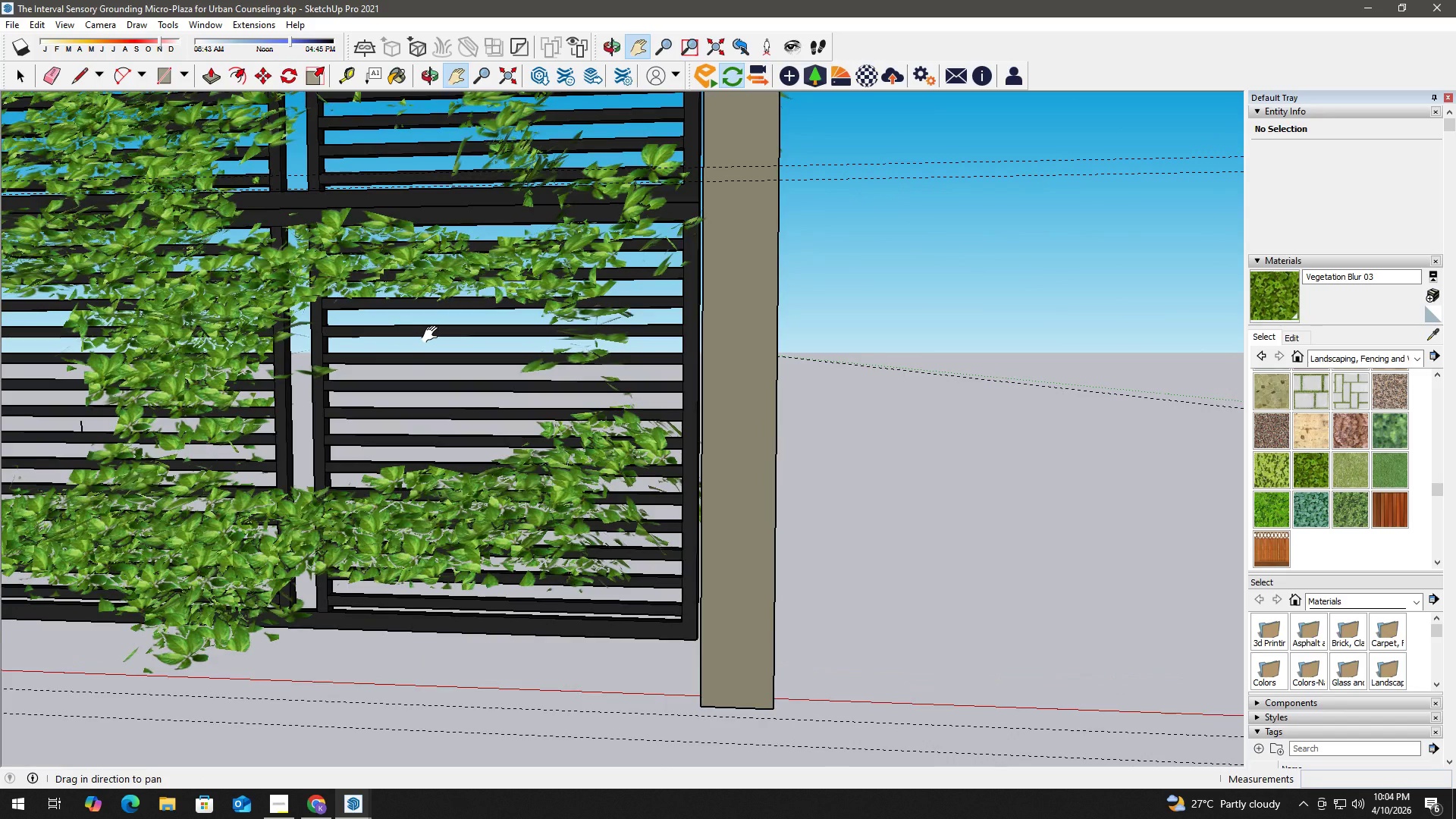 
key(H)
 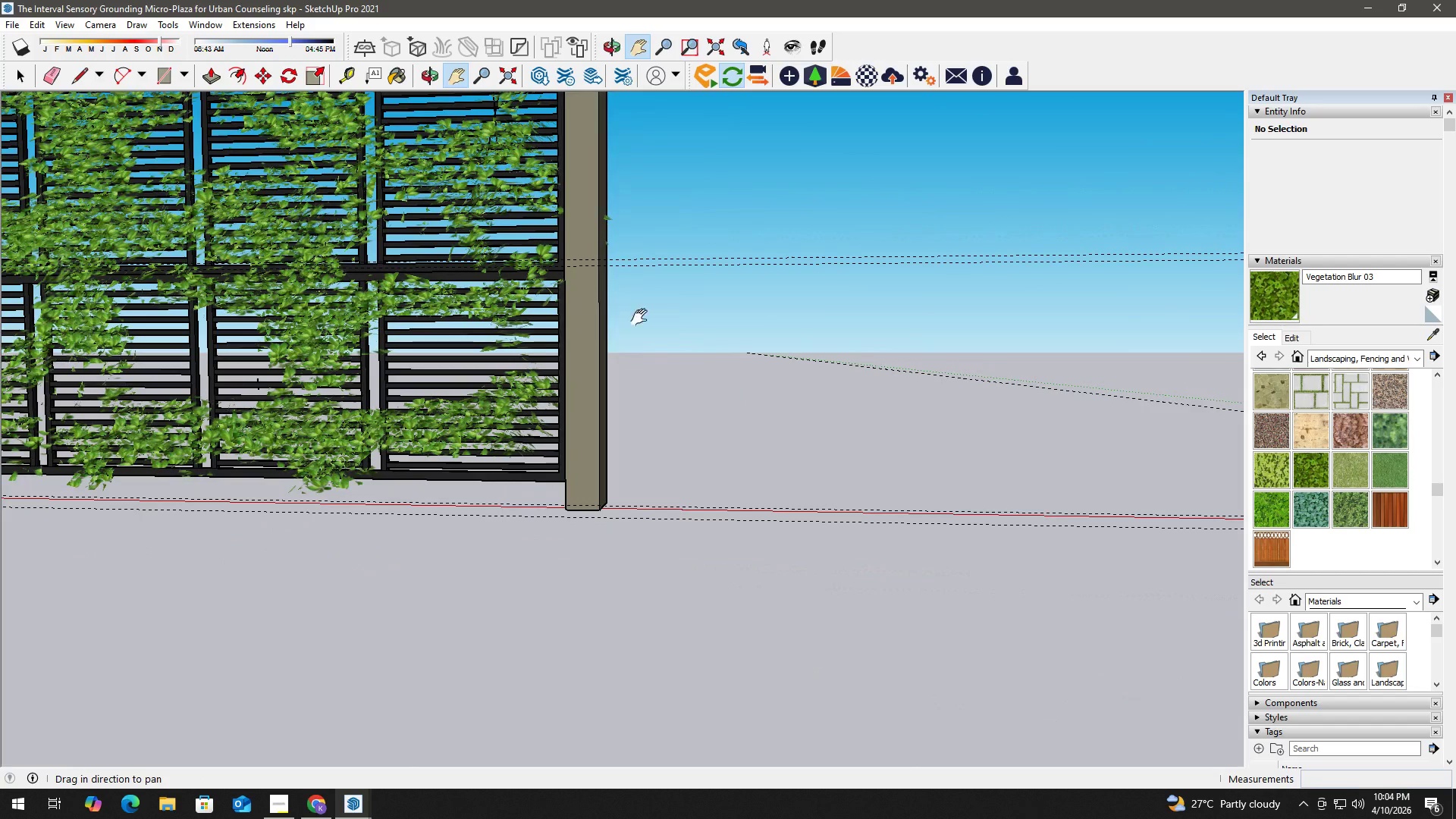 
left_click_drag(start_coordinate=[694, 315], to_coordinate=[46, 281])
 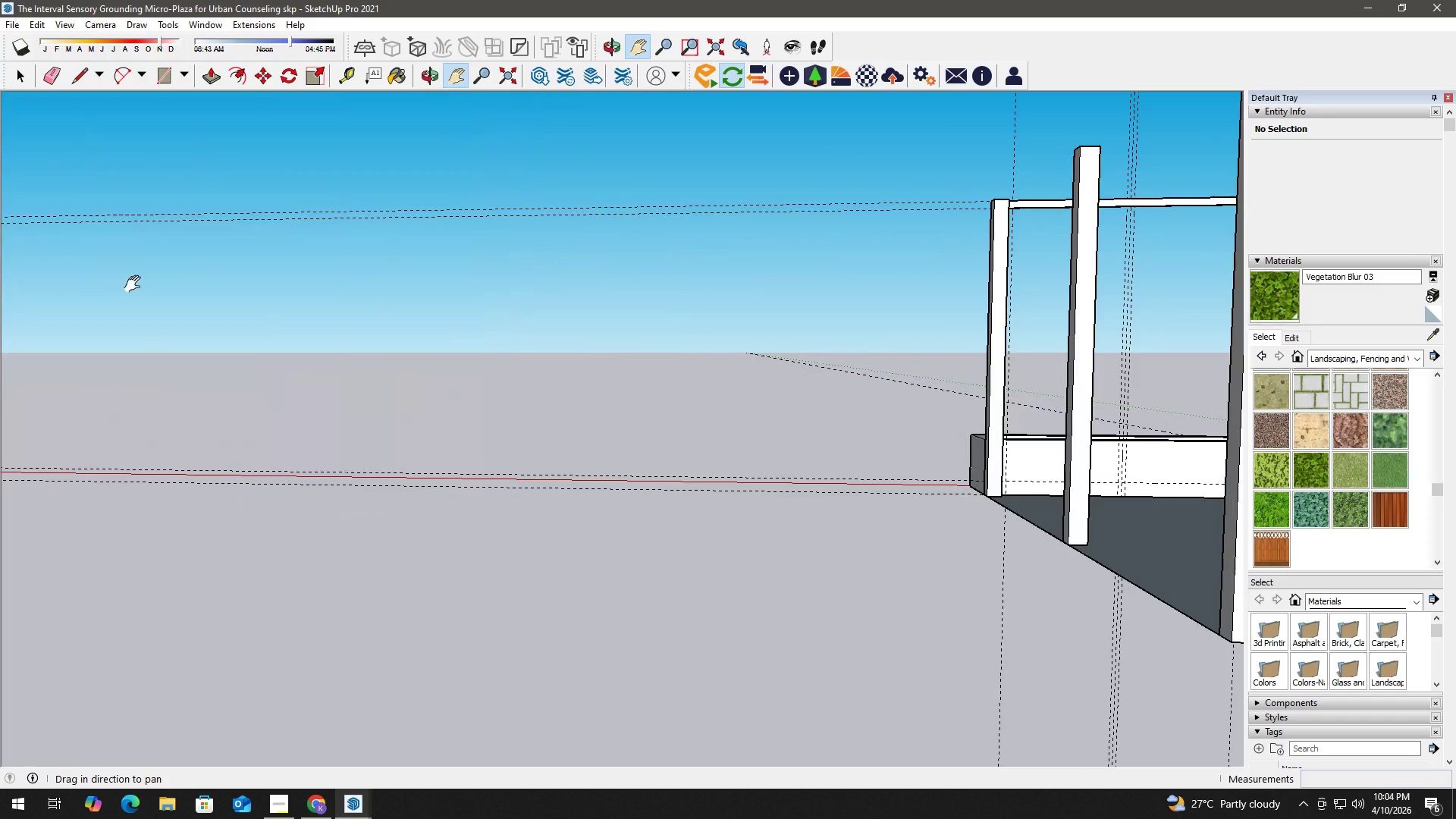 
scroll: coordinate [451, 332], scroll_direction: down, amount: 8.0
 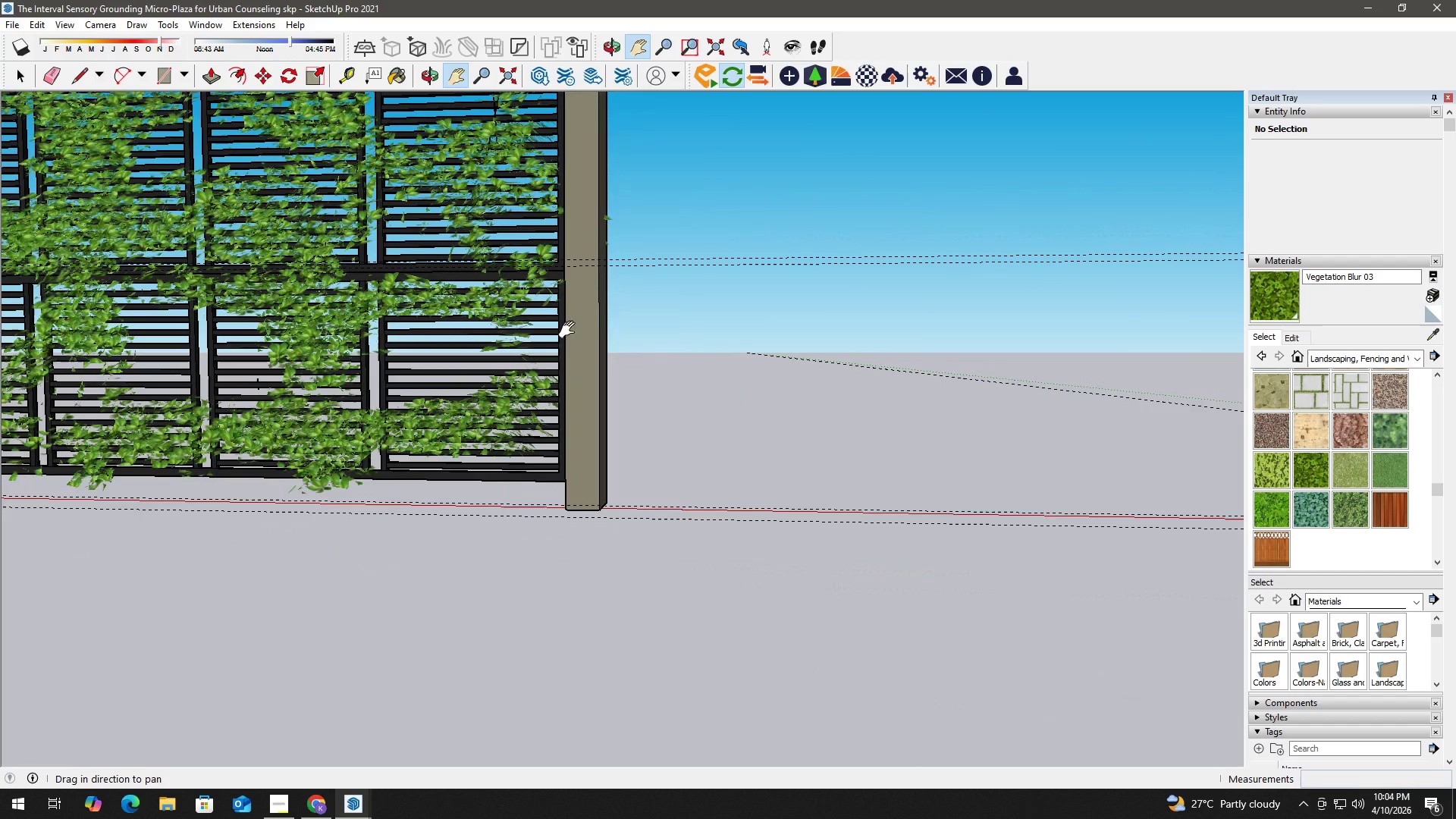 
left_click_drag(start_coordinate=[563, 287], to_coordinate=[104, 310])
 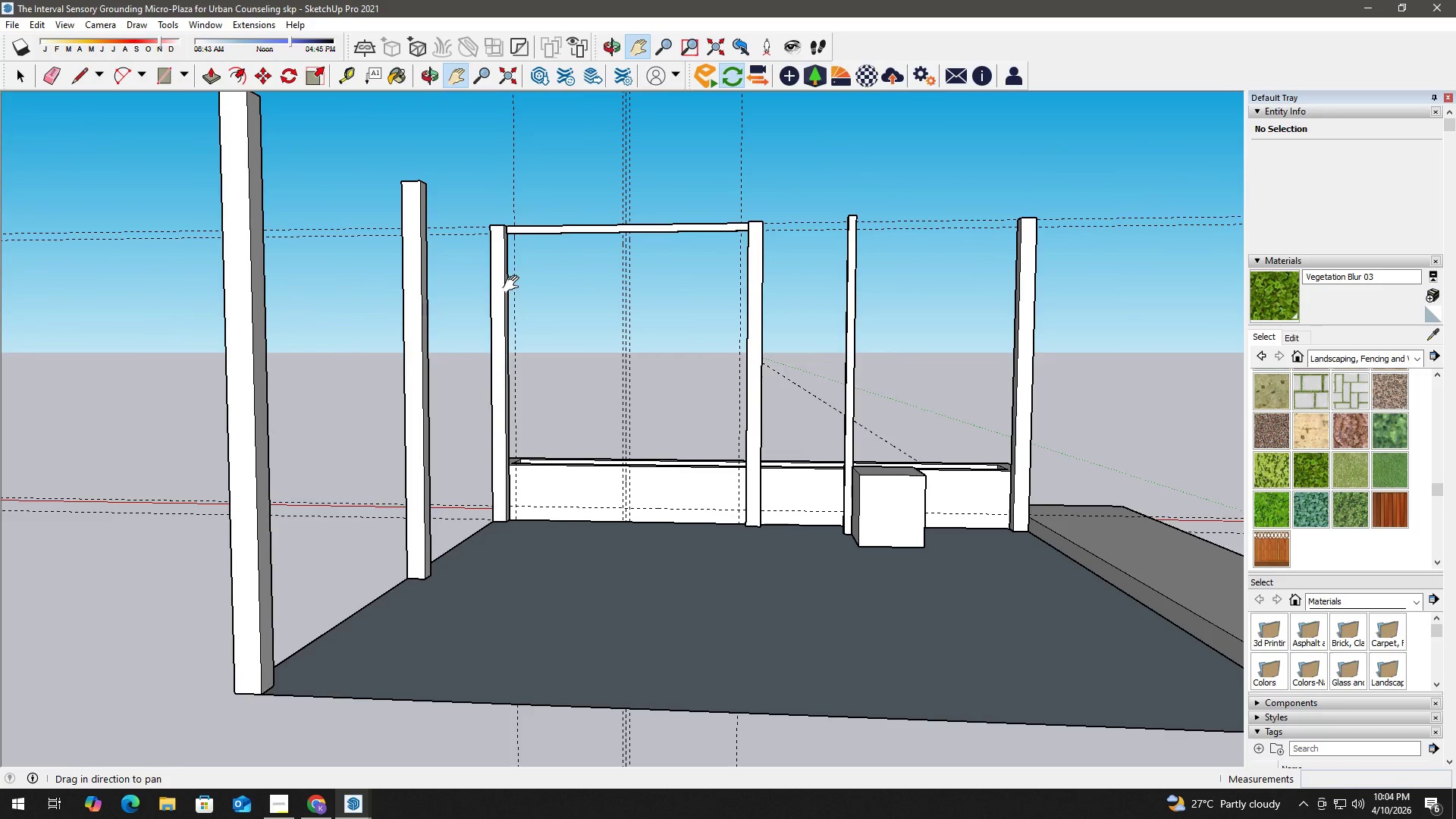 
key(Space)
 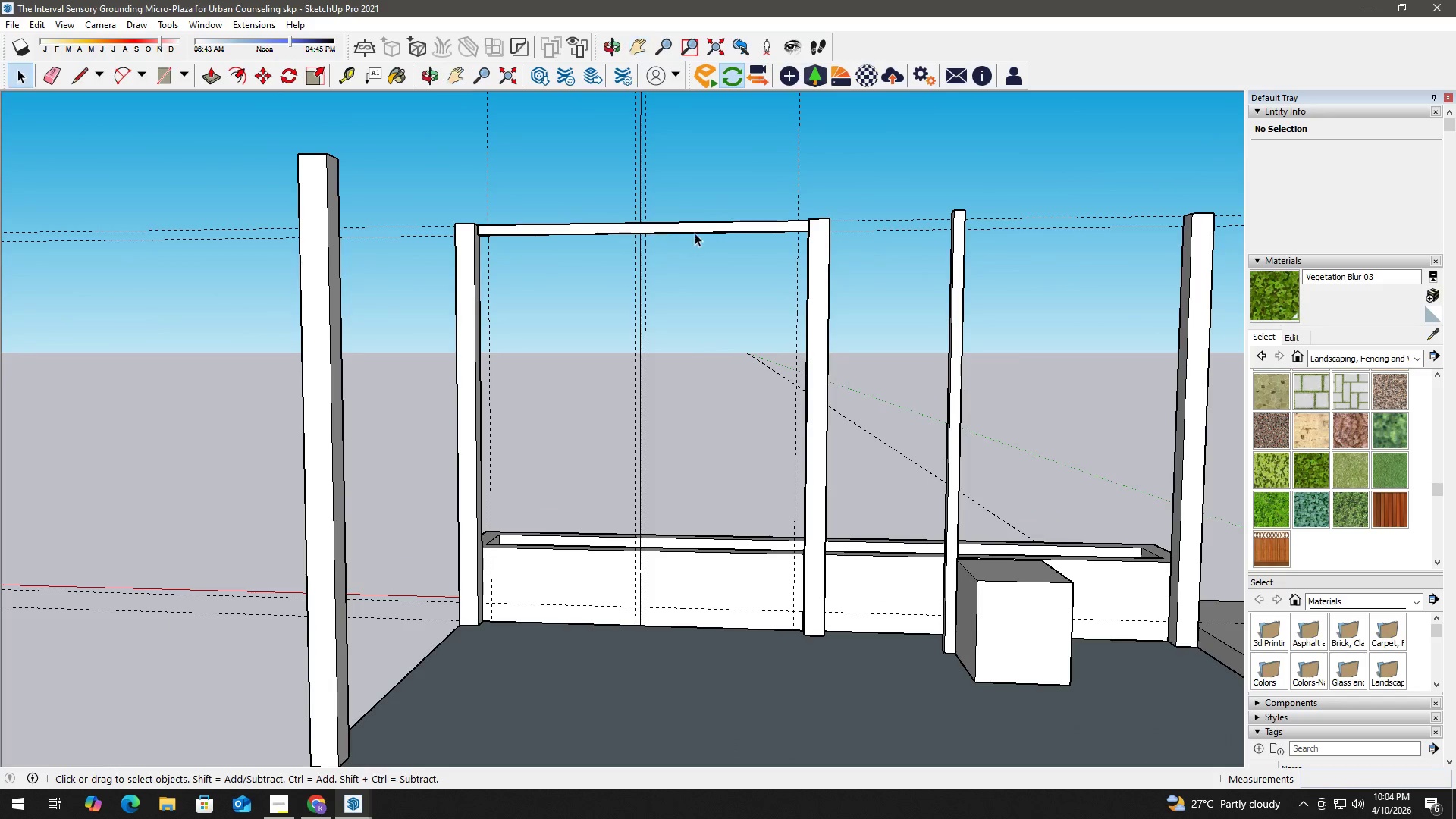 
left_click([695, 226])
 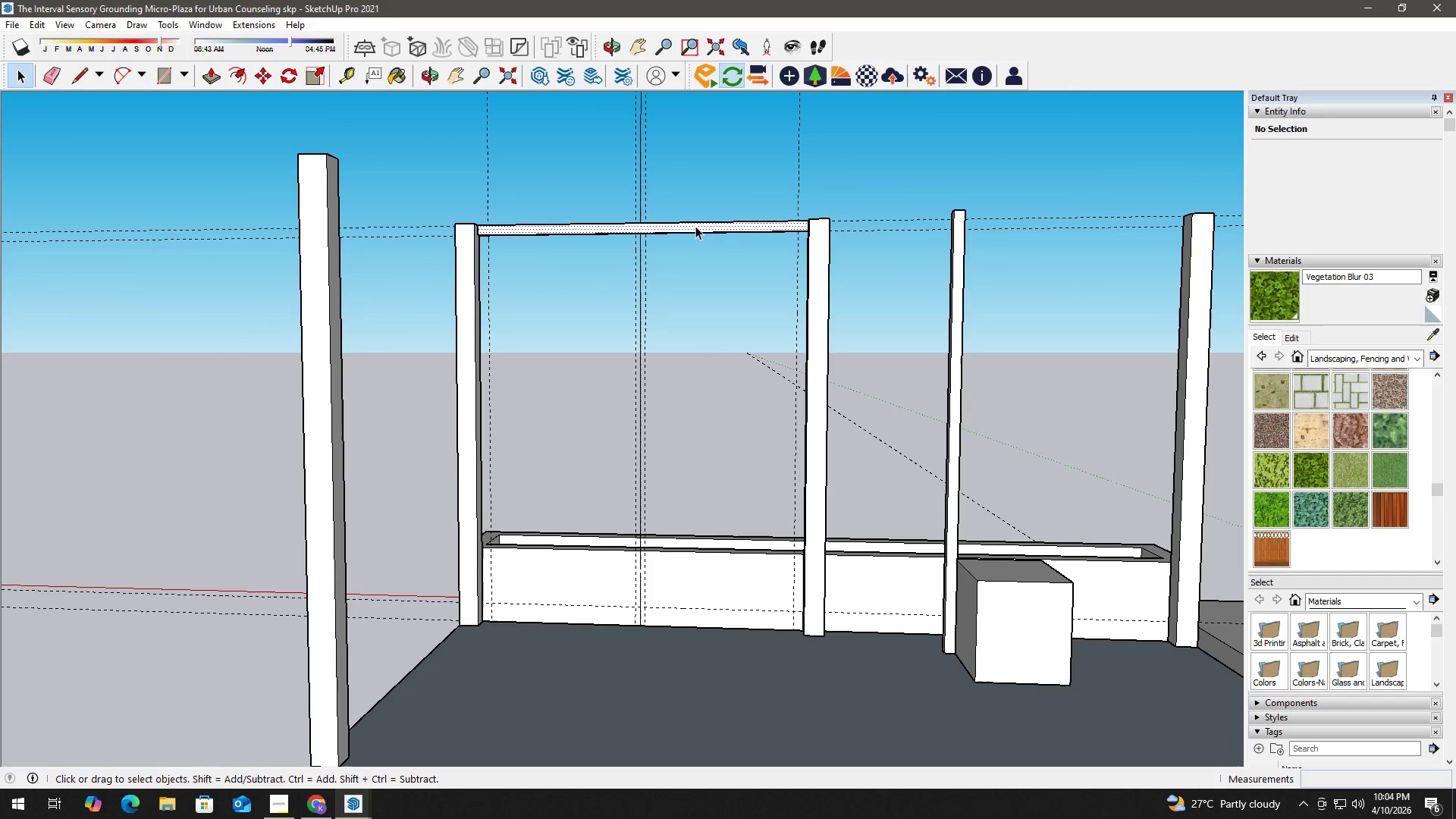 
scroll: coordinate [601, 224], scroll_direction: up, amount: 3.0
 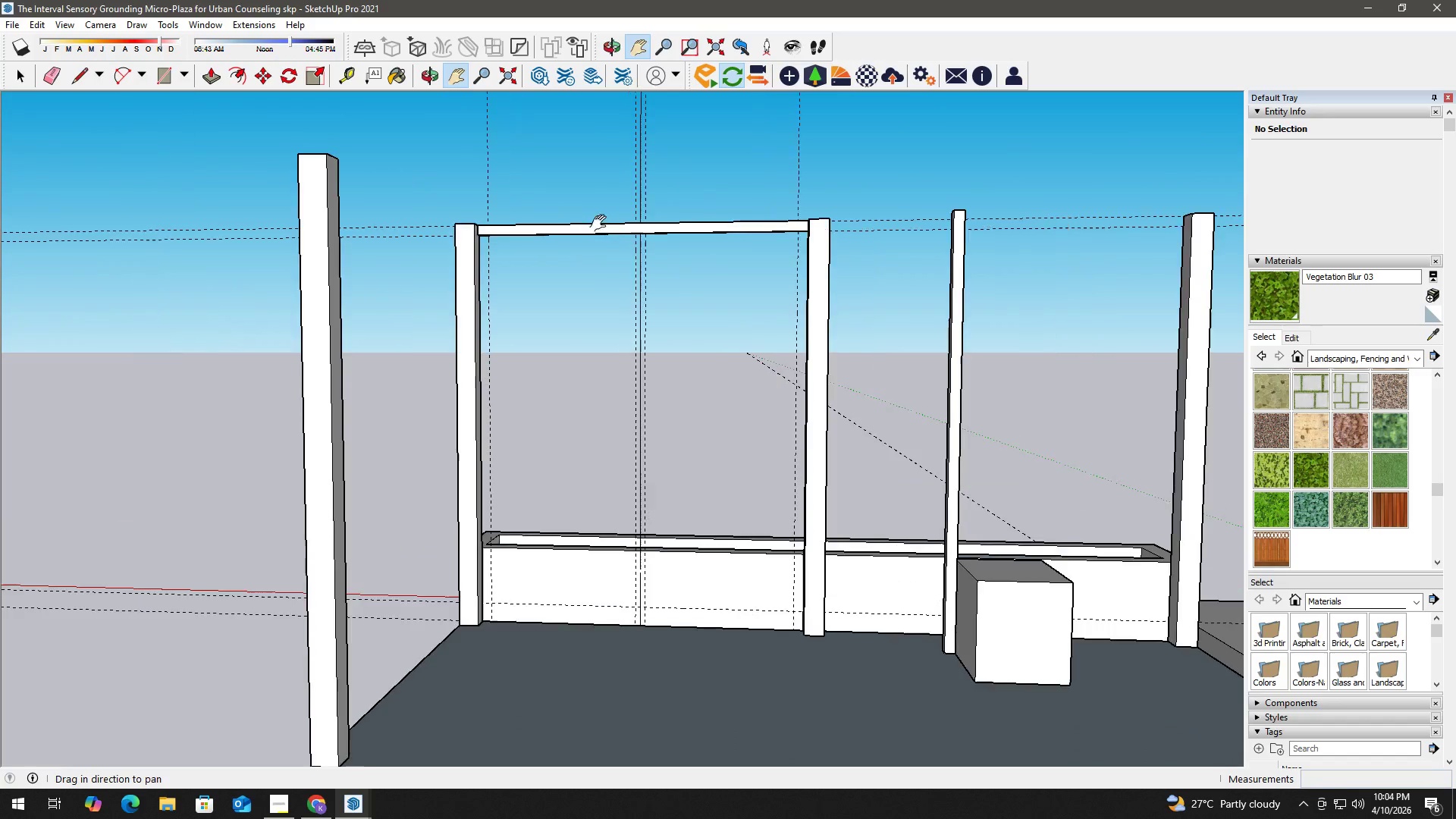 
double_click([695, 226])
 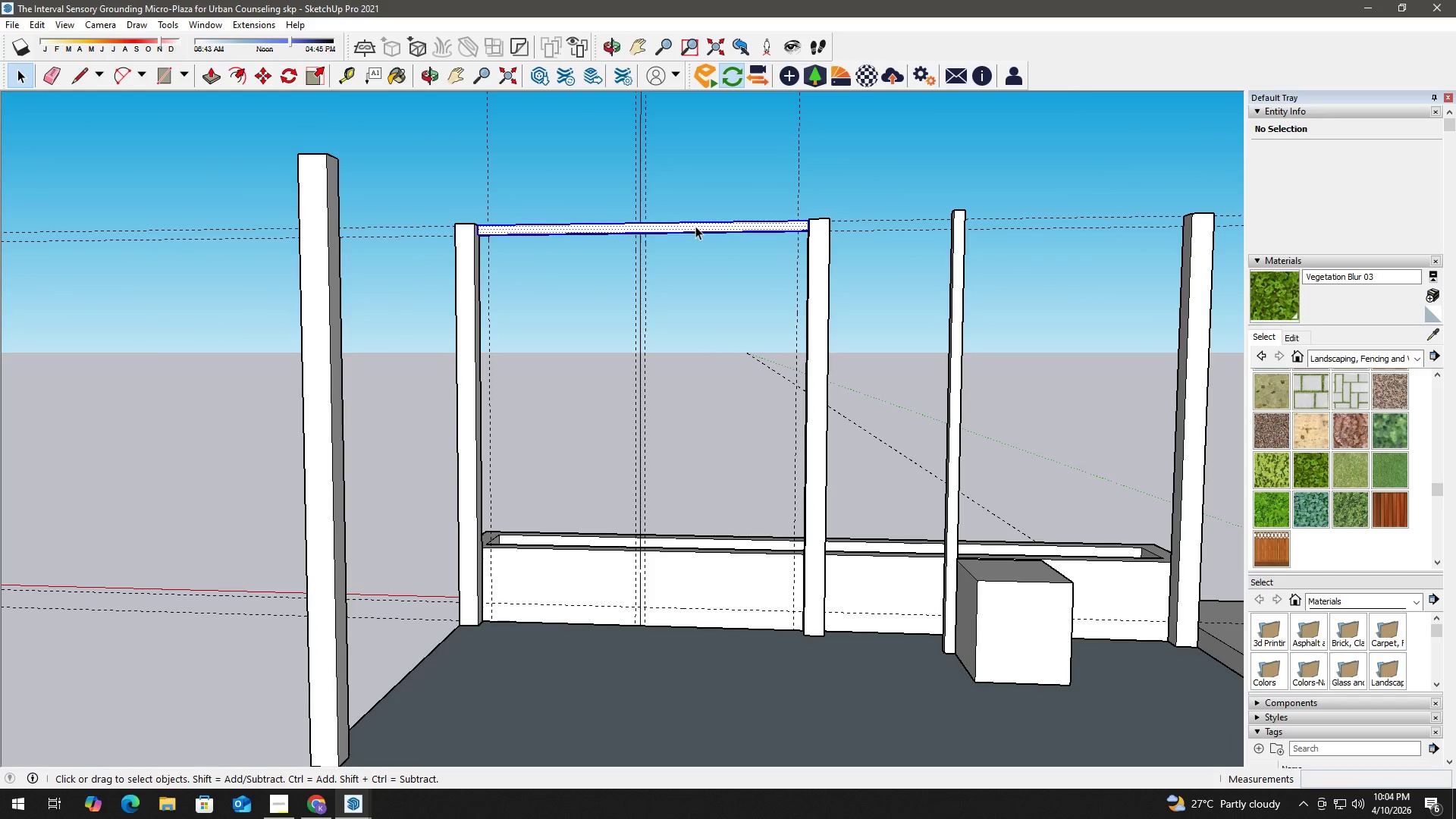 
triple_click([695, 226])
 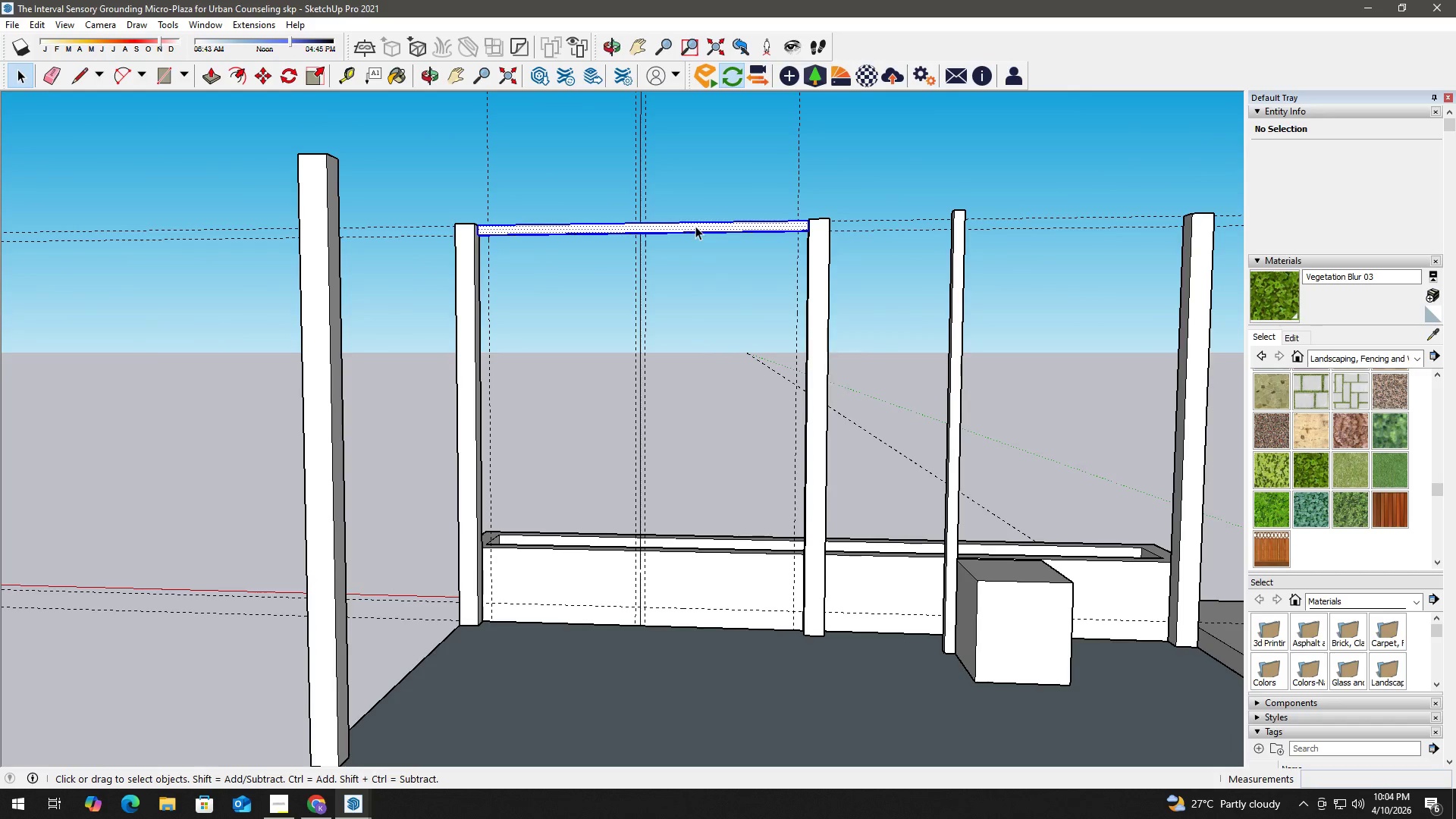 
right_click([695, 226])
 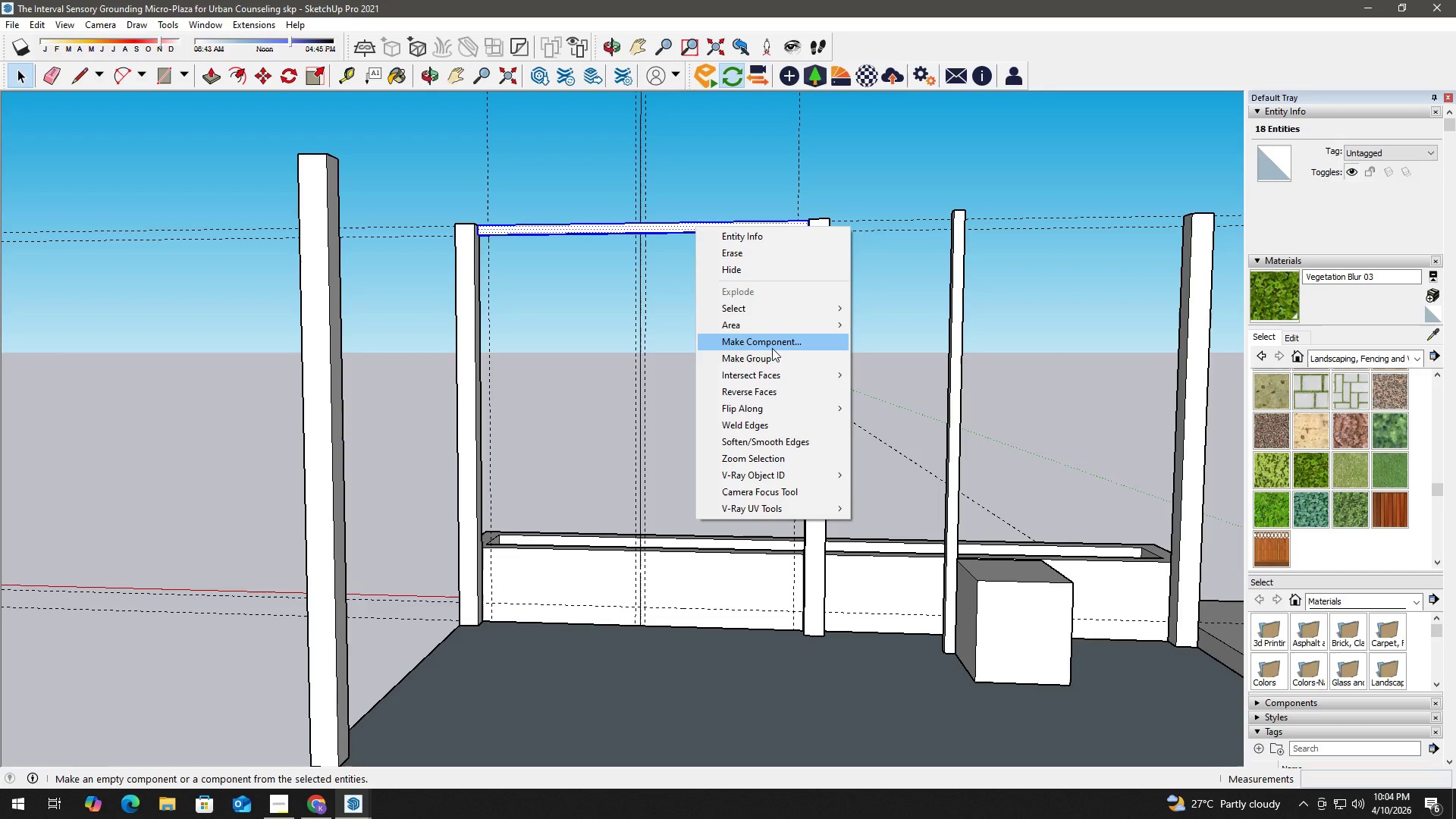 
left_click([774, 351])
 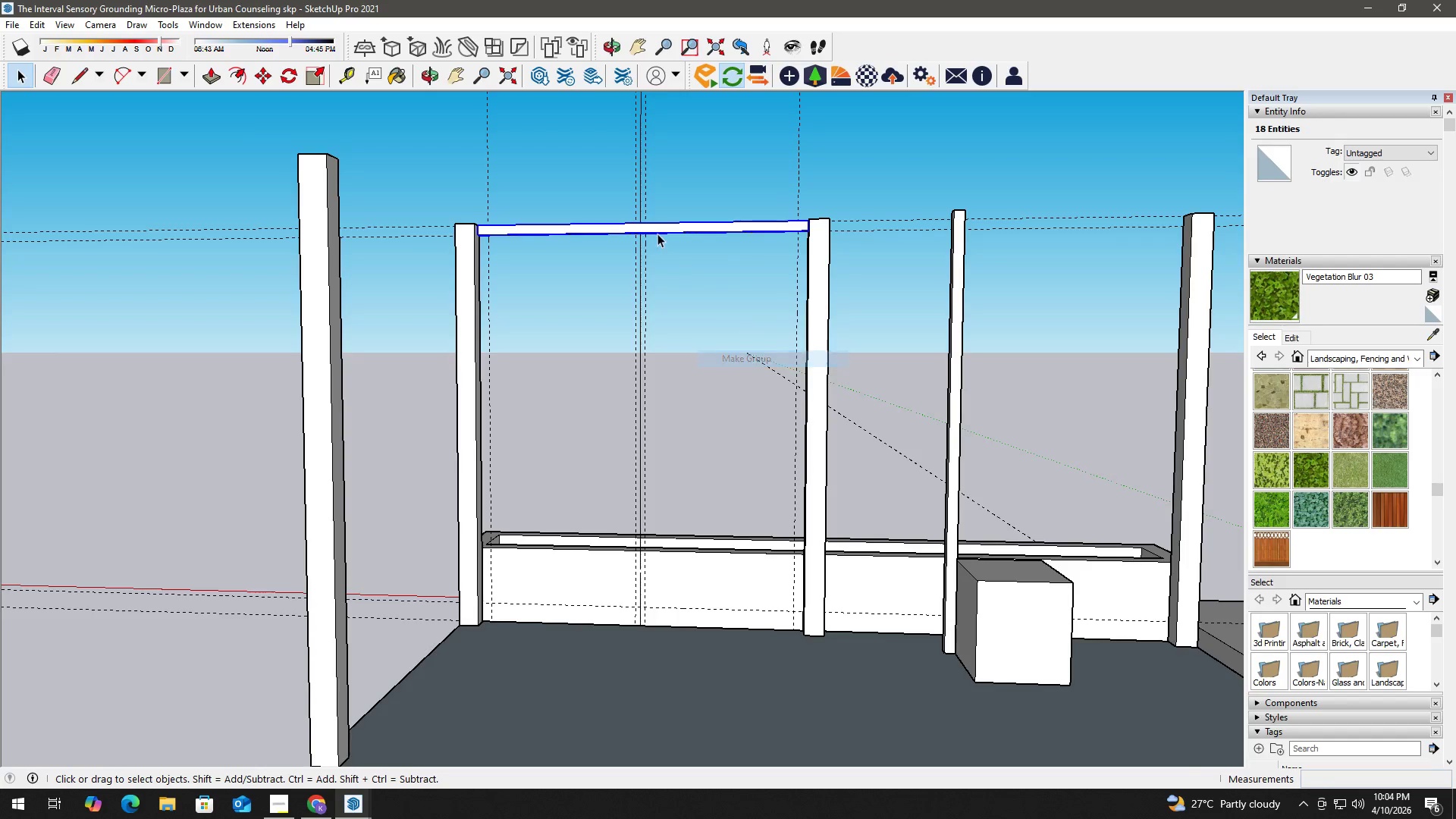 
scroll: coordinate [635, 251], scroll_direction: up, amount: 10.0
 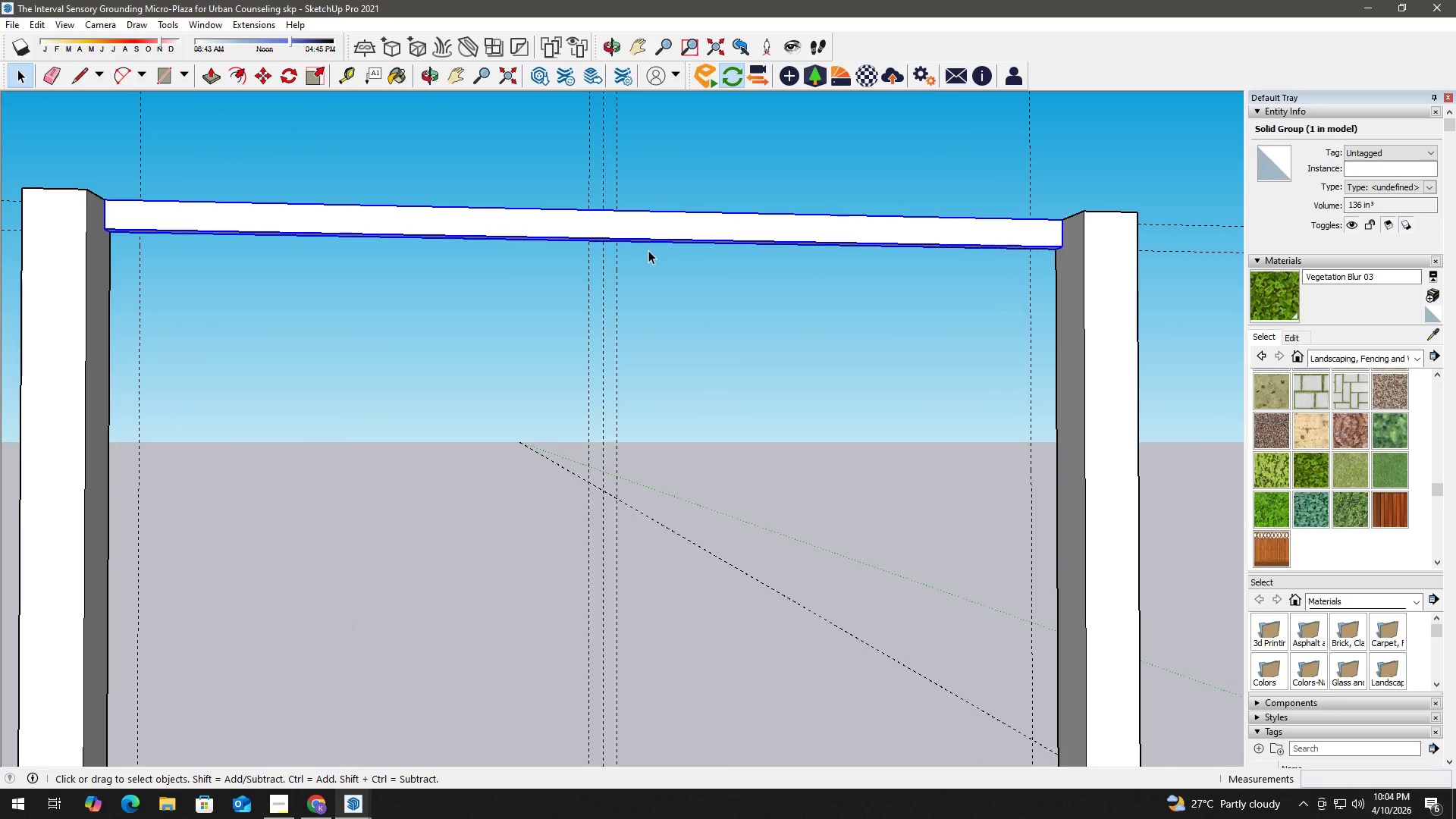 
scroll: coordinate [700, 293], scroll_direction: down, amount: 7.0
 